 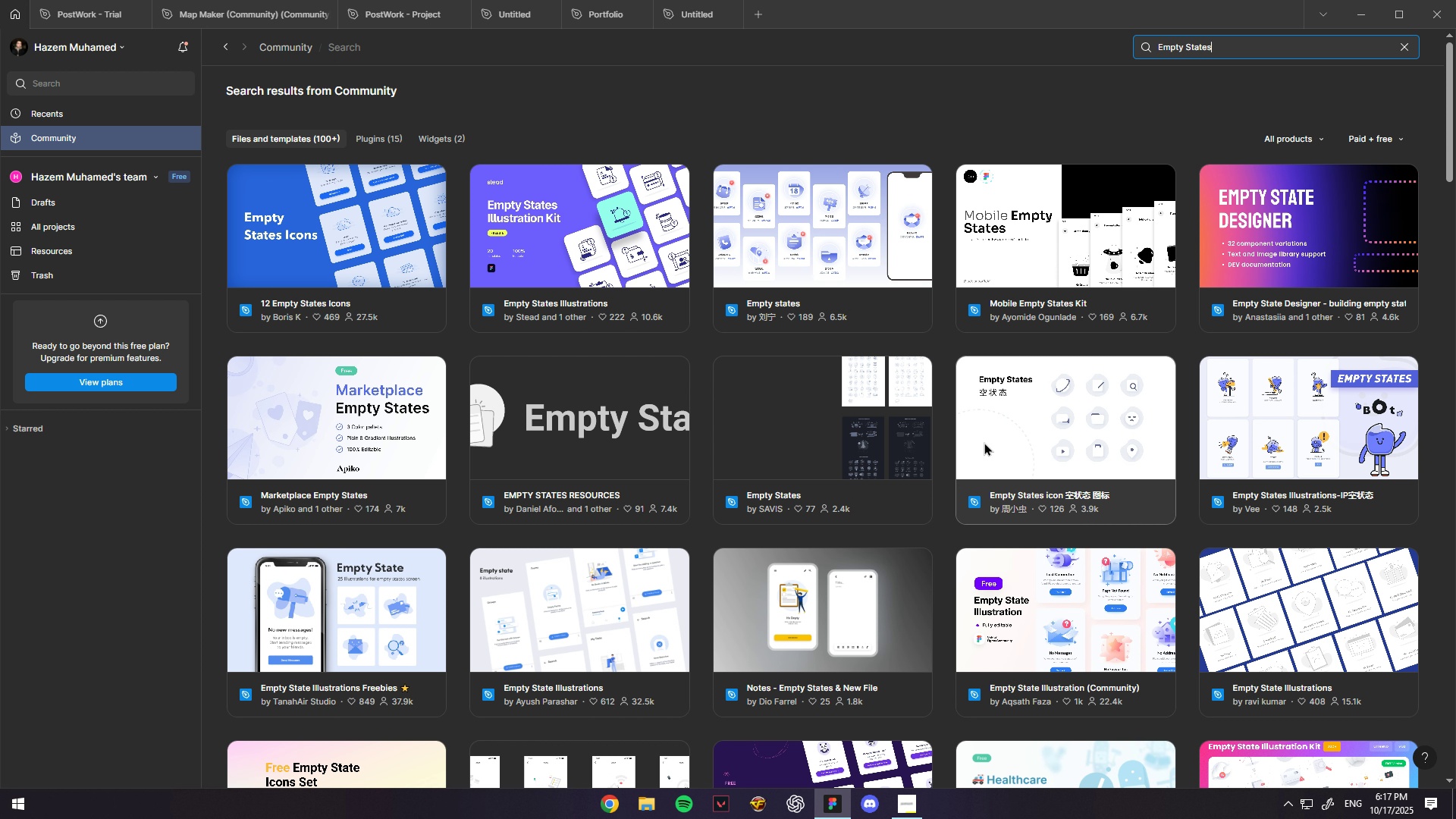 
left_click([846, 233])
 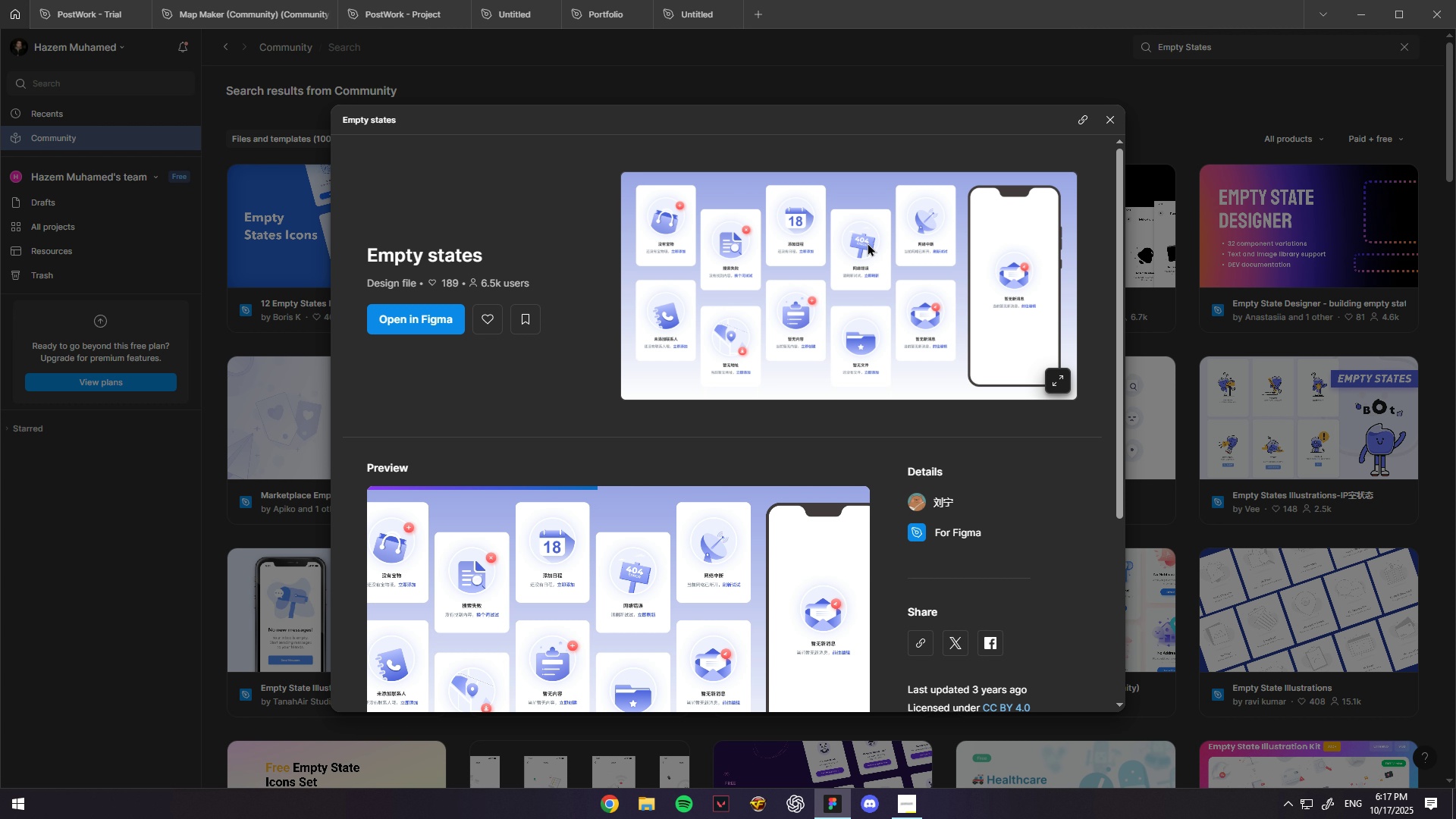 
scroll: coordinate [761, 521], scroll_direction: down, amount: 3.0
 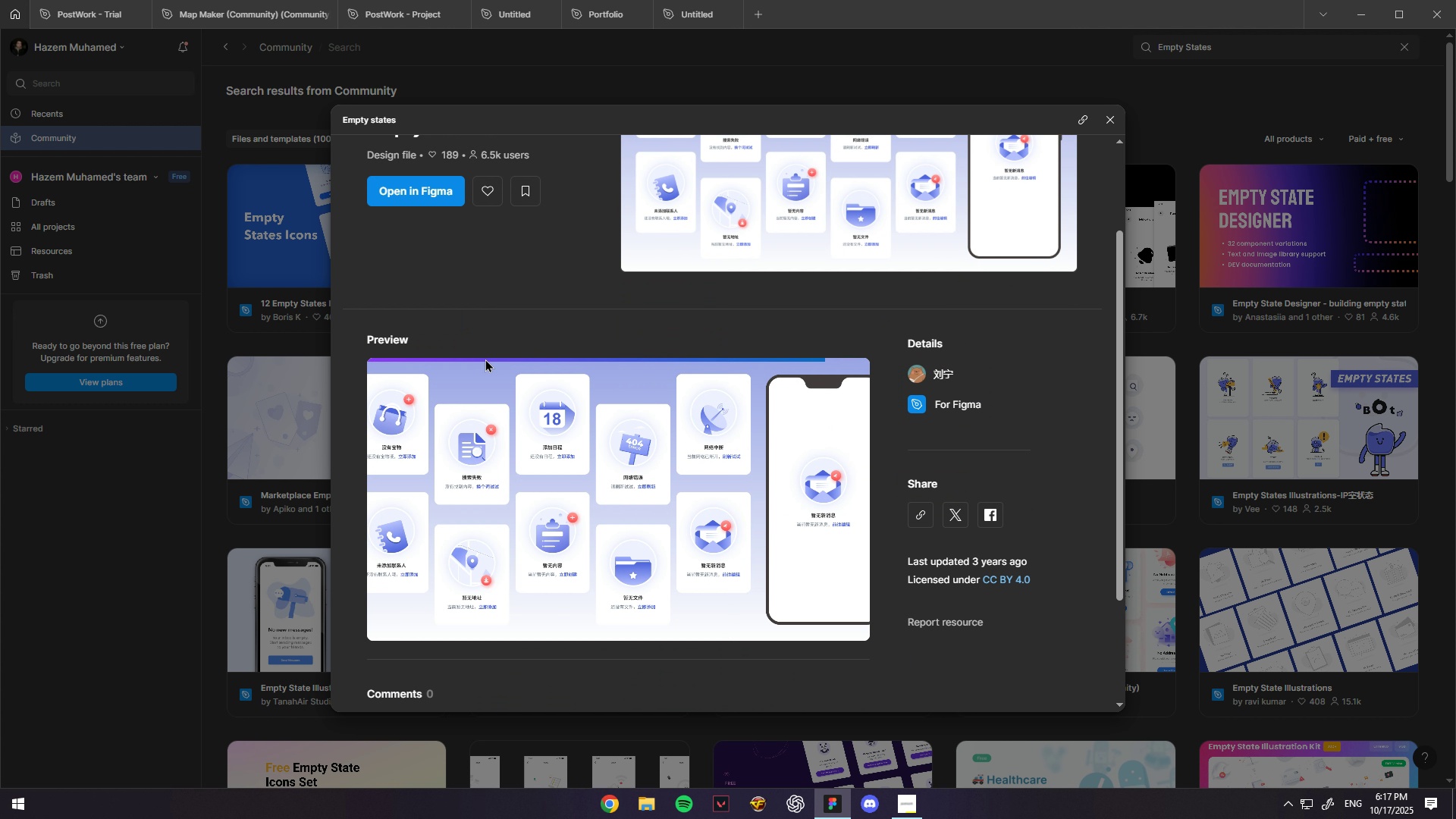 
scroll: coordinate [761, 521], scroll_direction: up, amount: 2.0
 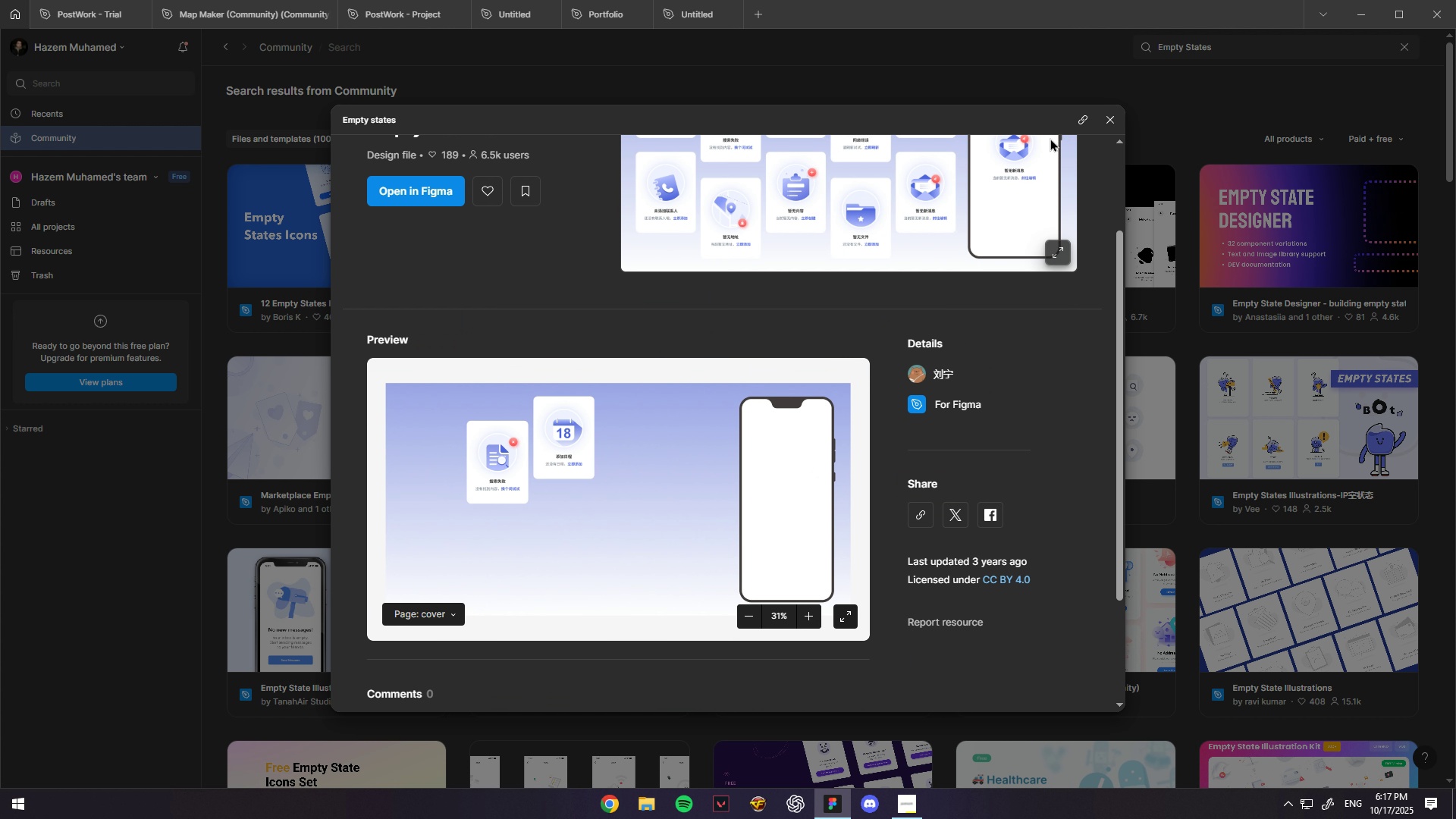 
left_click([1109, 120])
 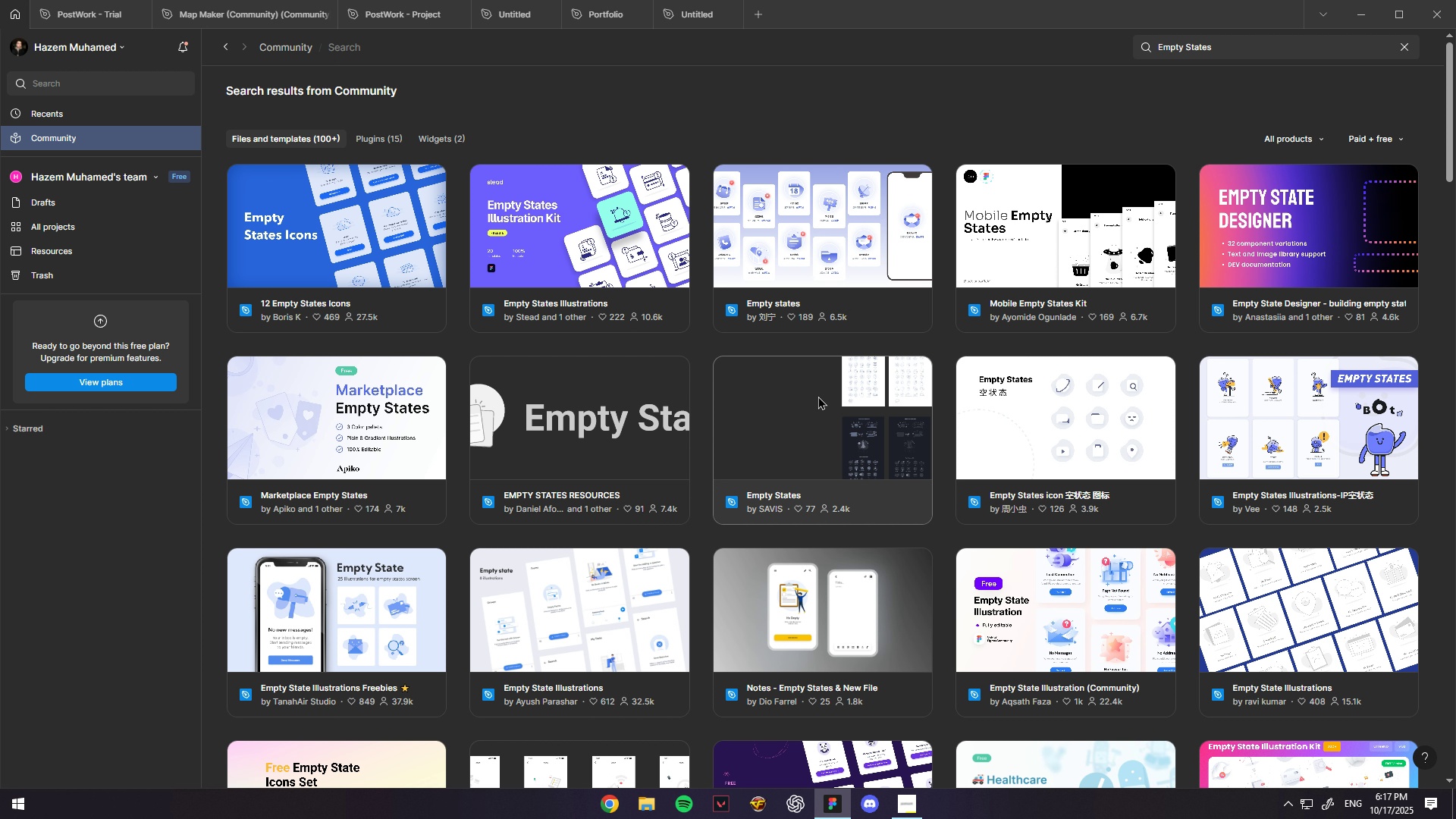 
scroll: coordinate [817, 396], scroll_direction: down, amount: 2.0
 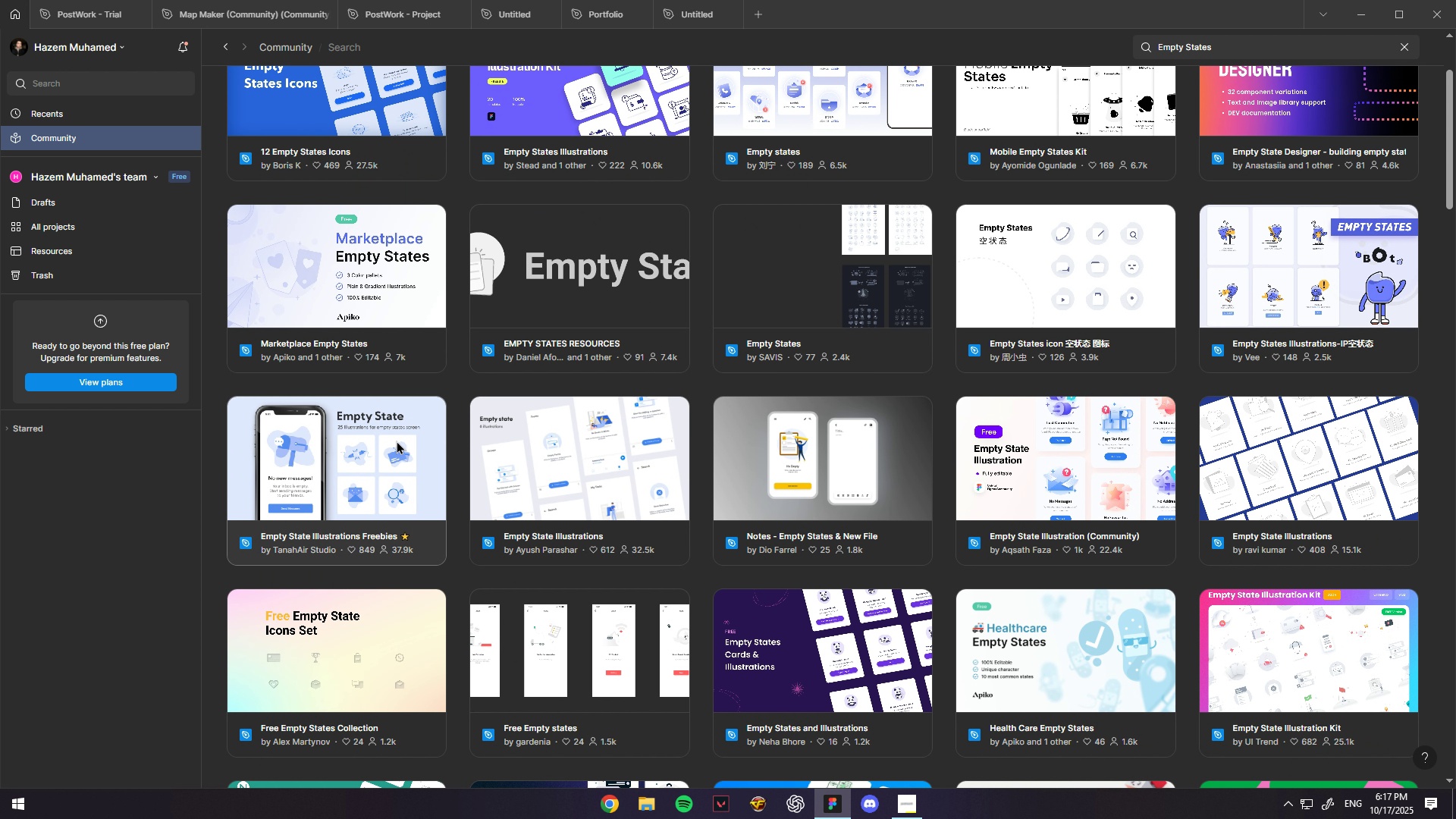 
left_click([396, 441])
 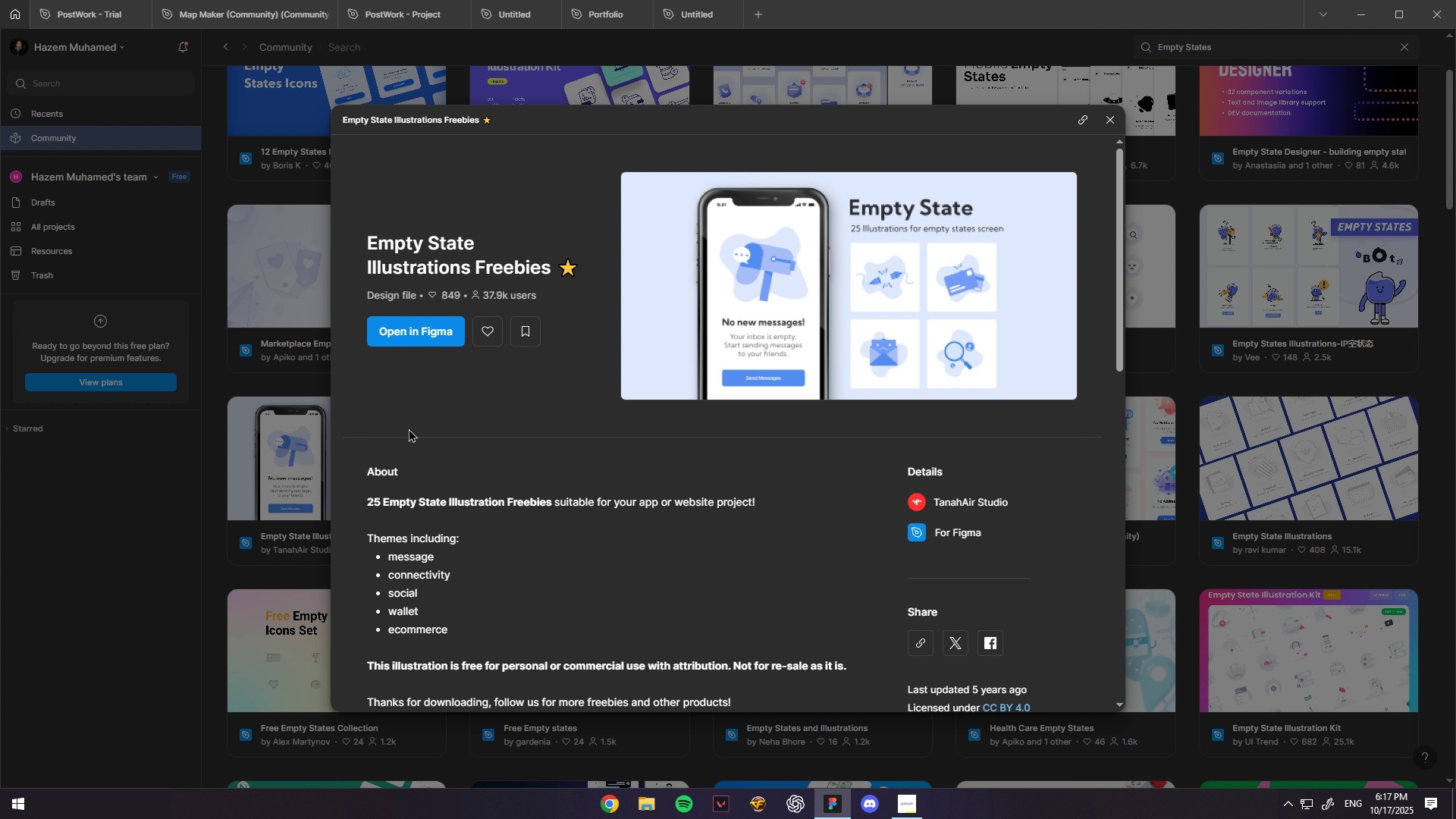 
left_click([416, 326])
 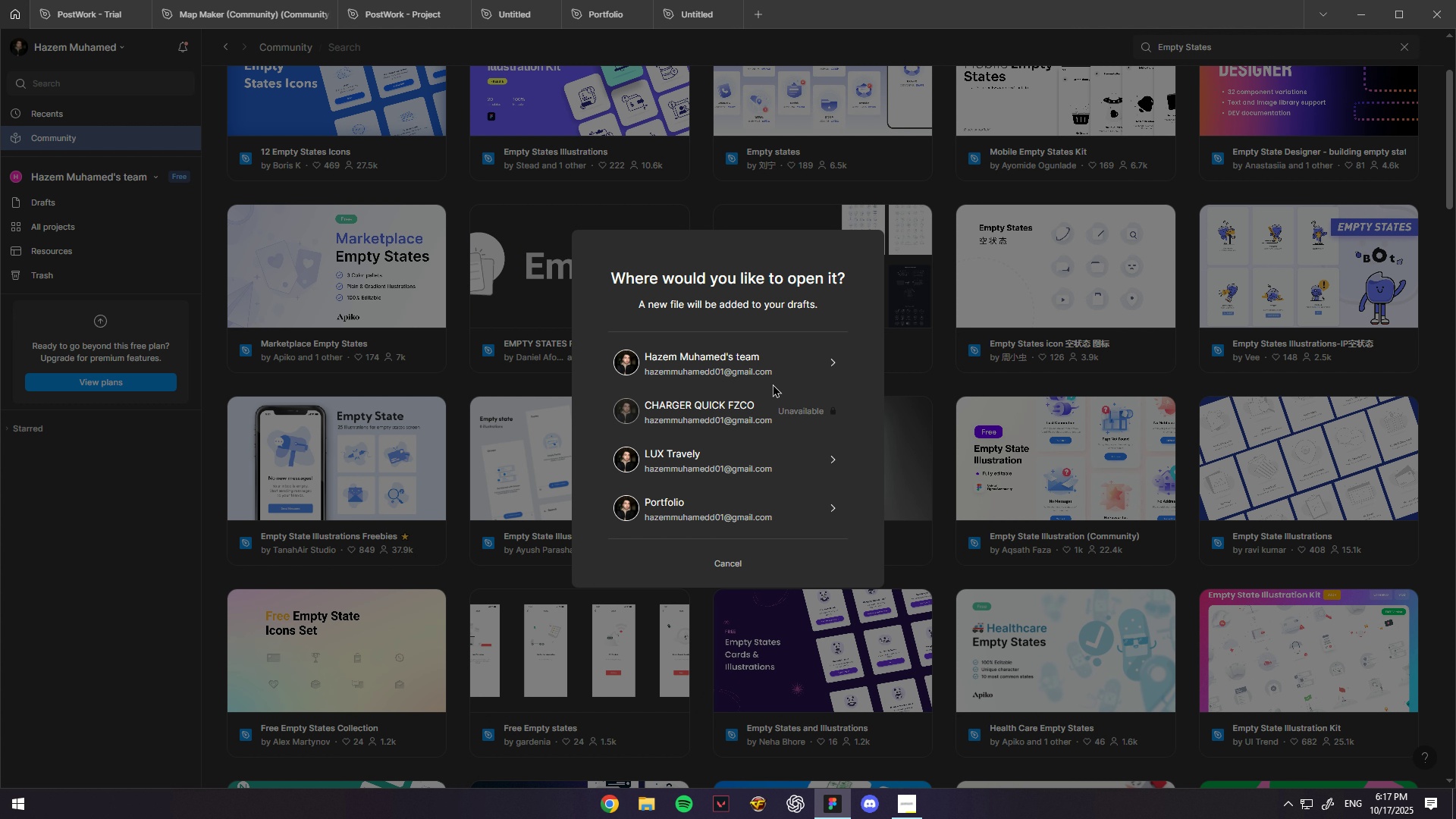 
left_click([750, 366])
 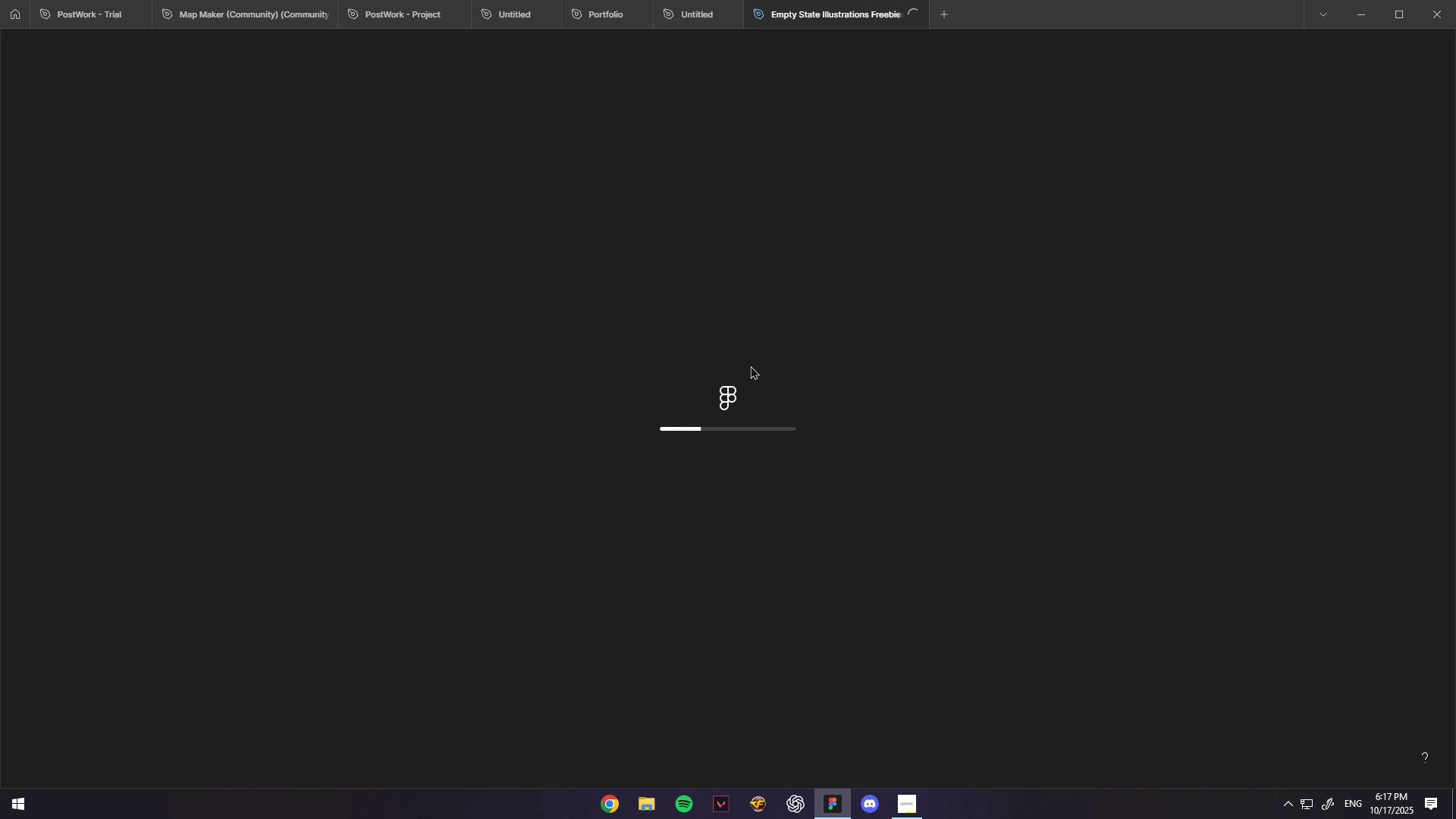 
wait(10.06)
 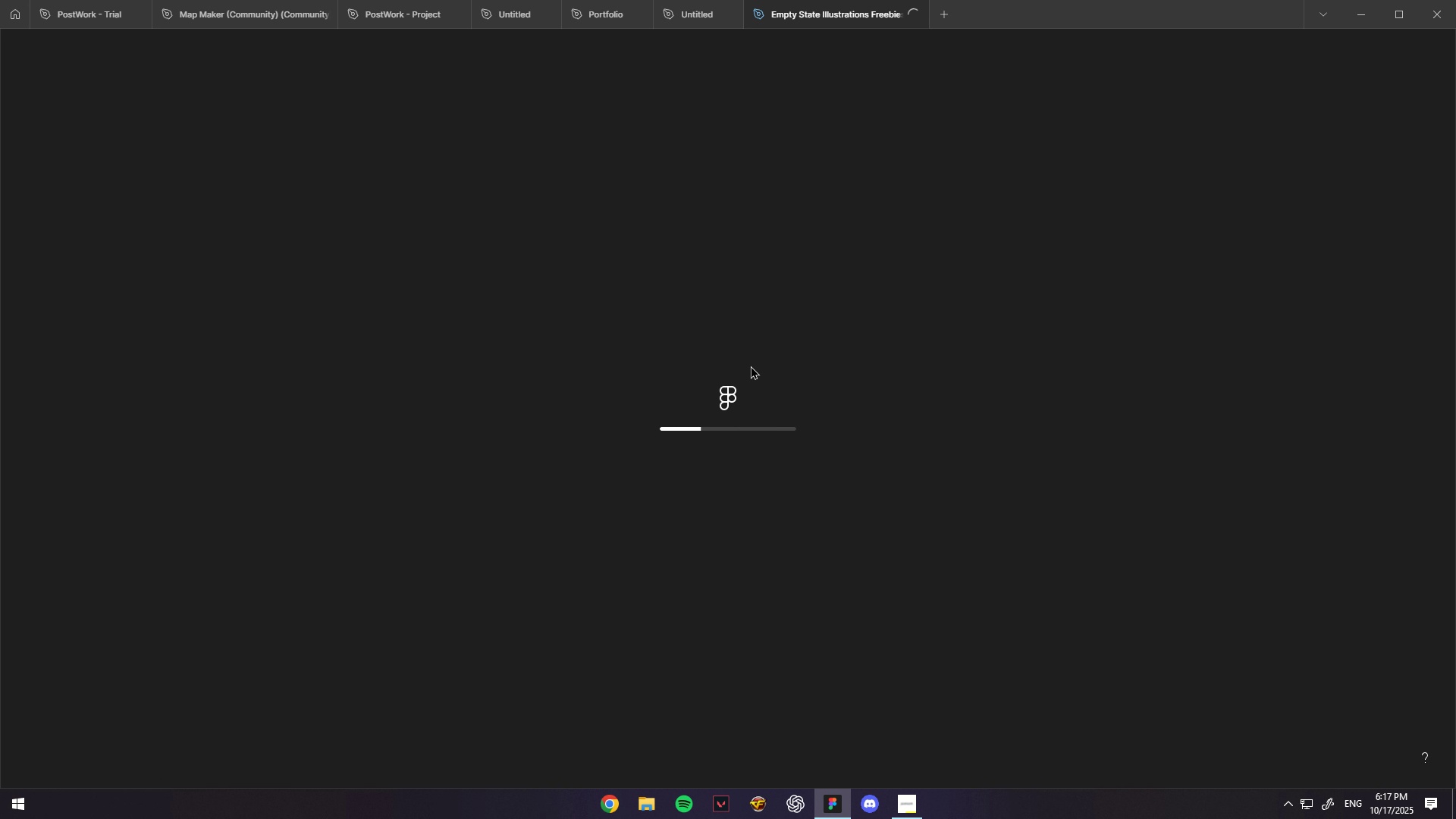 
left_click([60, 198])
 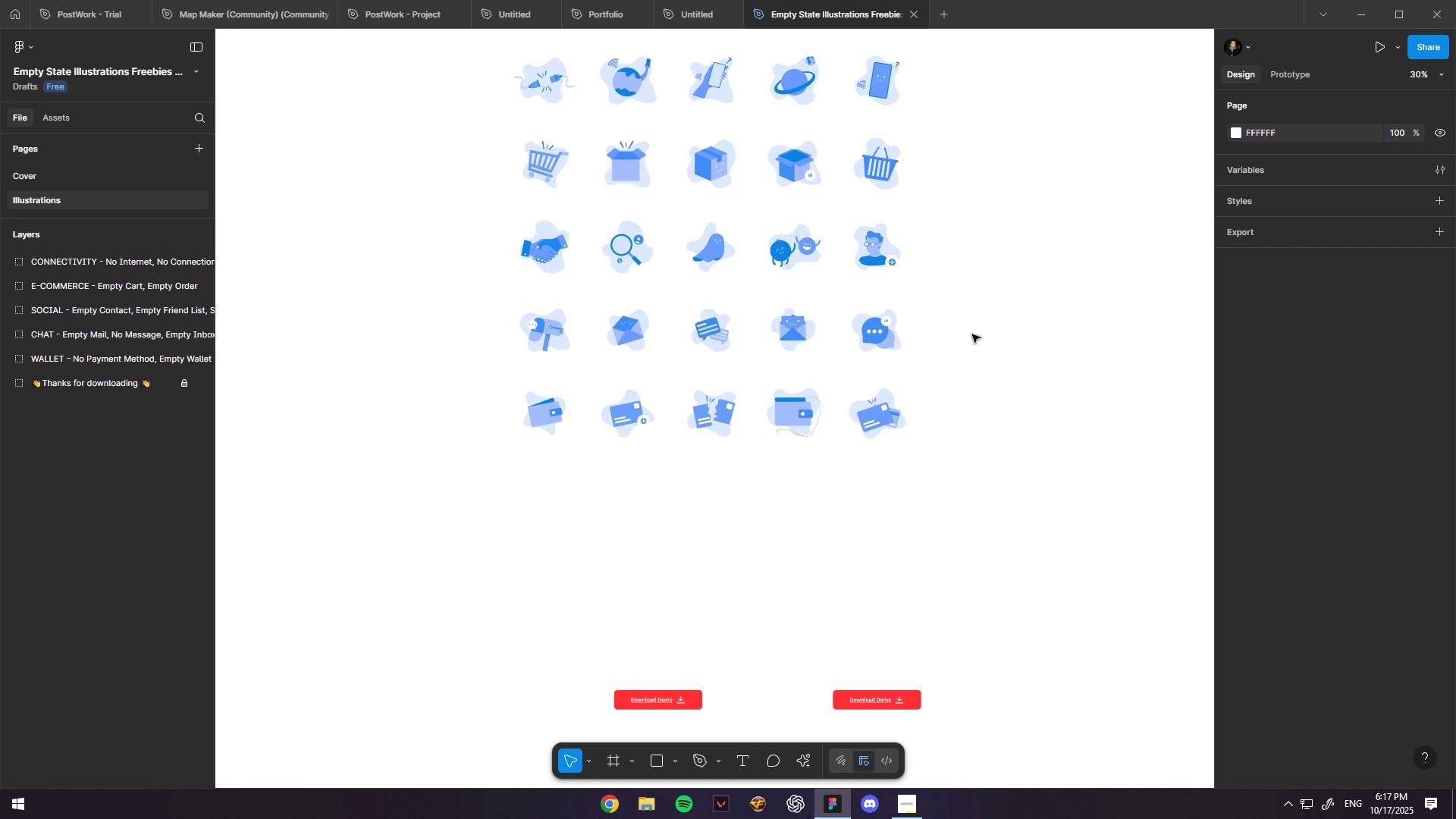 
scroll: coordinate [972, 334], scroll_direction: up, amount: 3.0
 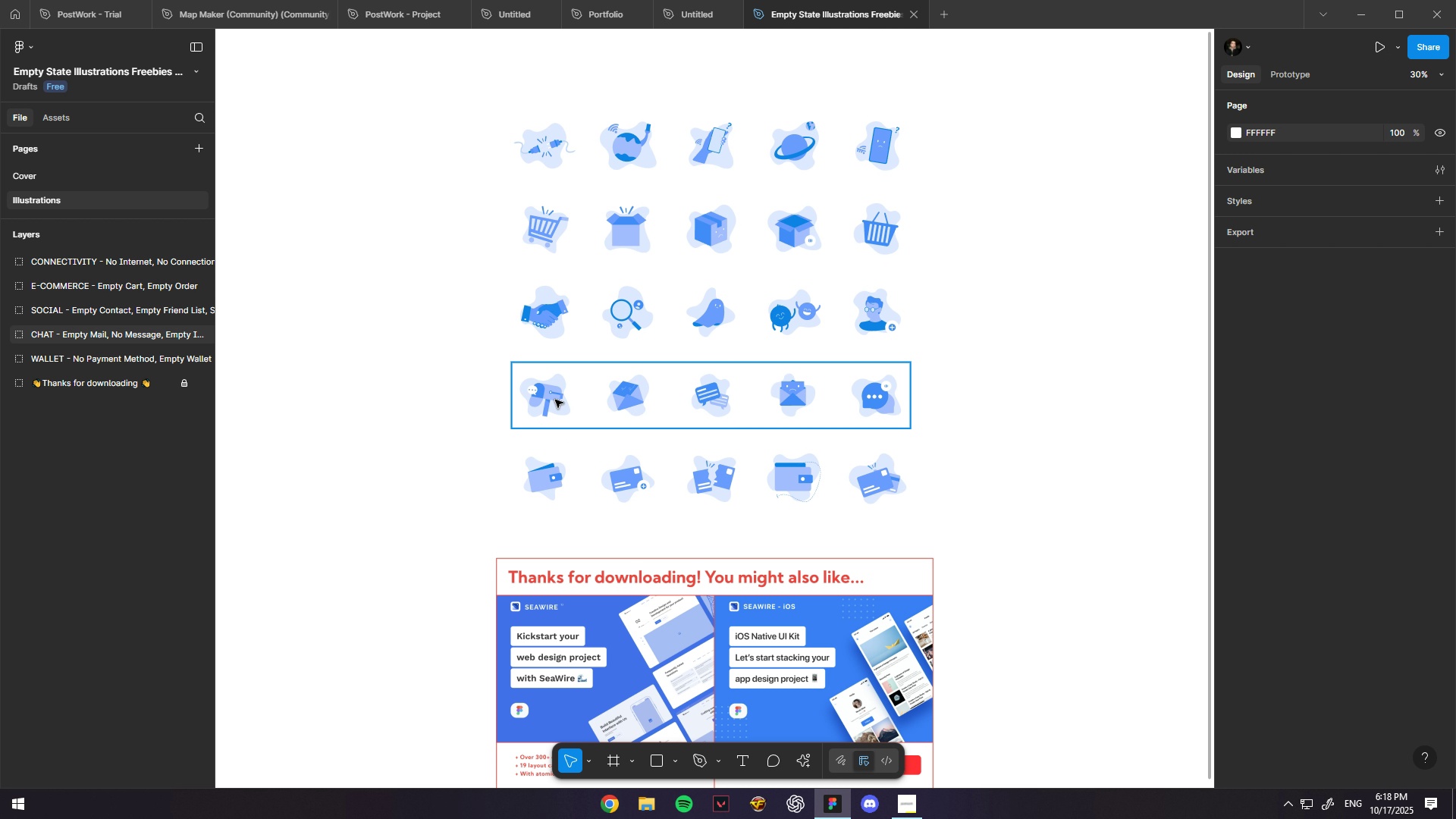 
wait(5.62)
 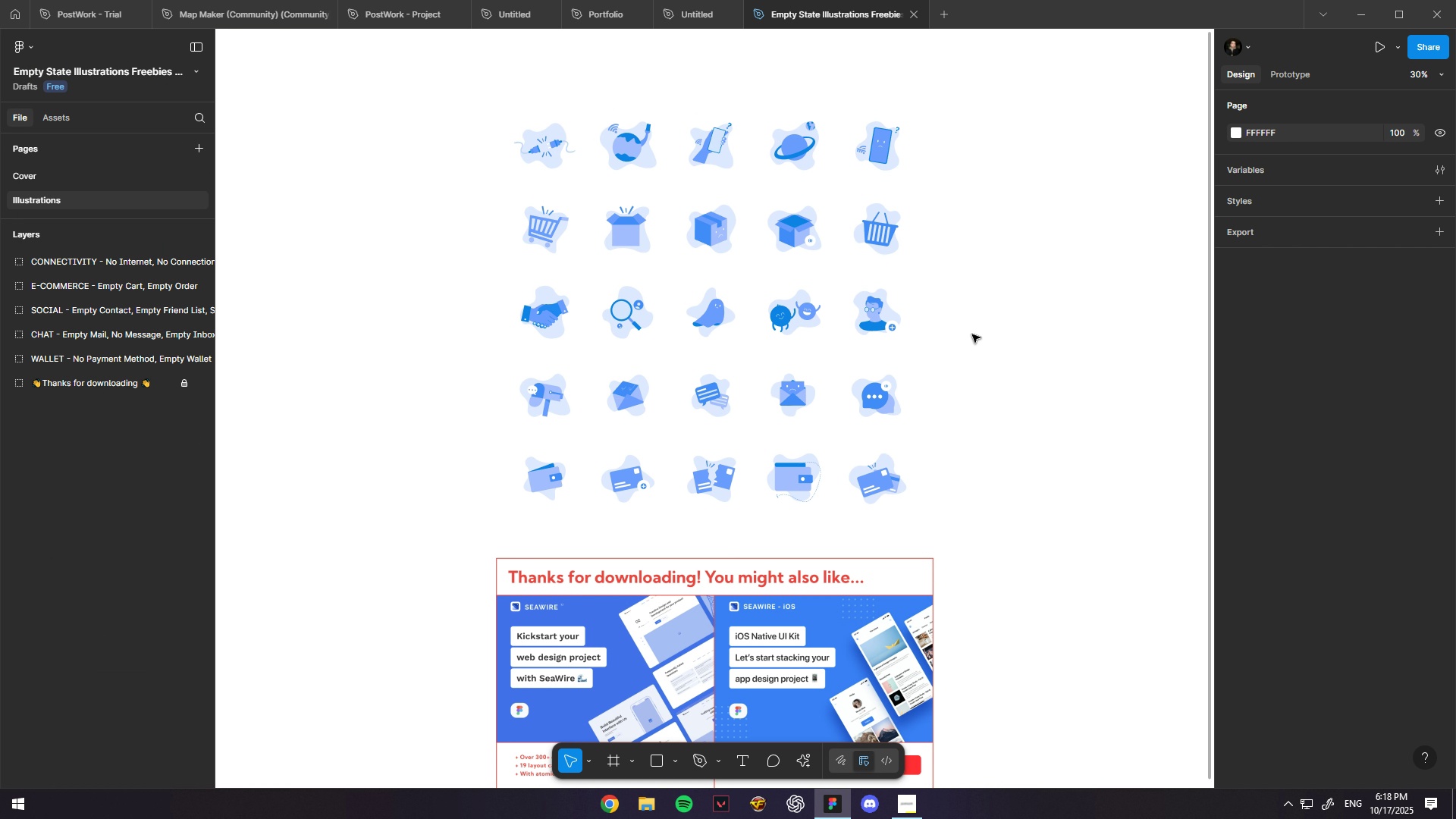 
double_click([562, 399])
 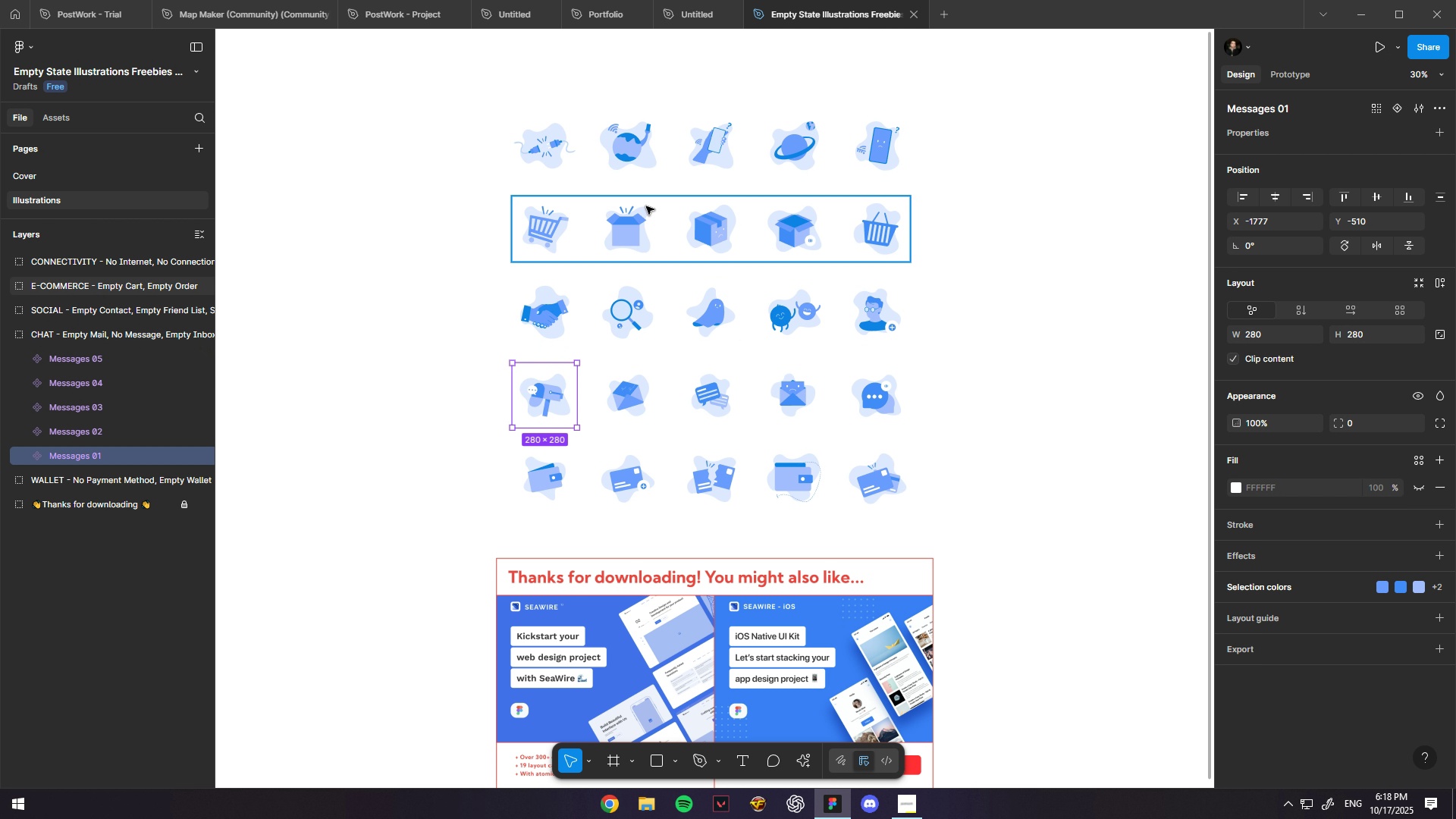 
scroll: coordinate [651, 209], scroll_direction: up, amount: 3.0
 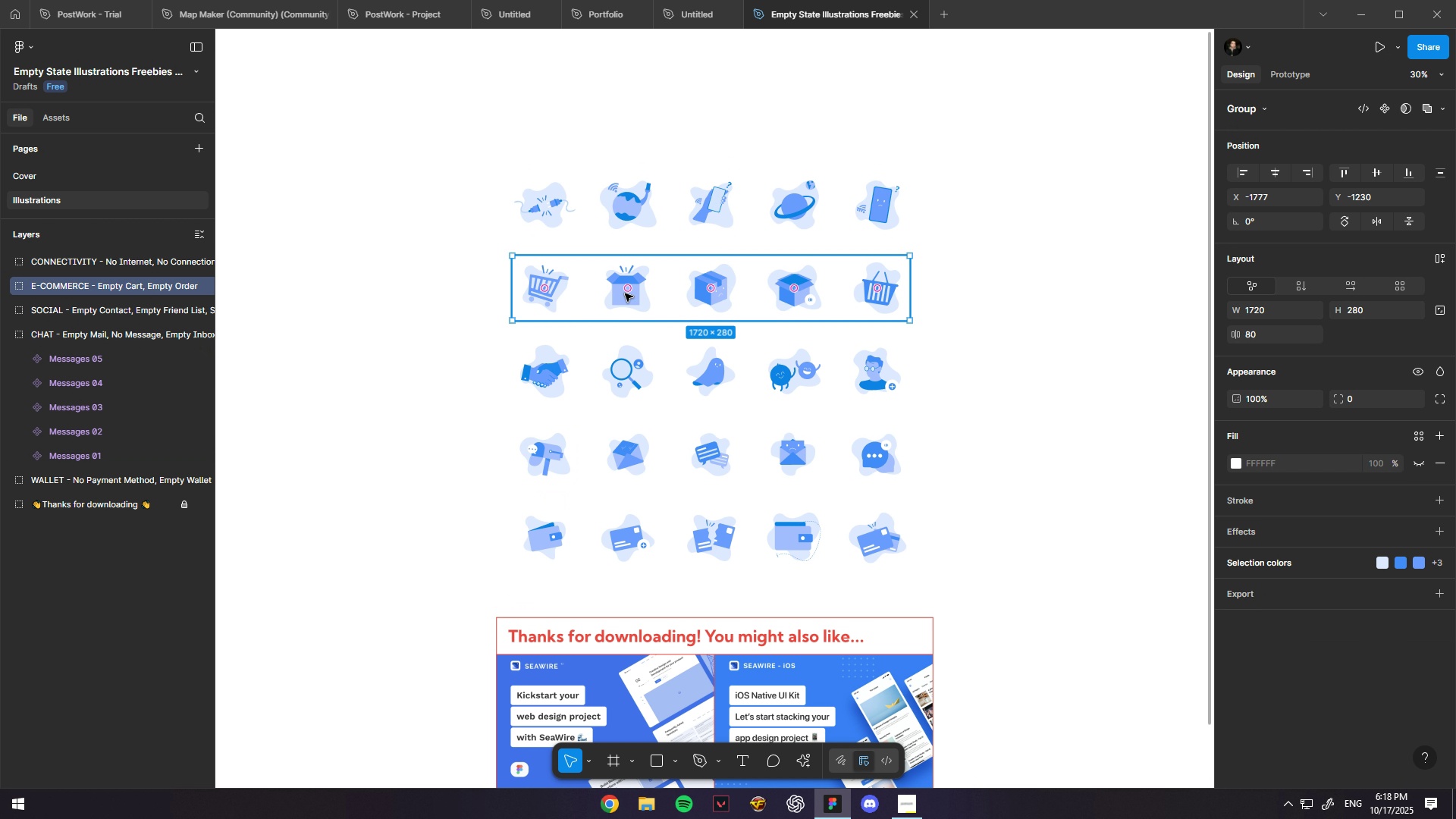 
double_click([625, 293])
 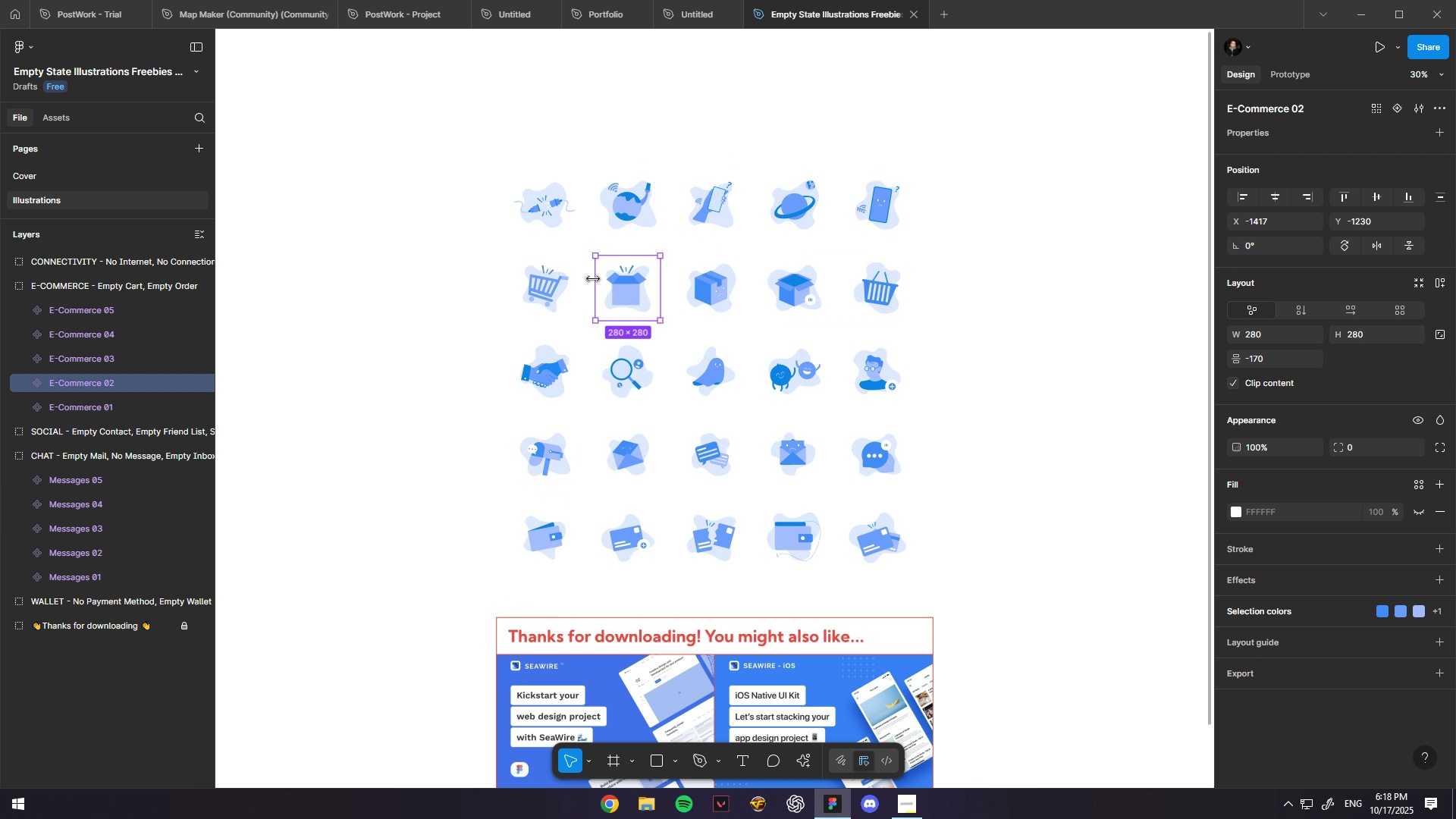 
scroll: coordinate [595, 278], scroll_direction: up, amount: 5.0
 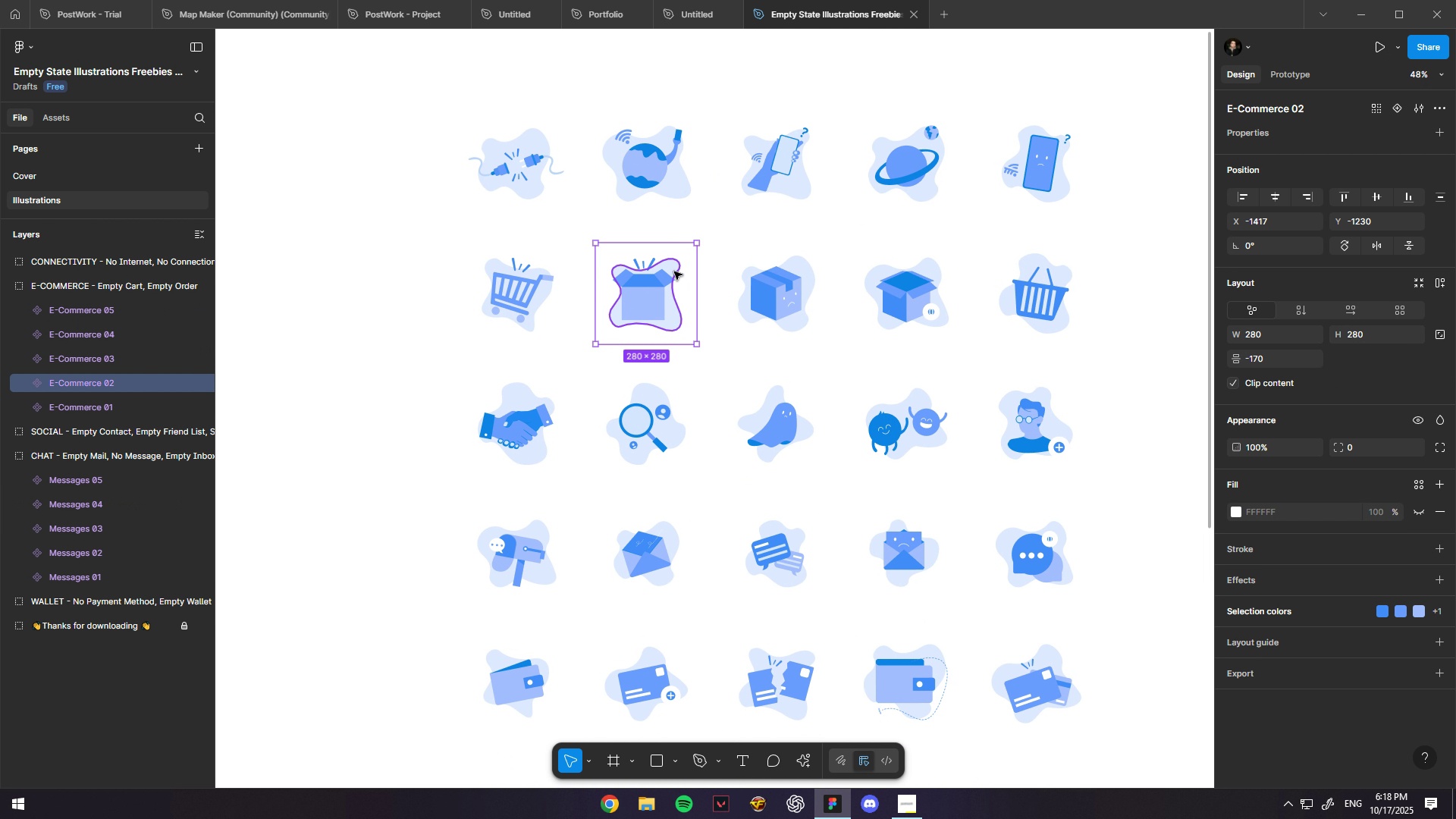 
key(Control+Shift+C)
 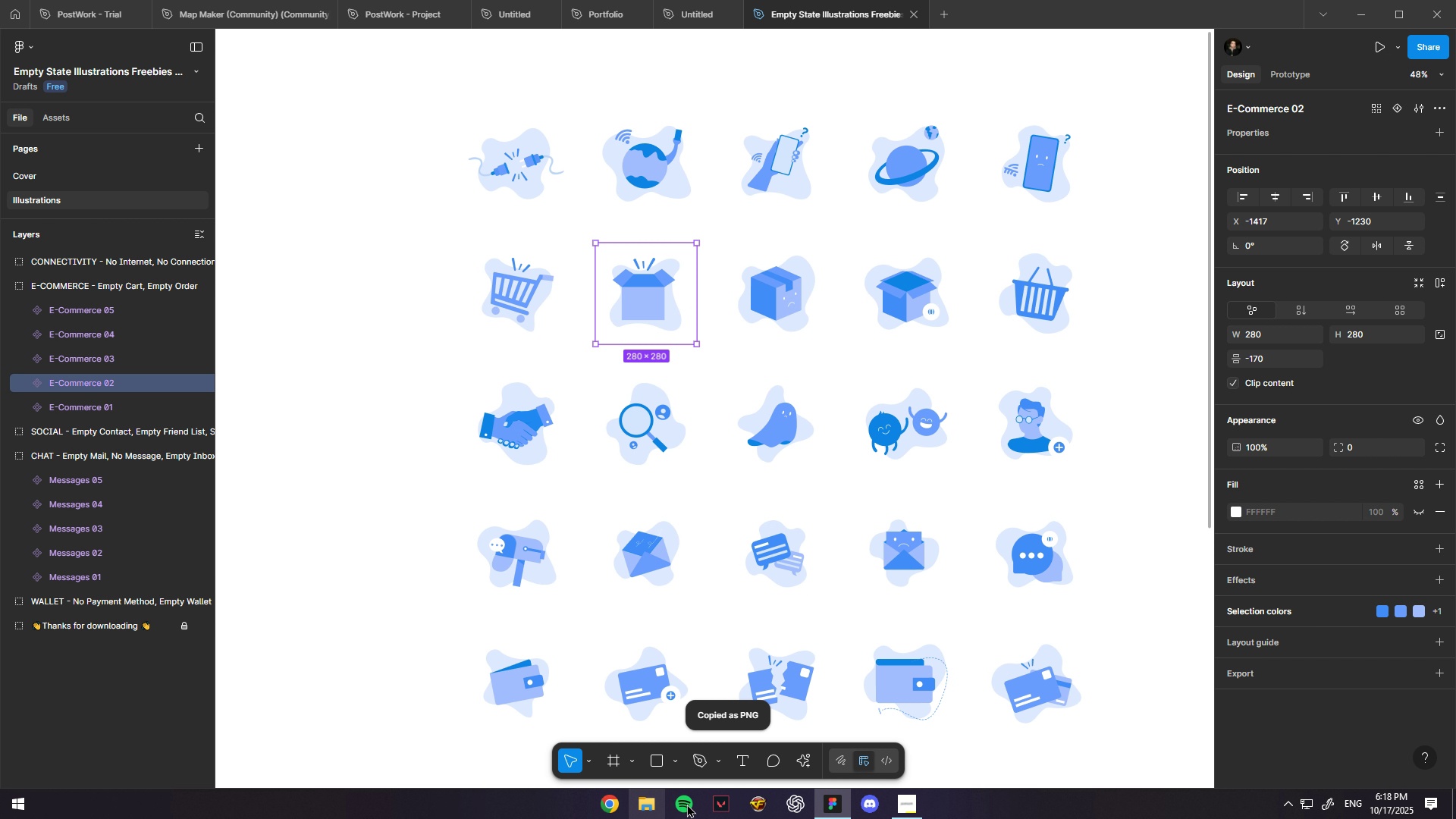 
left_click([786, 802])
 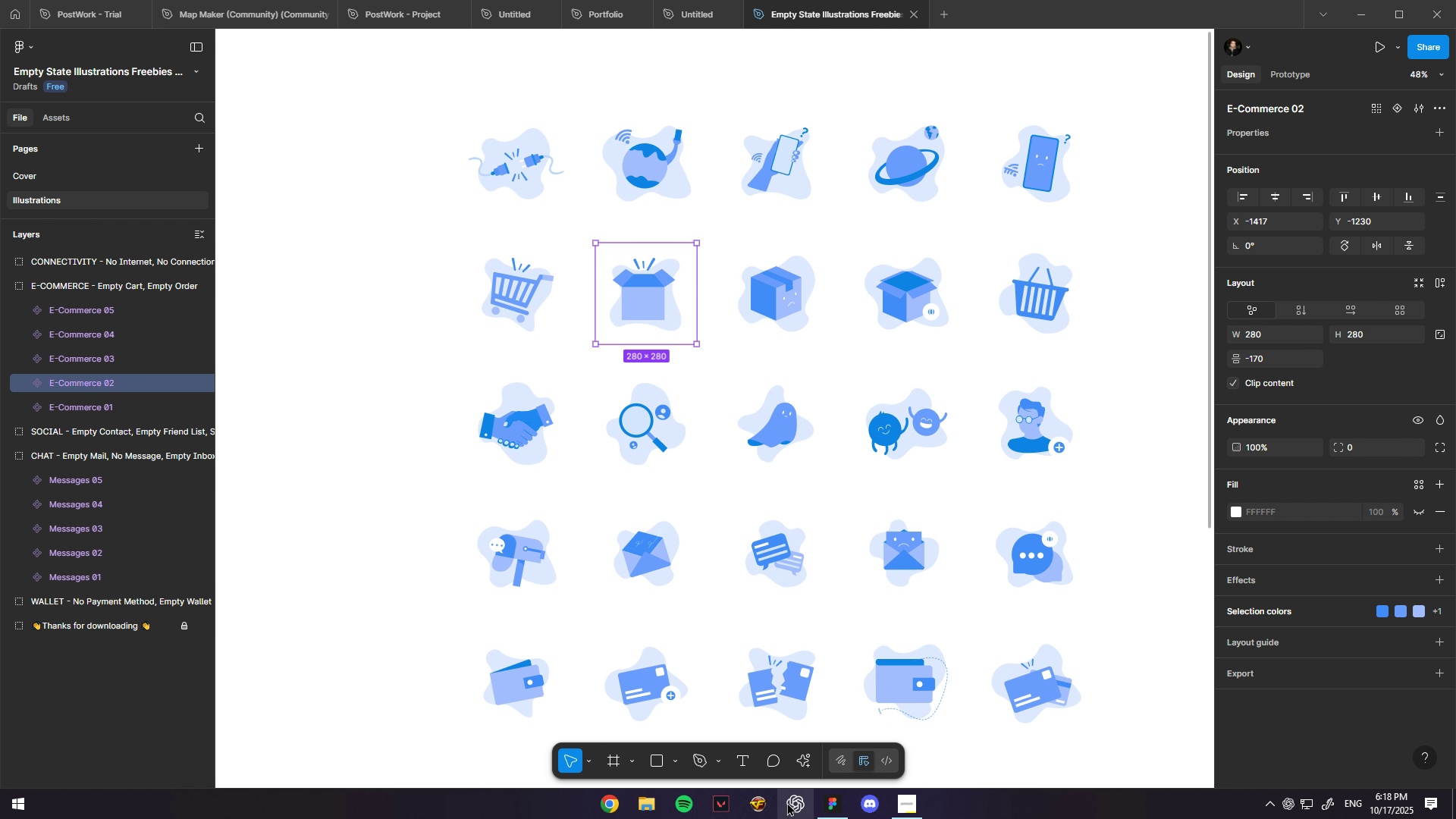 
wait(8.86)
 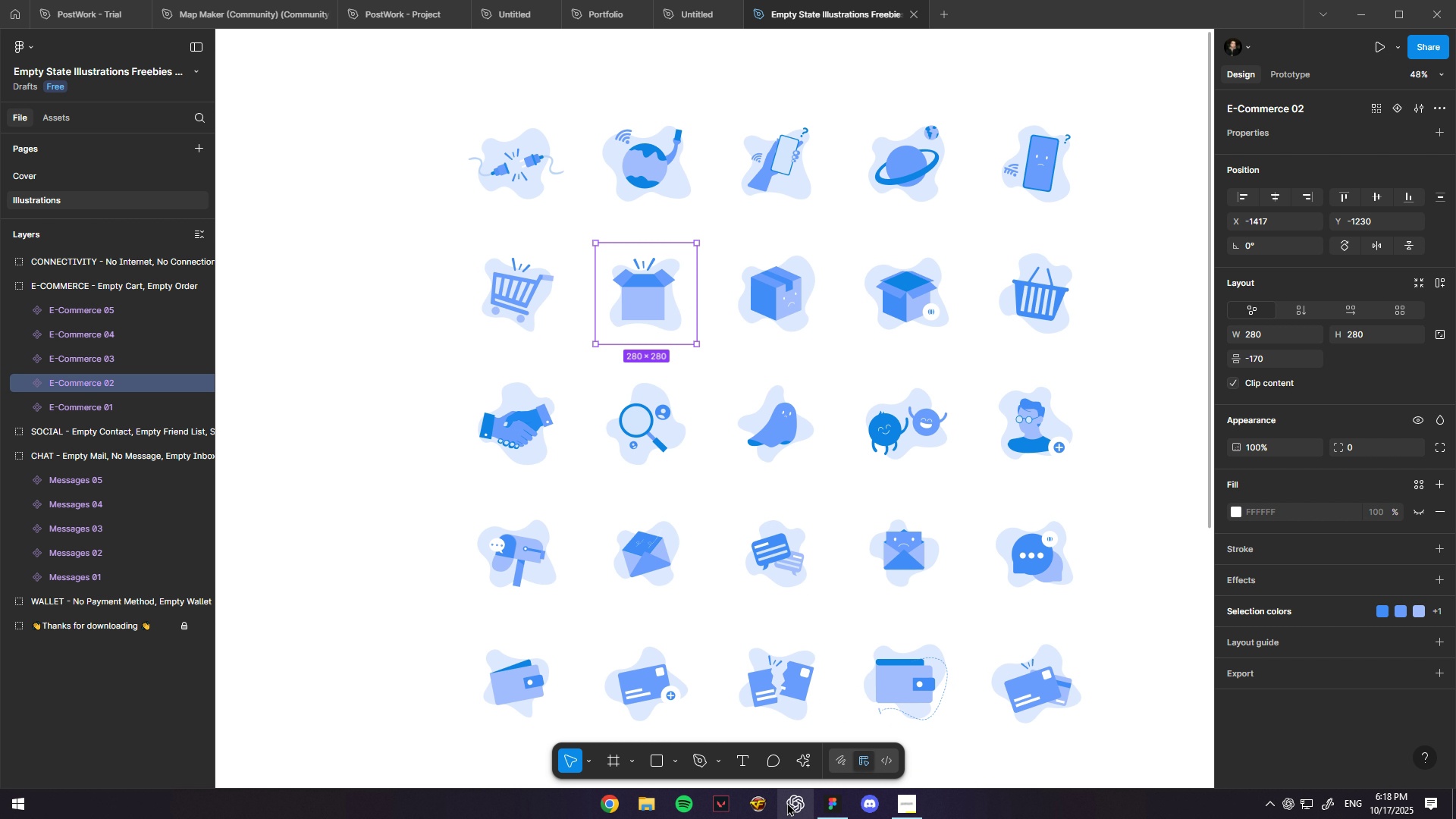 
type(provide me with)
 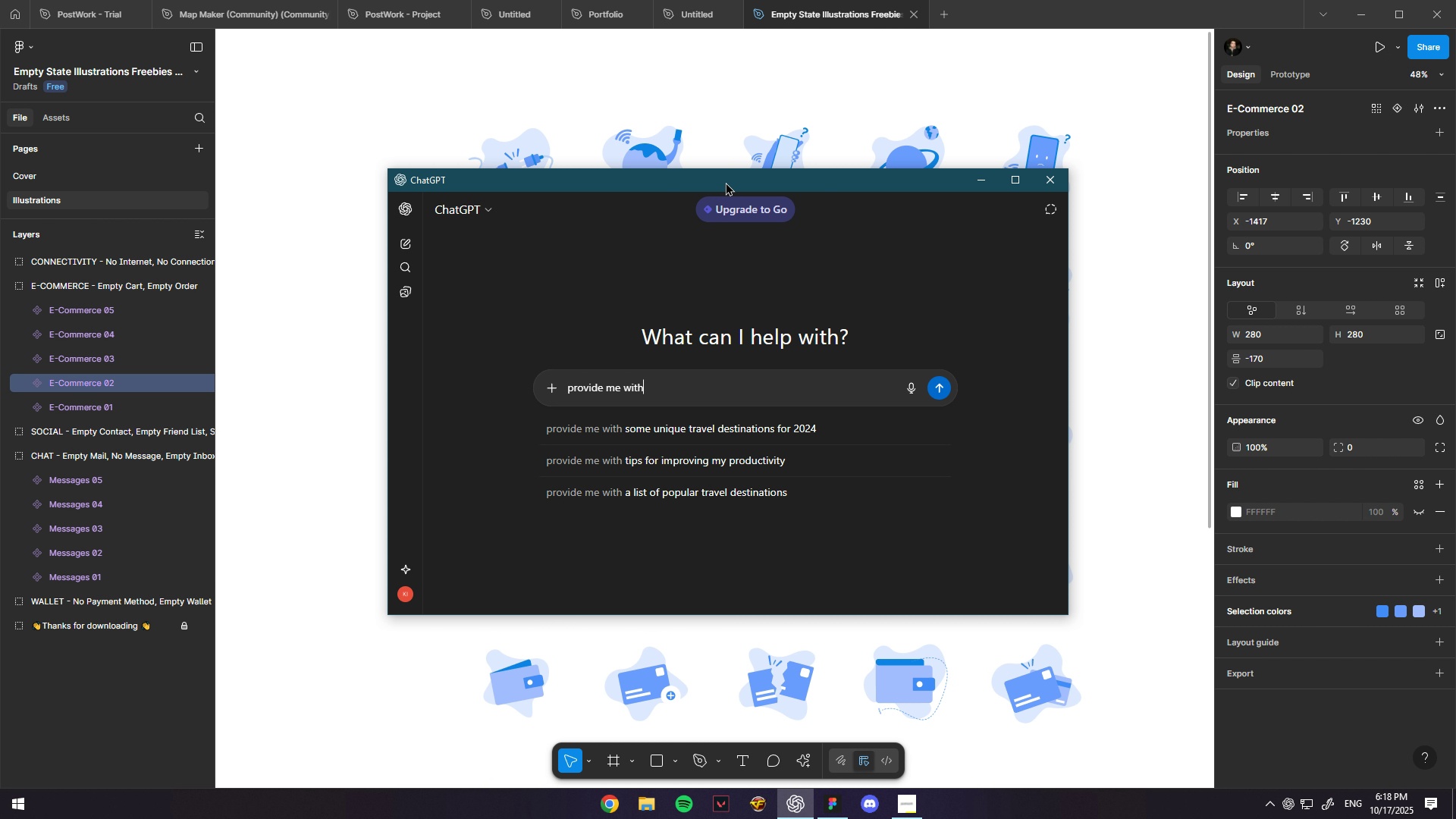 
double_click([725, 181])
 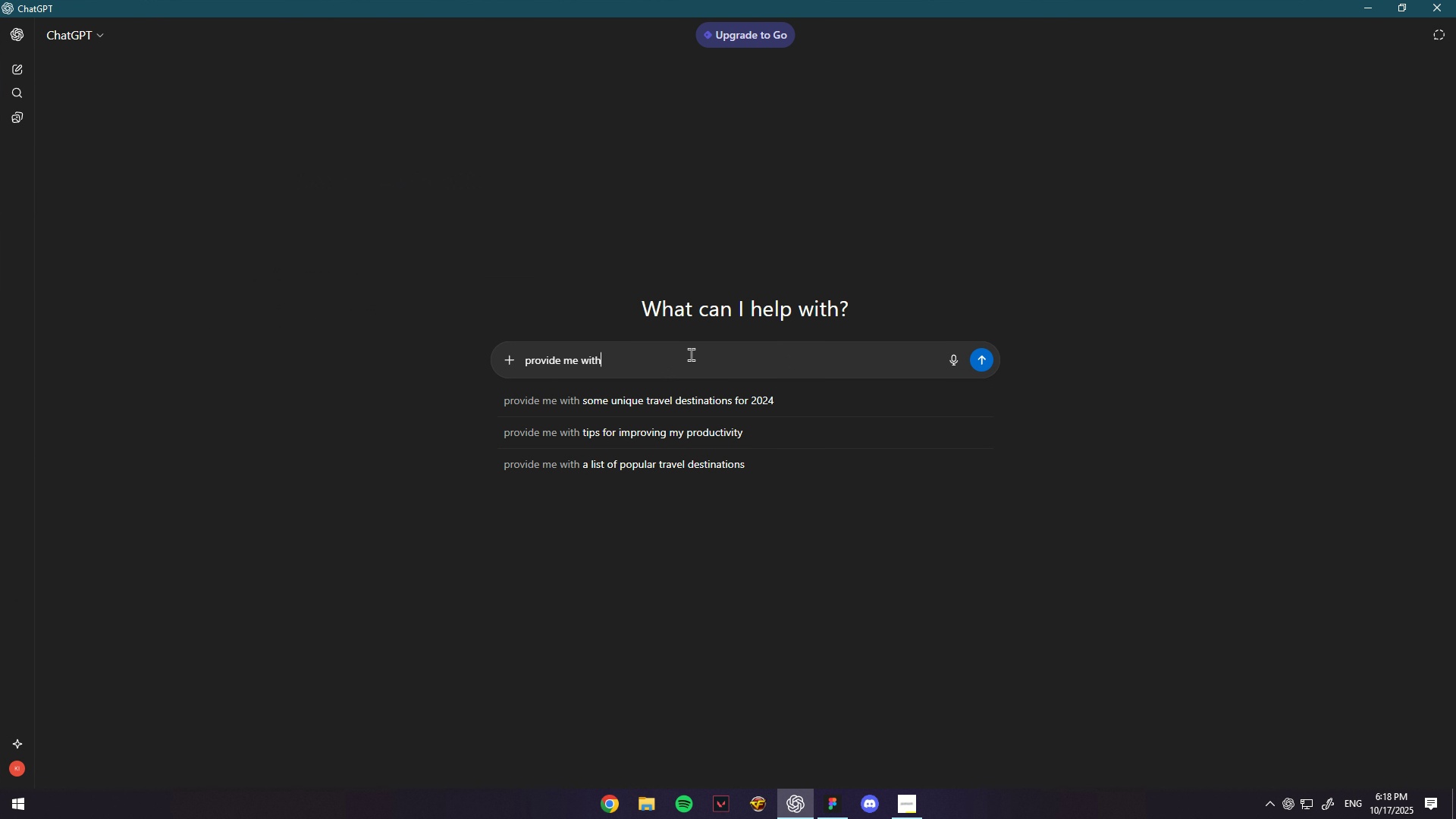 
left_click([692, 347])
 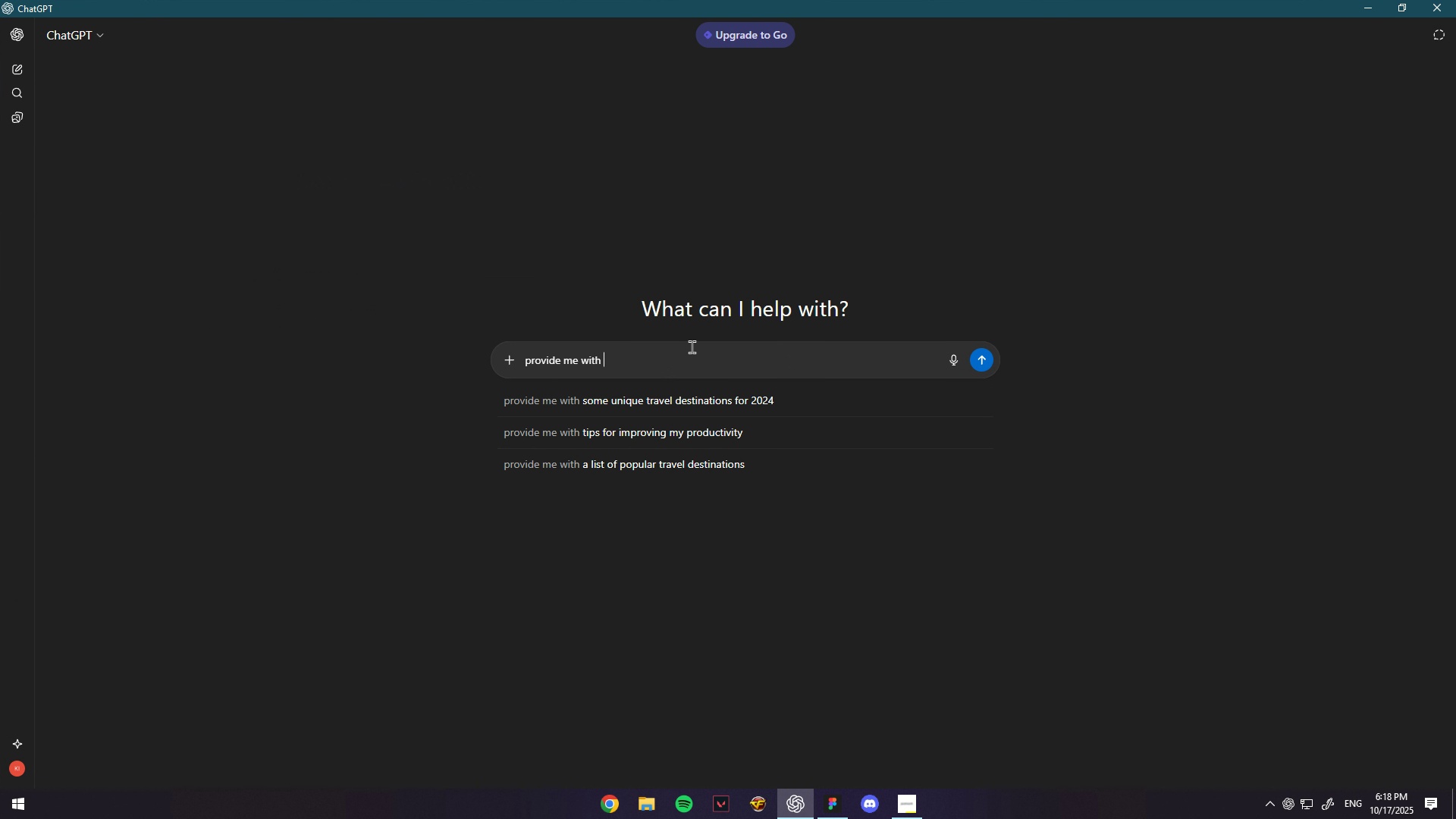 
type( the json code )
 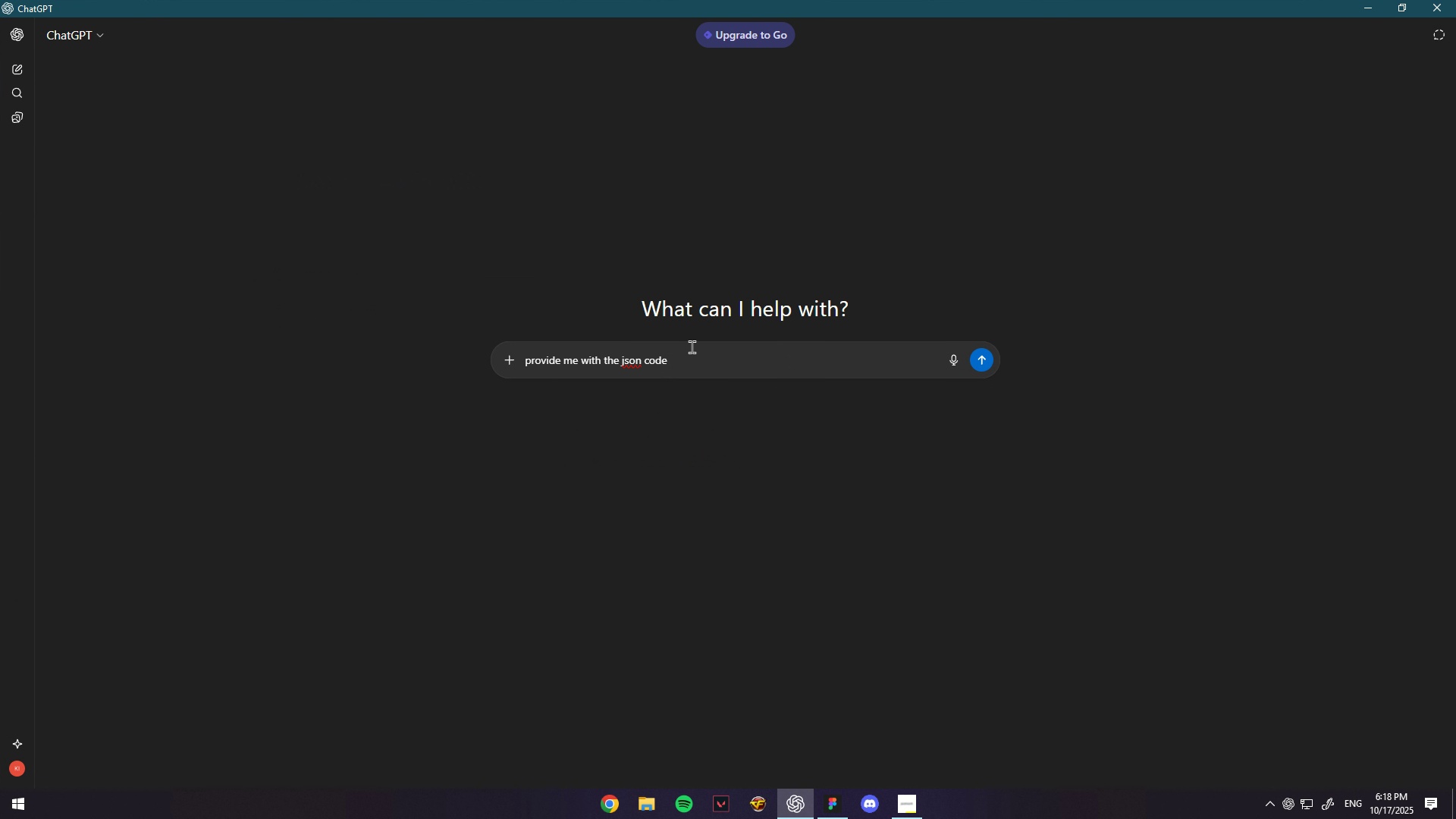 
key(Control+V)
 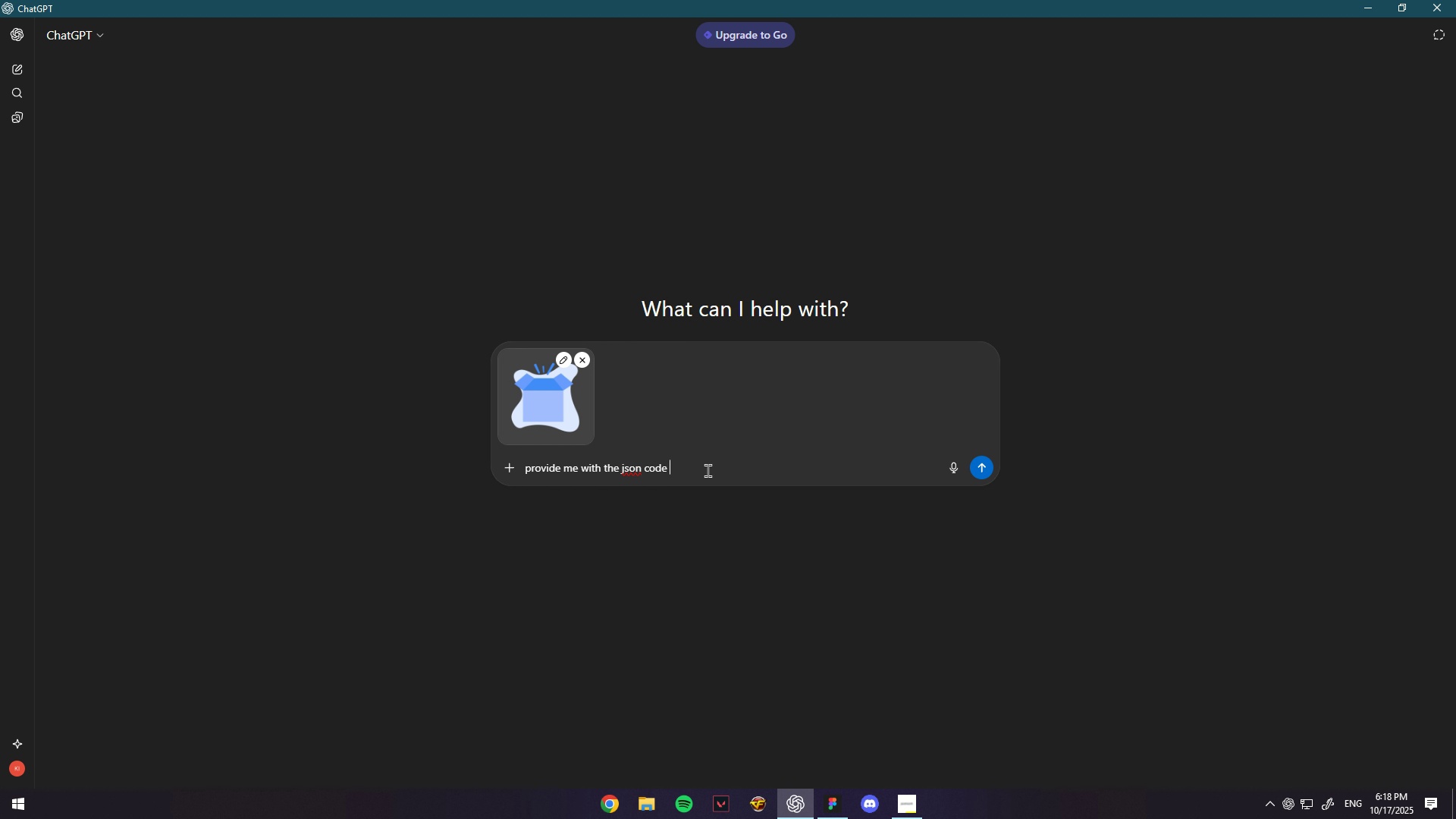 
type(of this image)
 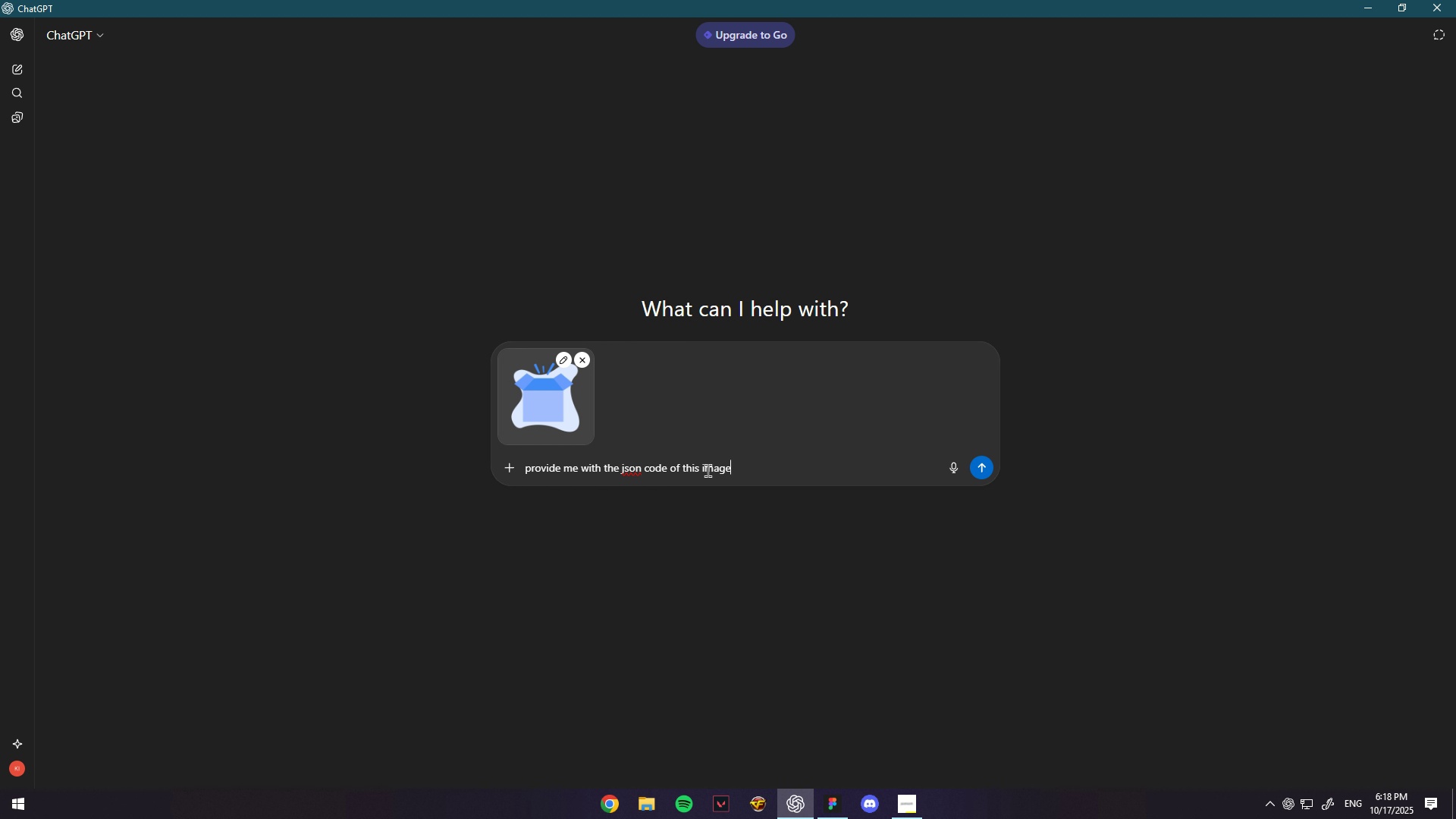 
wait(5.06)
 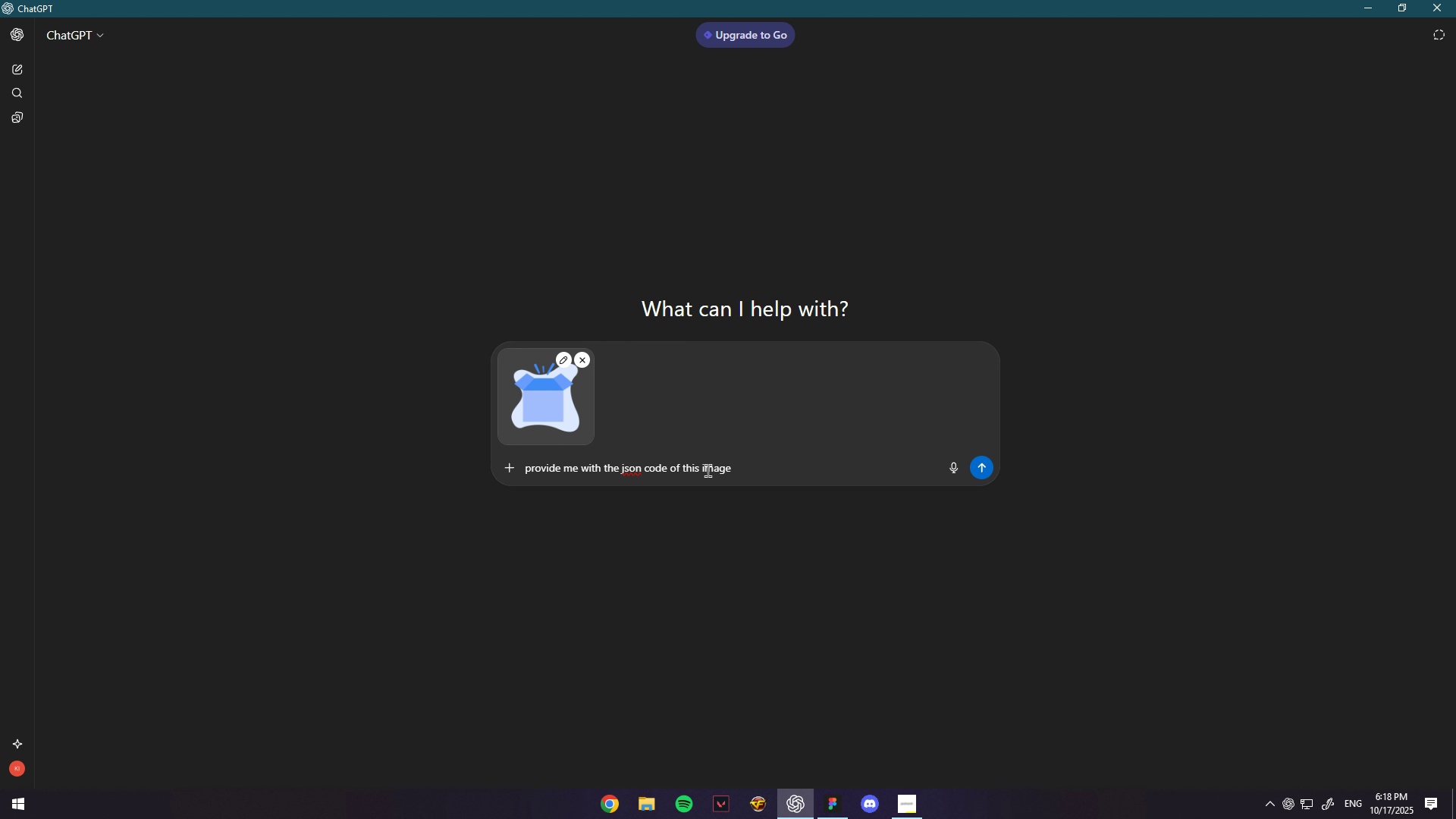 
key(Enter)
 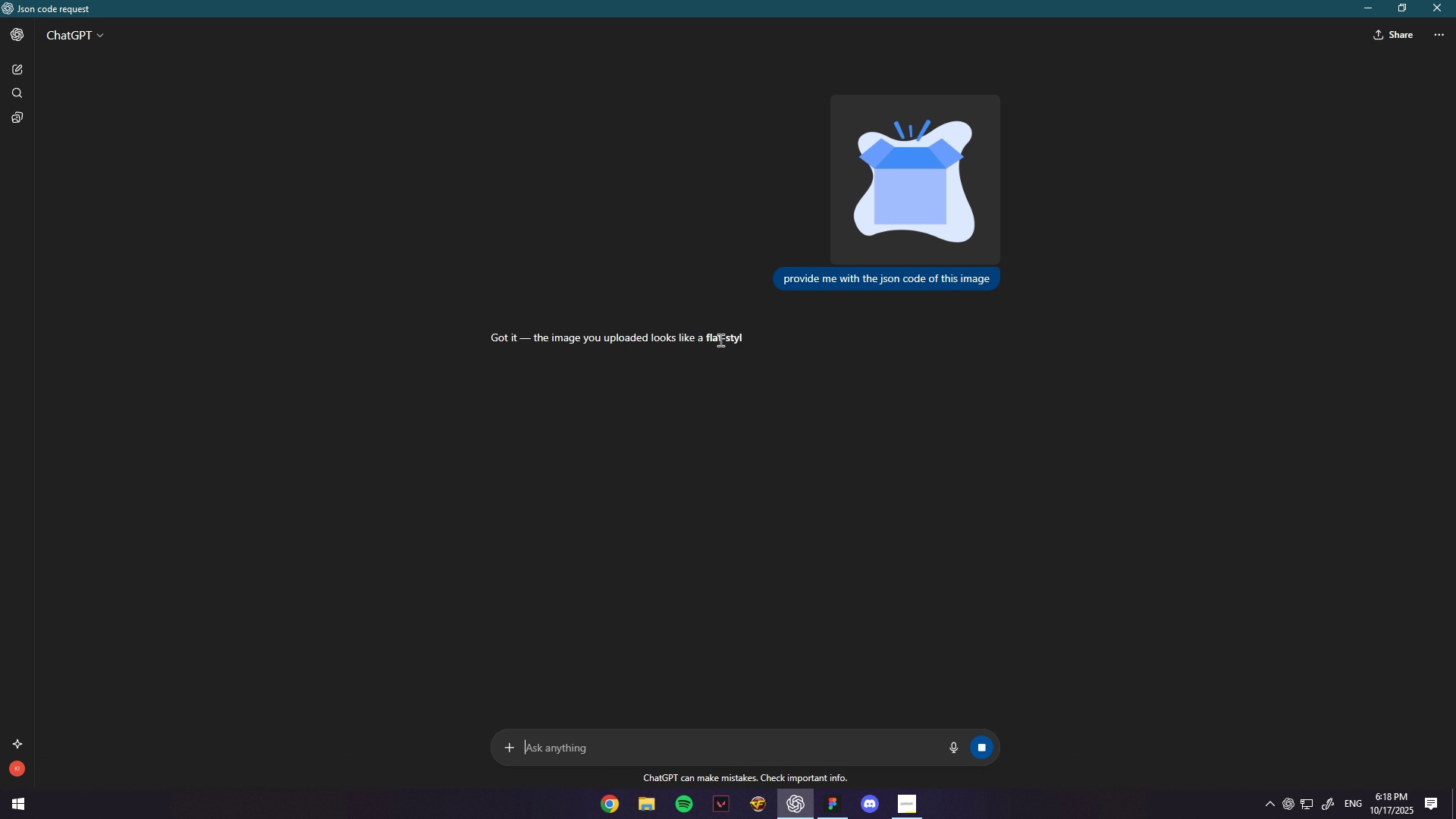 
wait(8.62)
 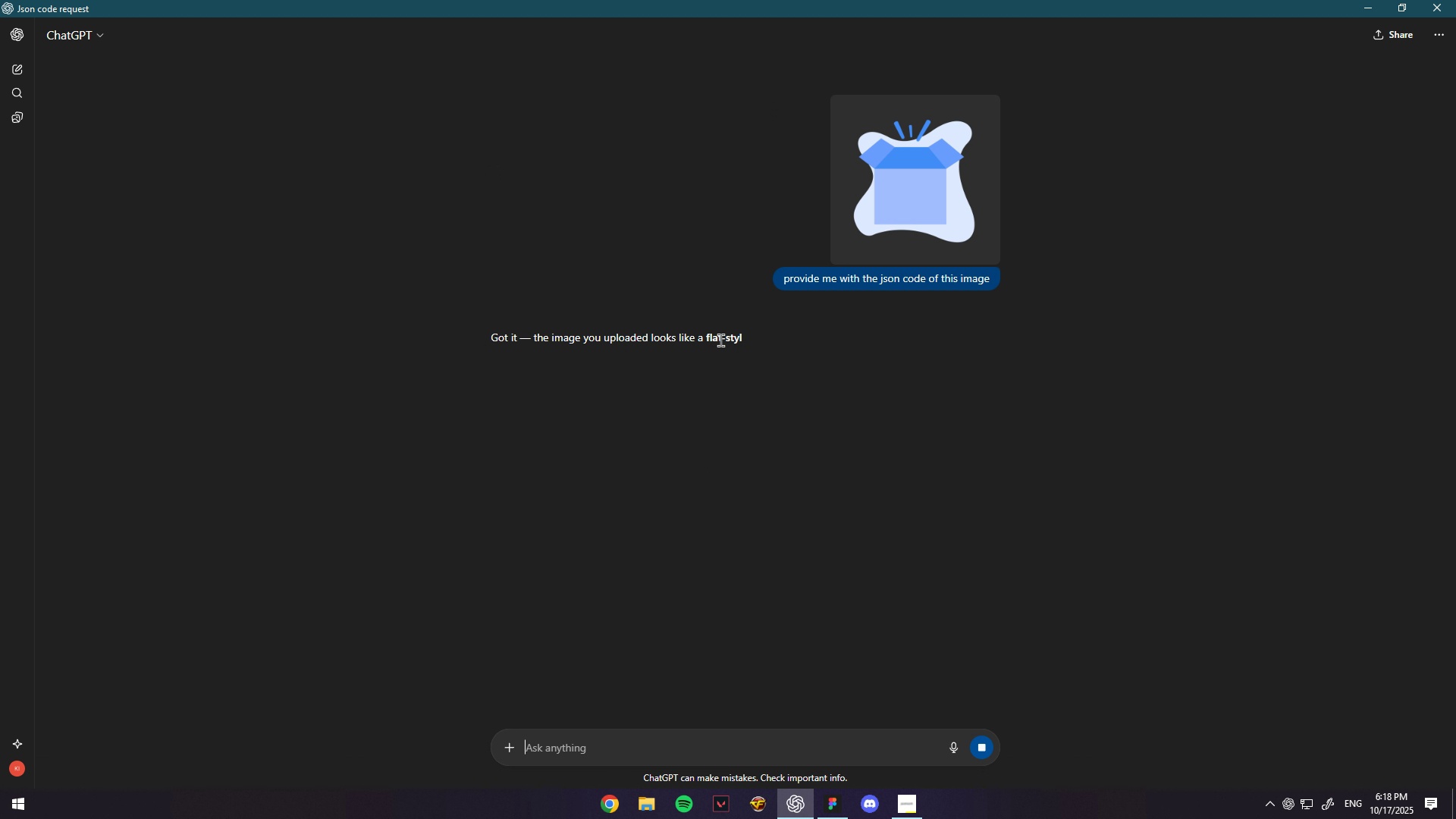 
scroll: coordinate [872, 403], scroll_direction: down, amount: 10.0
 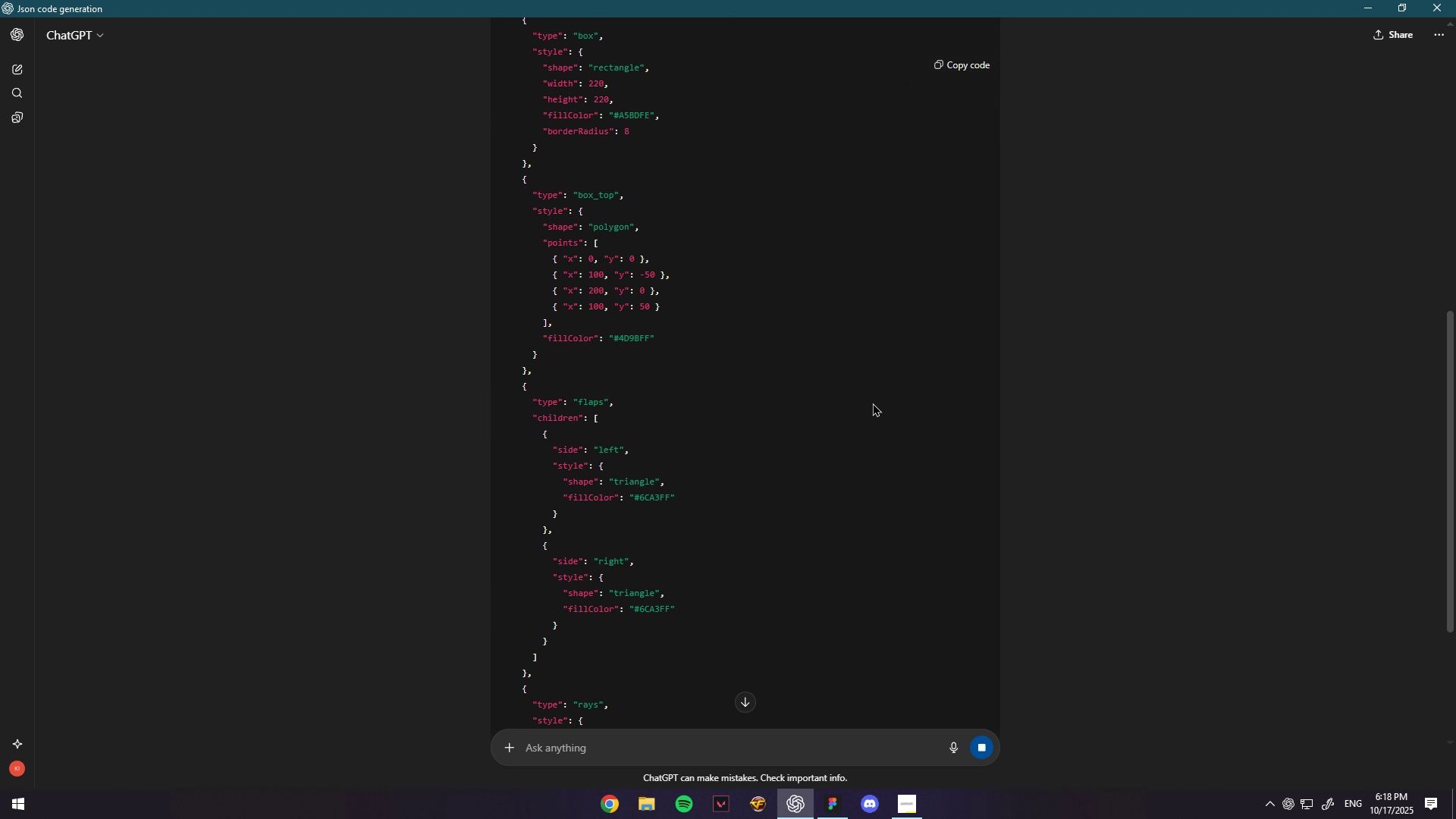 
scroll: coordinate [872, 403], scroll_direction: up, amount: 7.0
 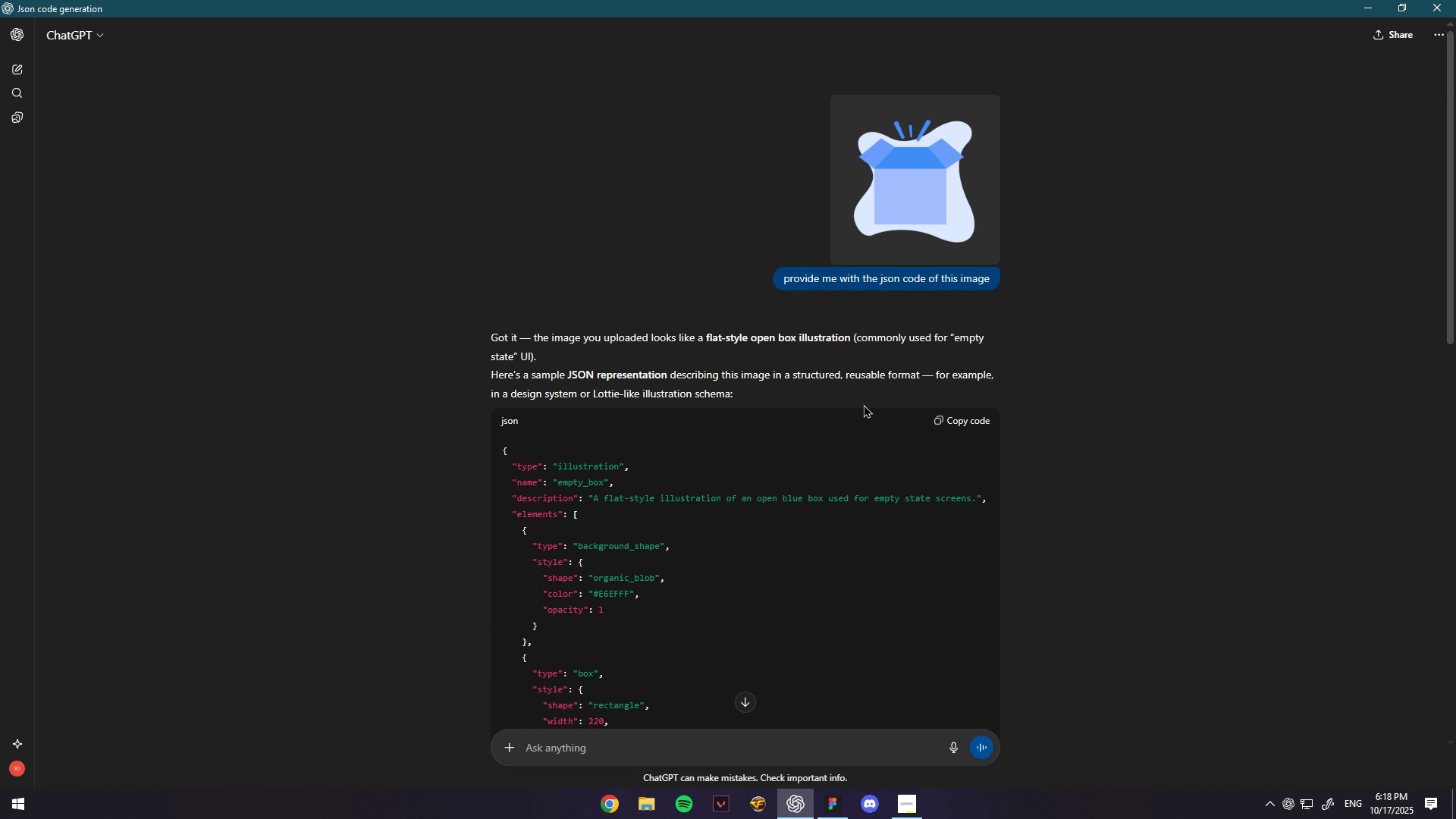 
scroll: coordinate [862, 404], scroll_direction: down, amount: 2.0
 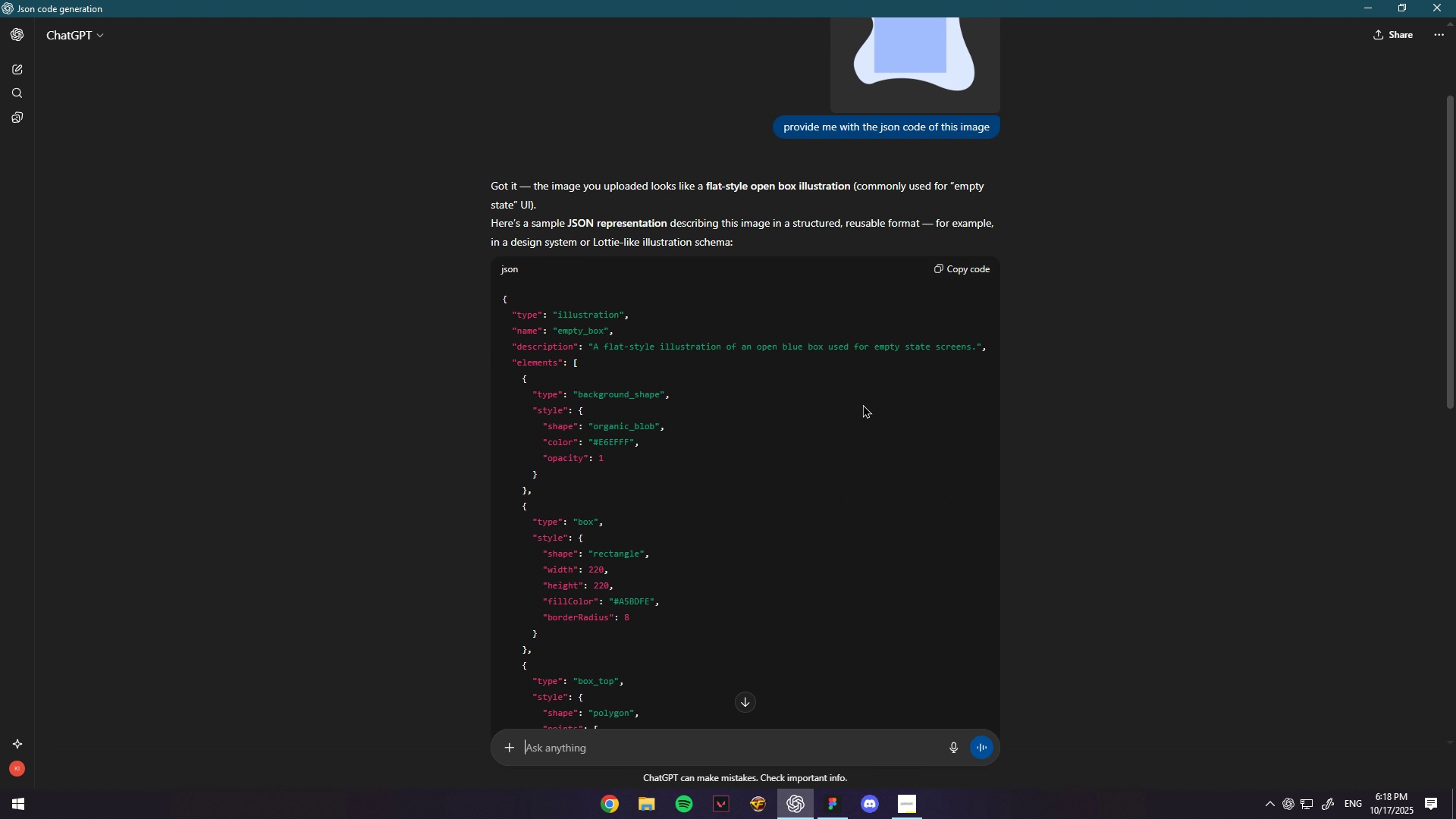 
scroll: coordinate [862, 404], scroll_direction: up, amount: 1.0
 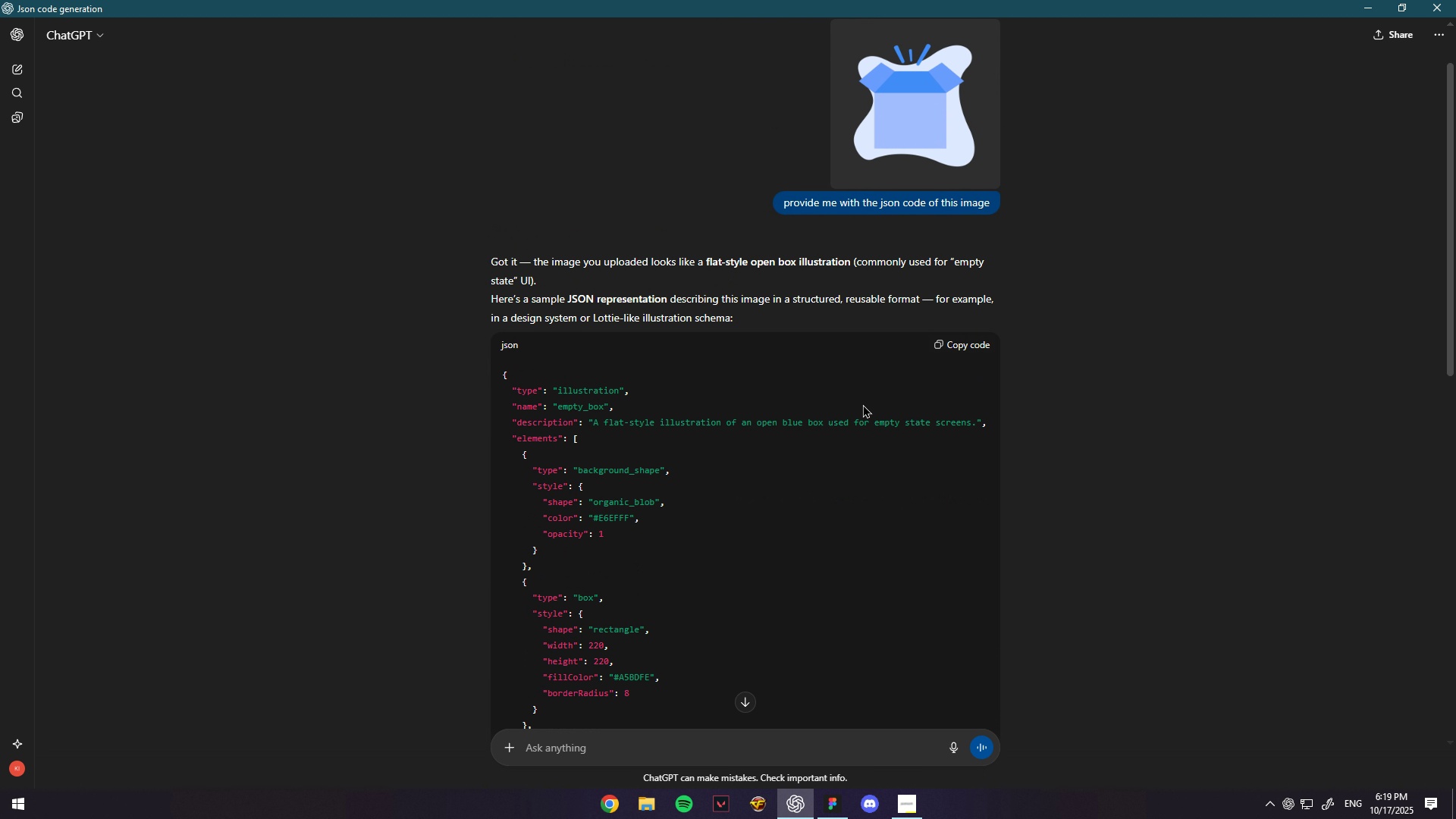 
scroll: coordinate [862, 404], scroll_direction: down, amount: 1.0
 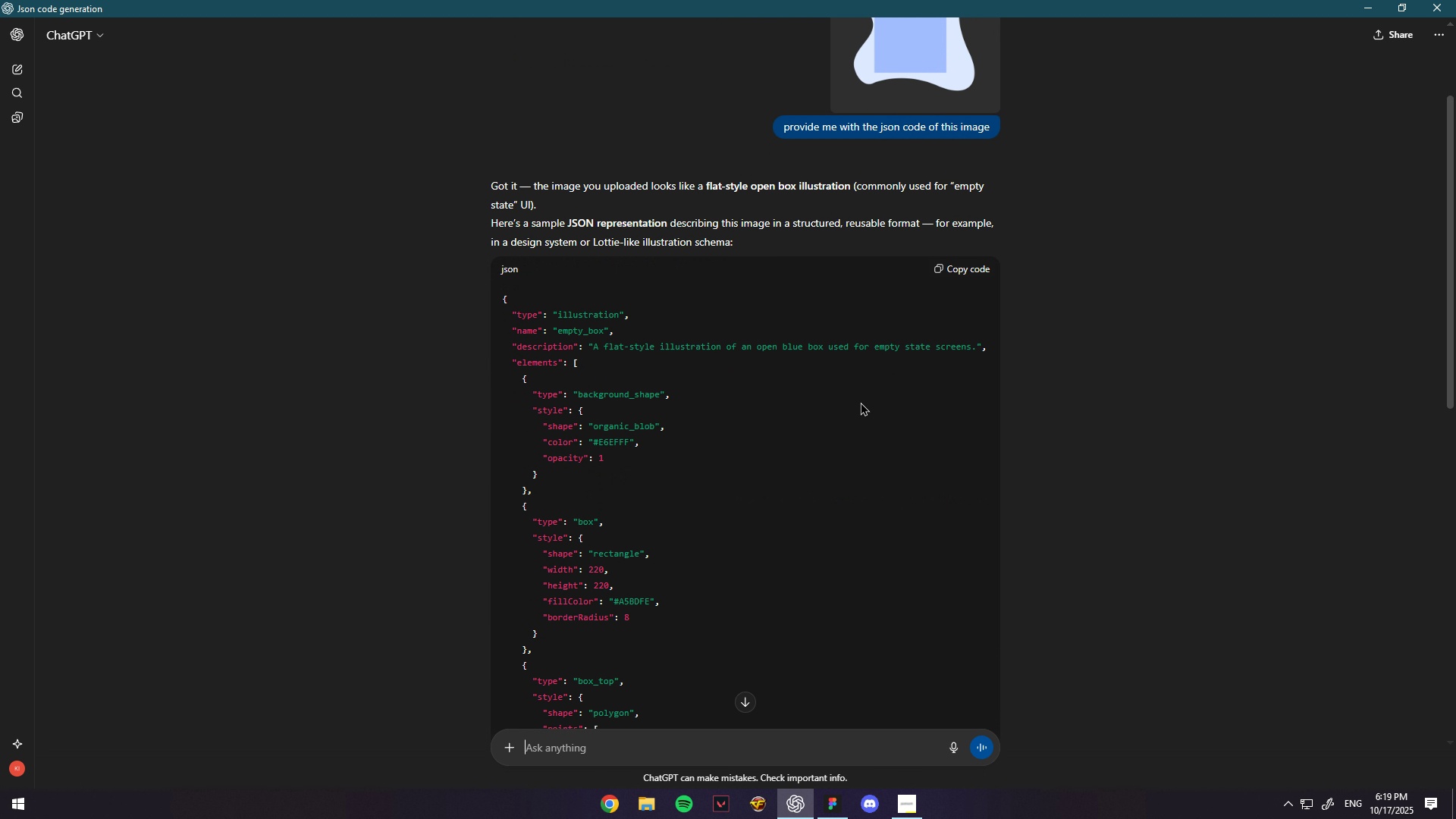 
scroll: coordinate [860, 402], scroll_direction: up, amount: 3.0
 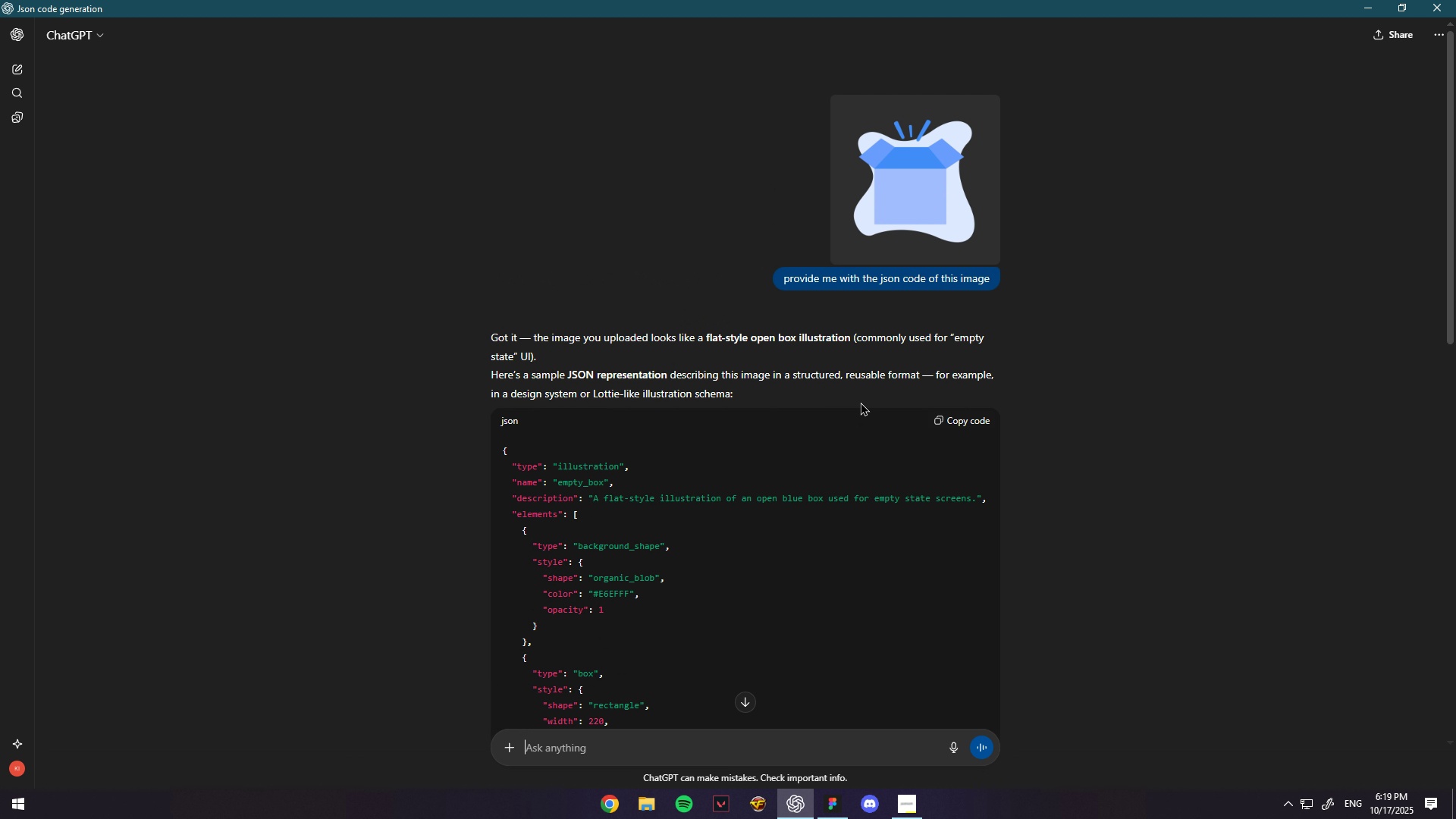 
scroll: coordinate [860, 402], scroll_direction: down, amount: 9.0
 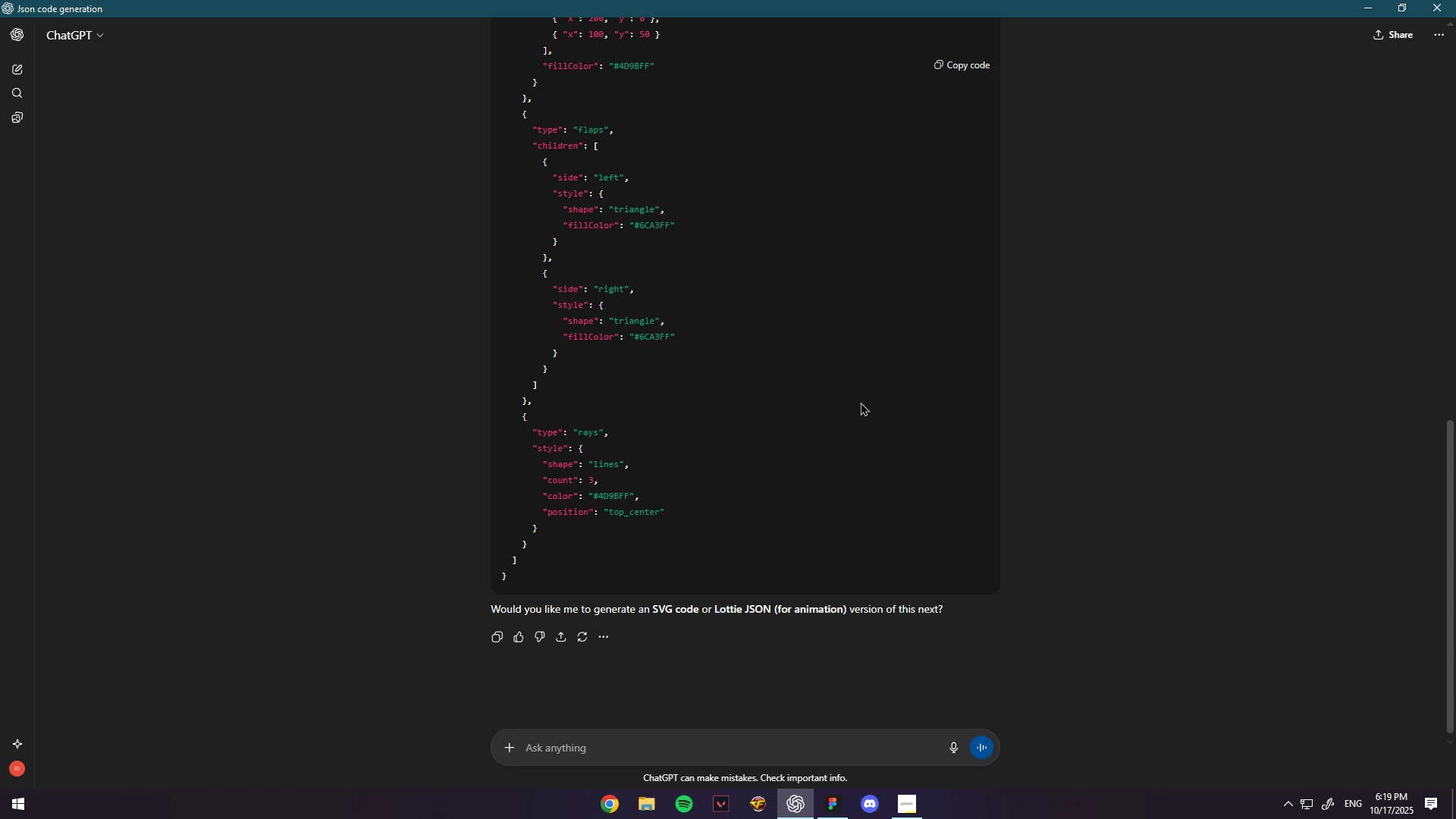 
scroll: coordinate [860, 402], scroll_direction: up, amount: 12.0
 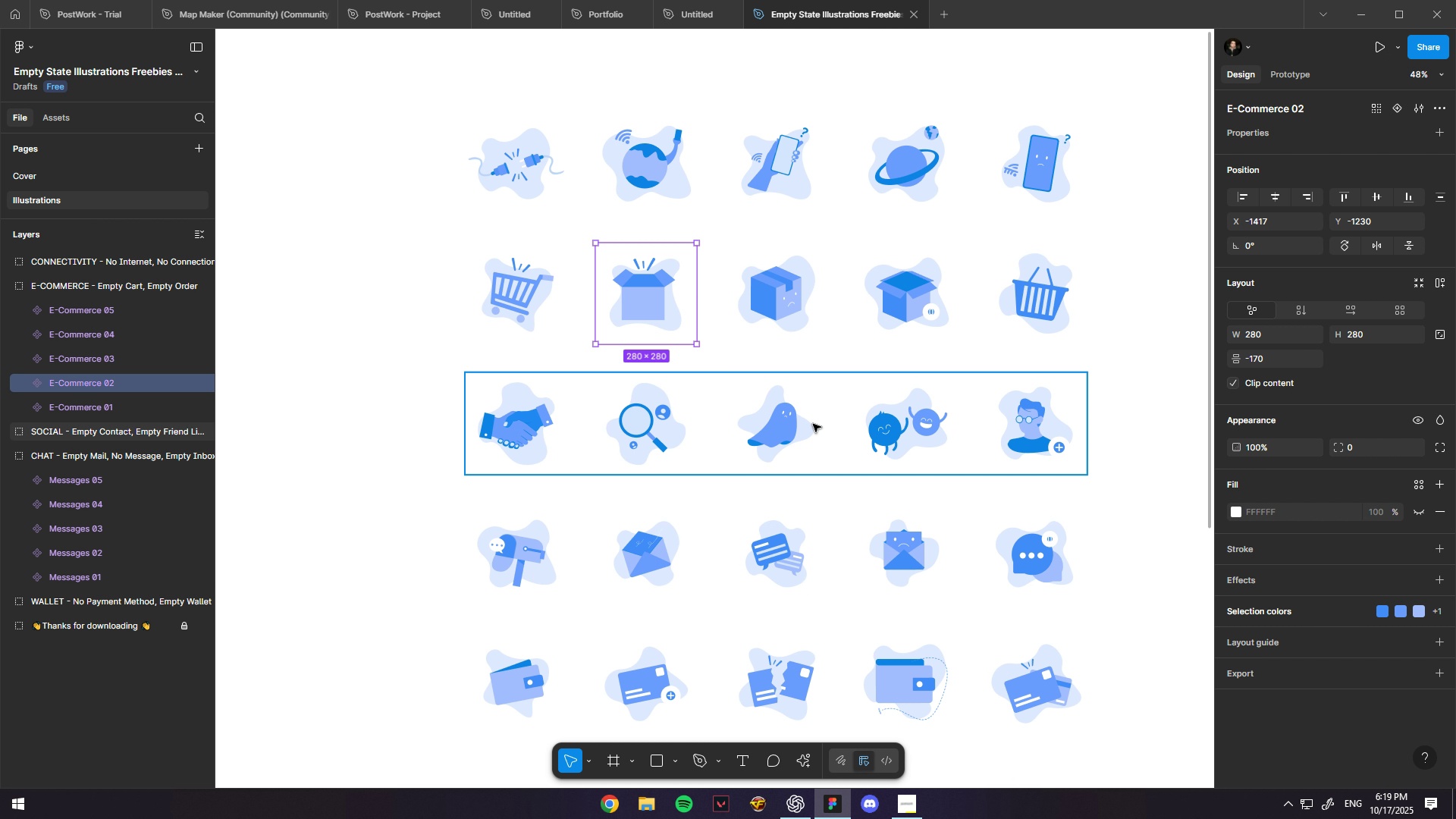 
key(Control+C)
 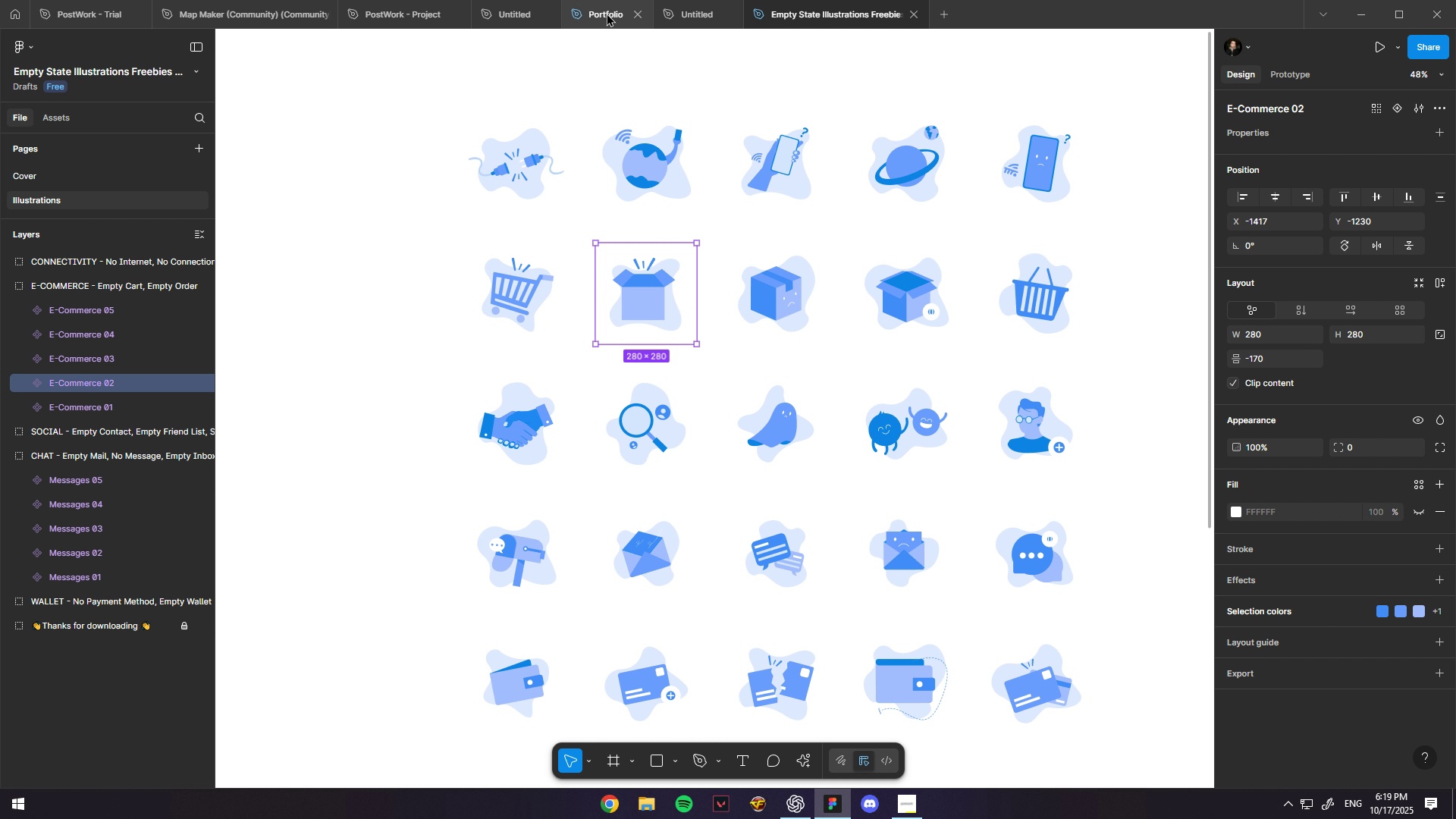 
key(Control+Shift+C)
 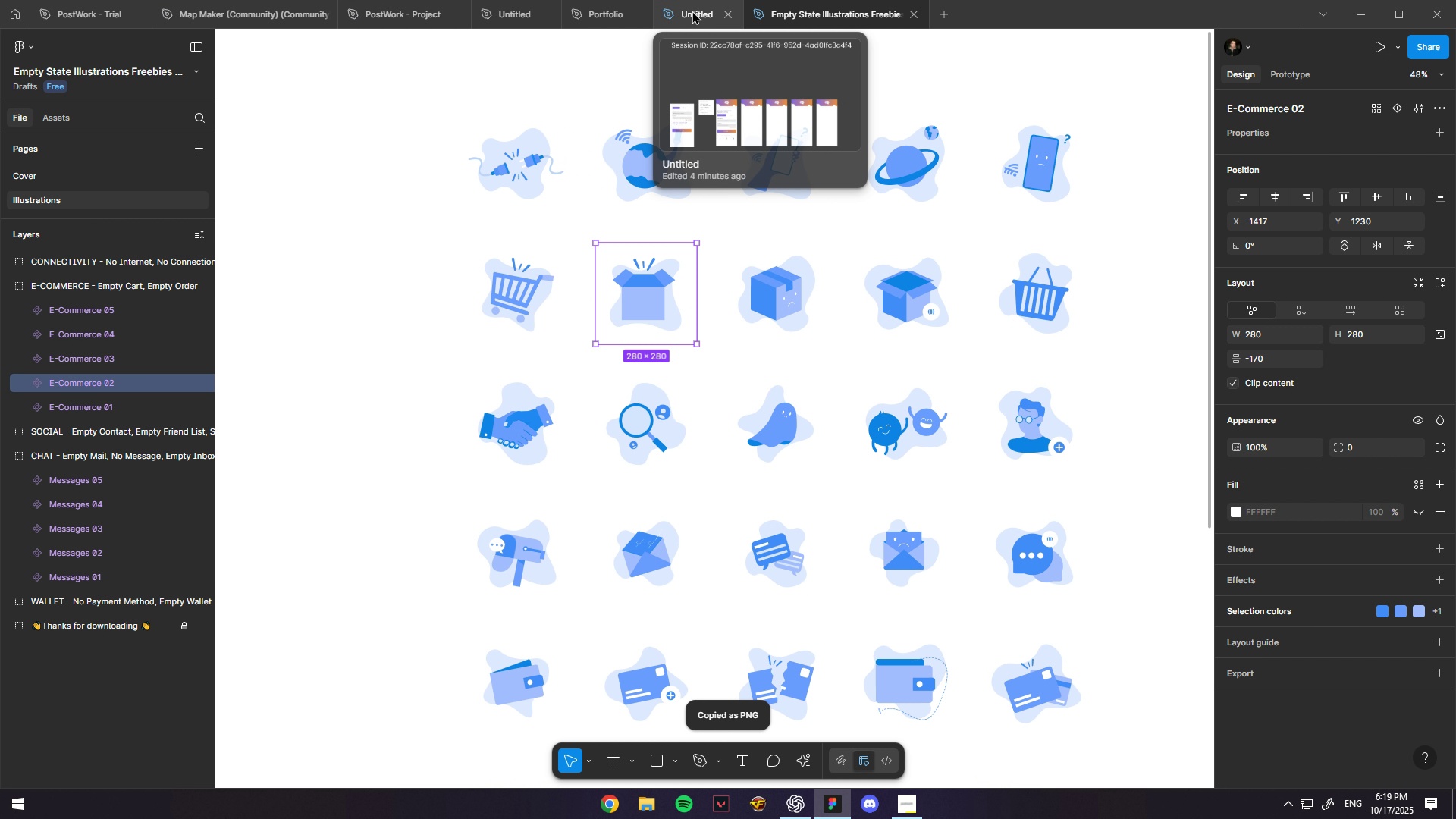 
left_click([692, 11])
 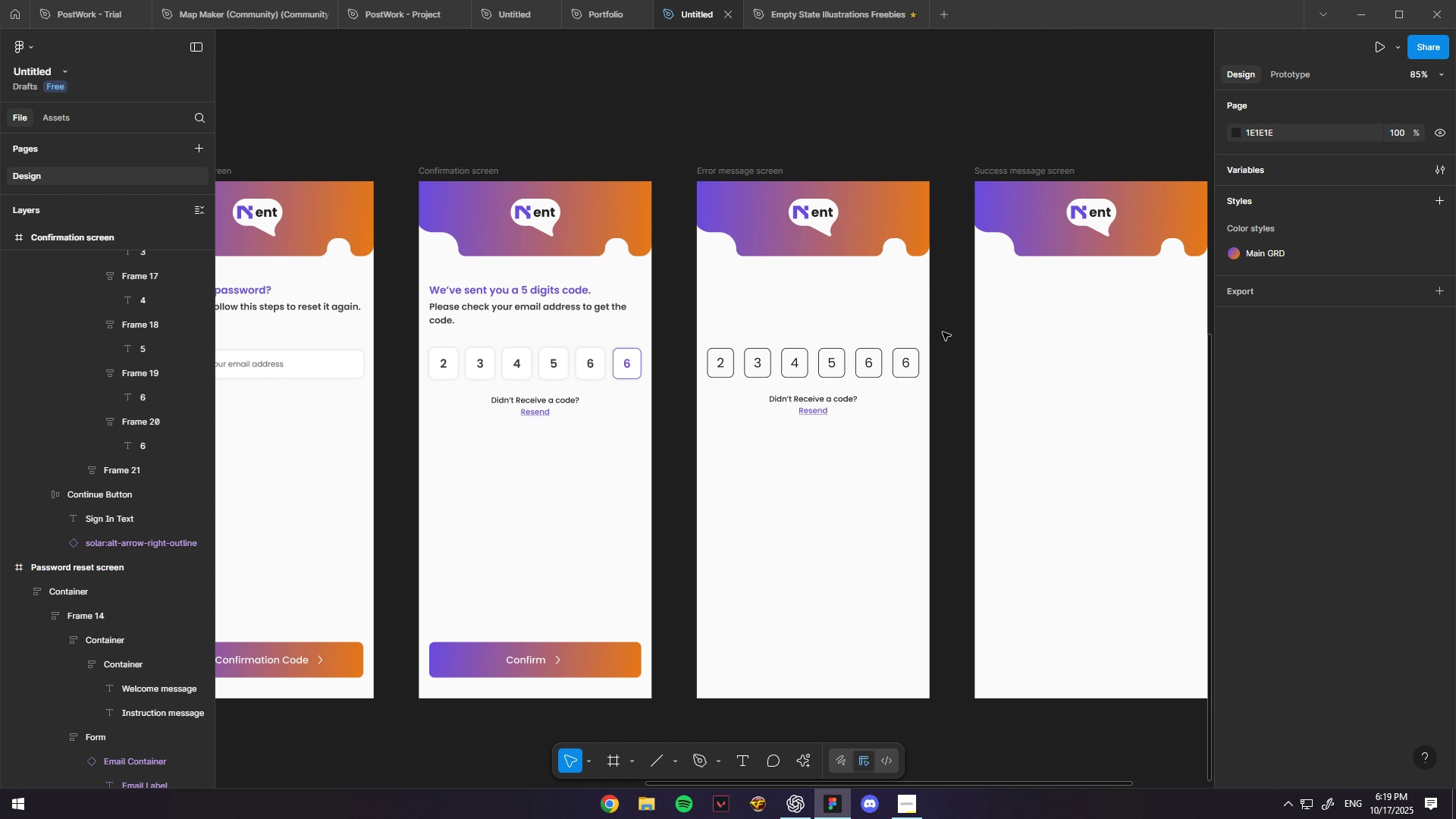 
hold_key(key=ControlLeft, duration=0.38)
scroll: coordinate [936, 329], scroll_direction: down, amount: 4.0
 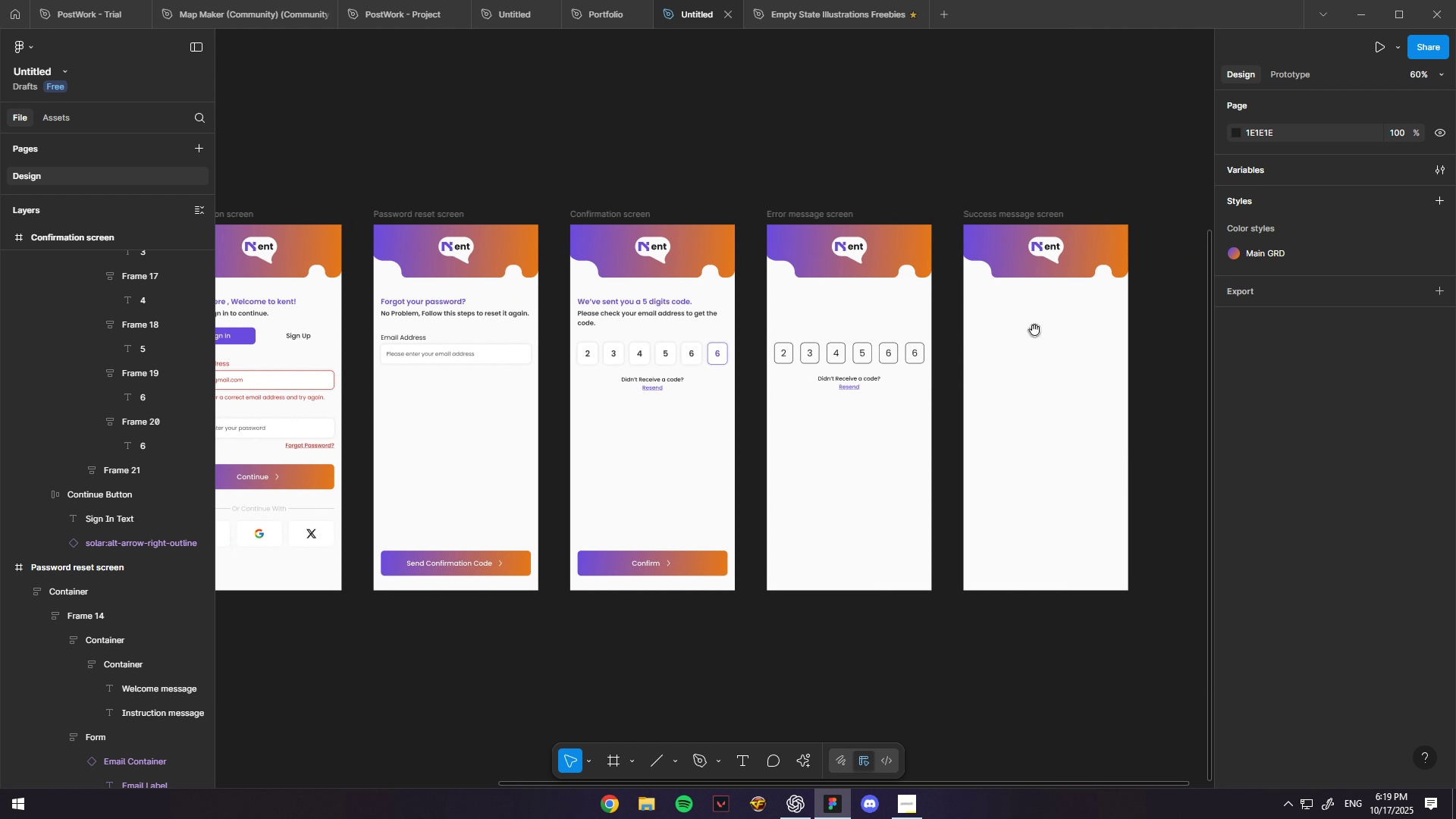 
hold_key(key=Space, duration=0.54)
 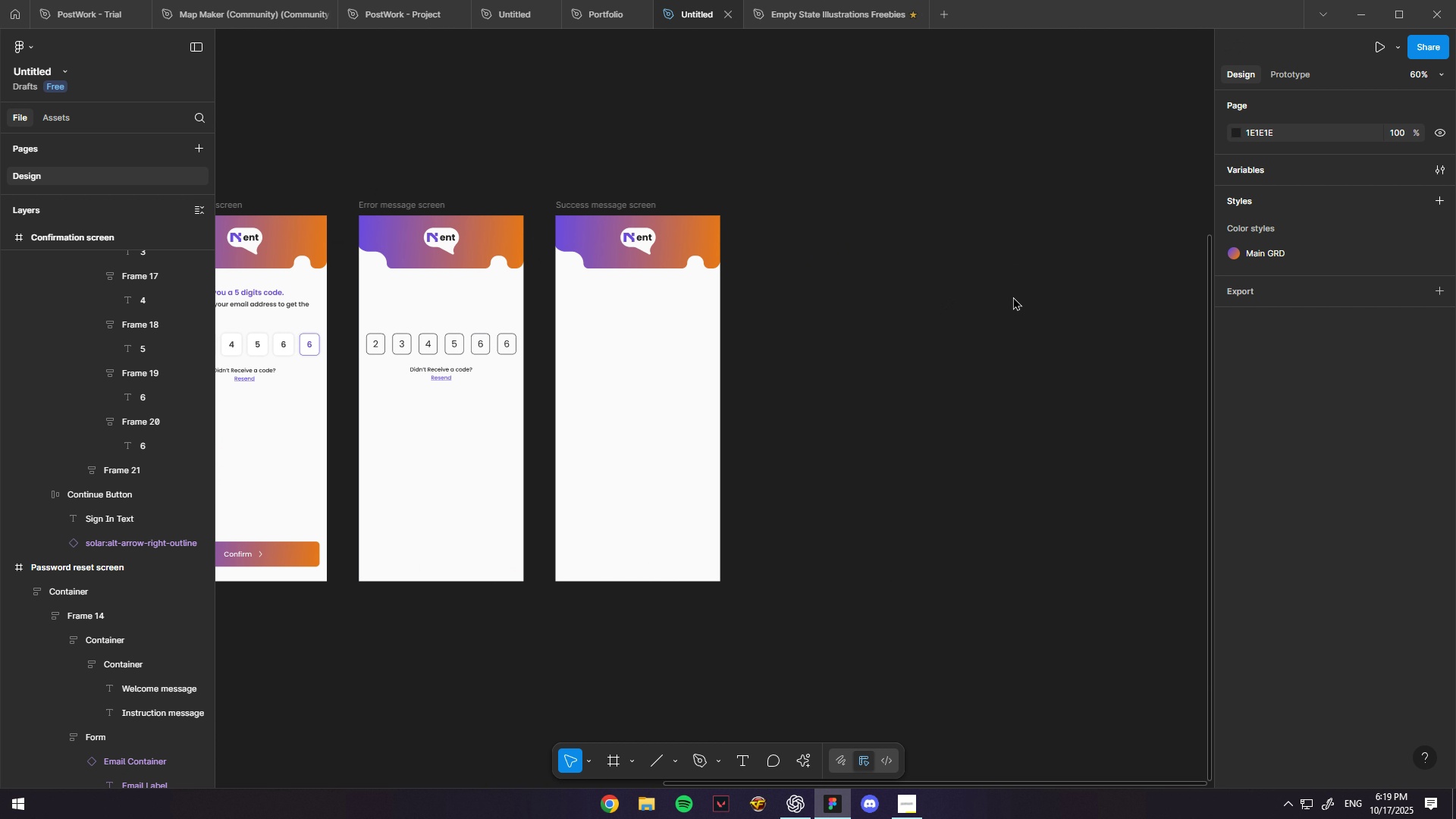 
key(Control+V)
 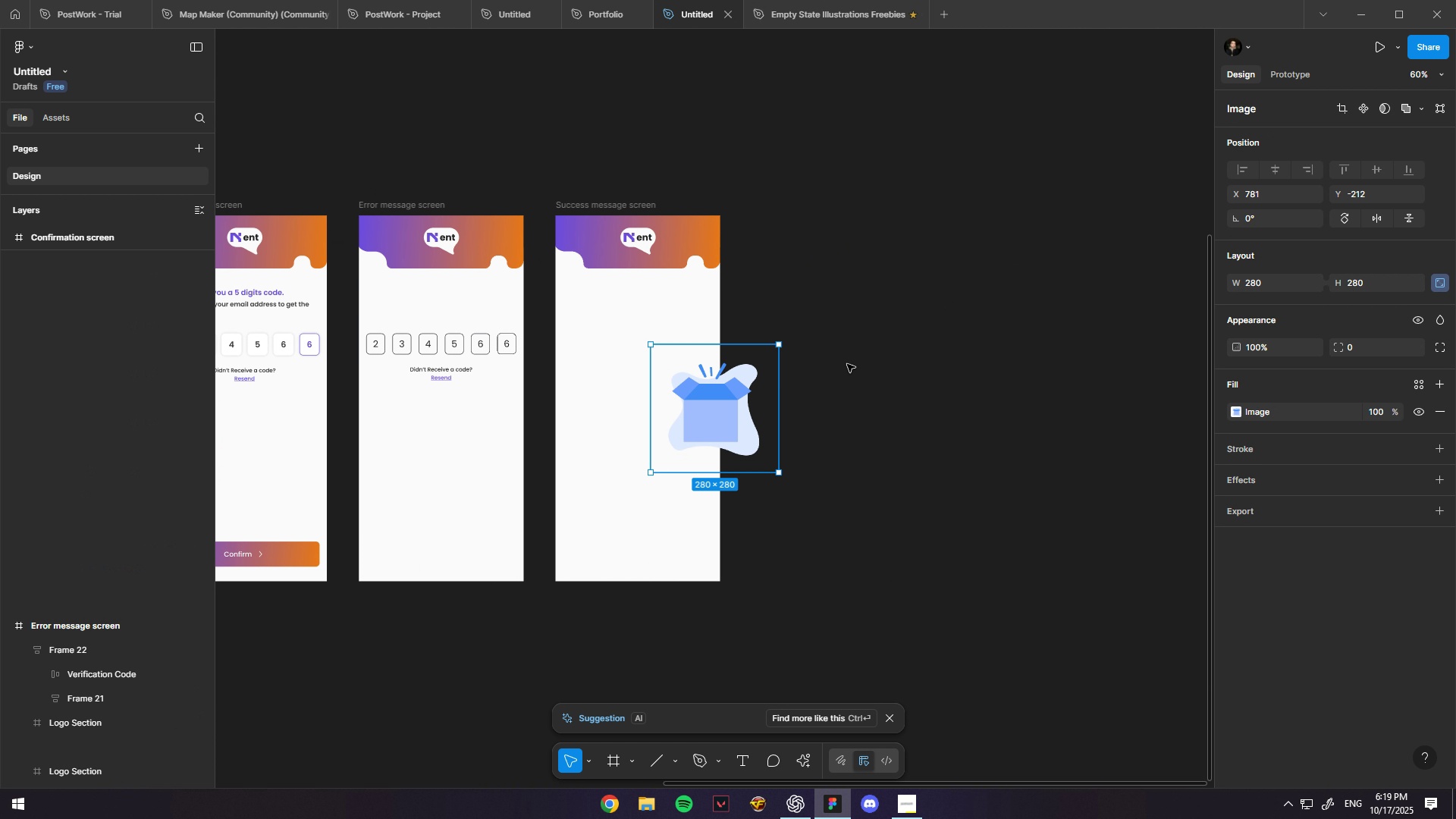 
scroll: coordinate [817, 438], scroll_direction: up, amount: 10.0
 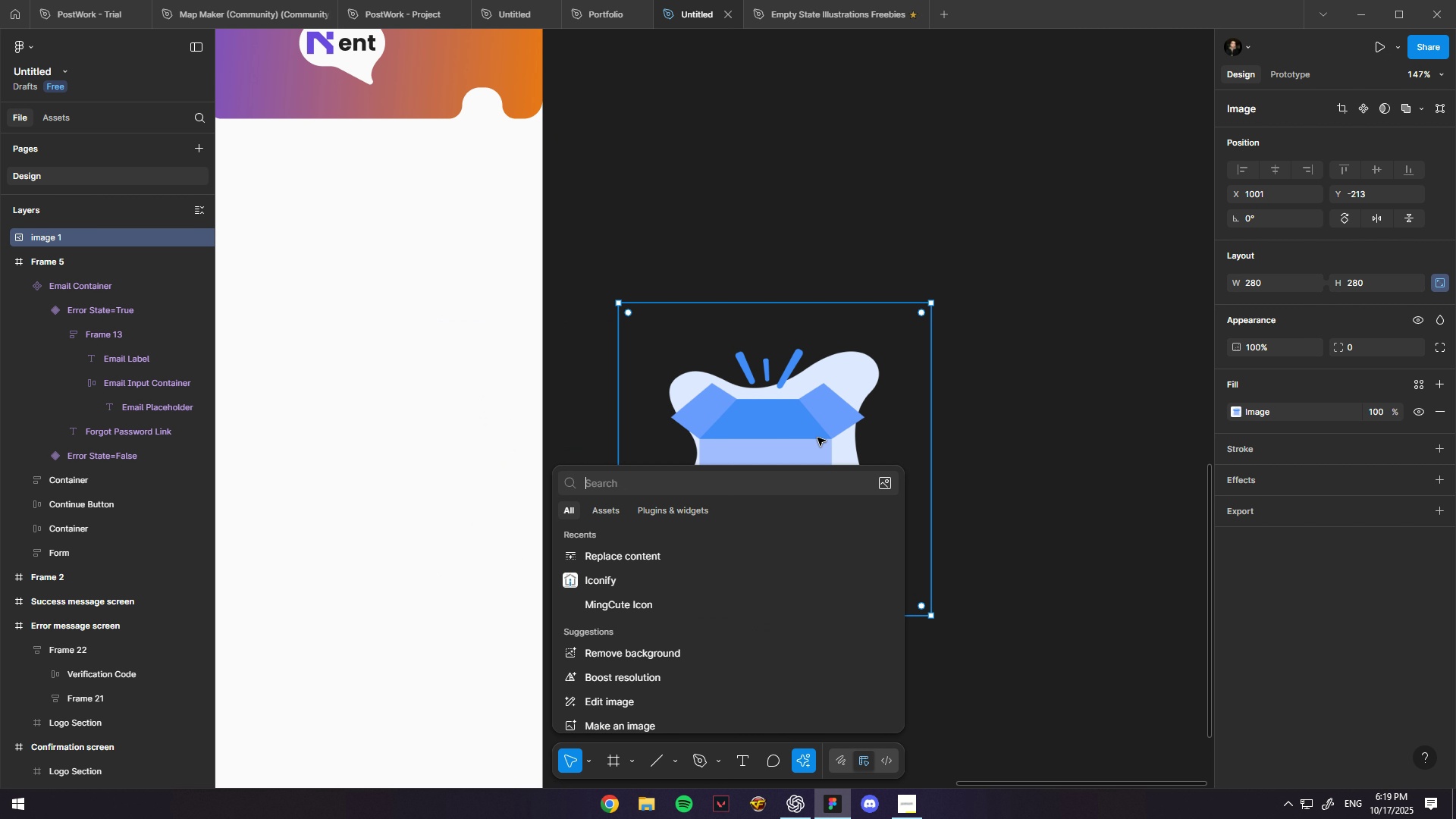 
key(Control+NumpadDivide)
 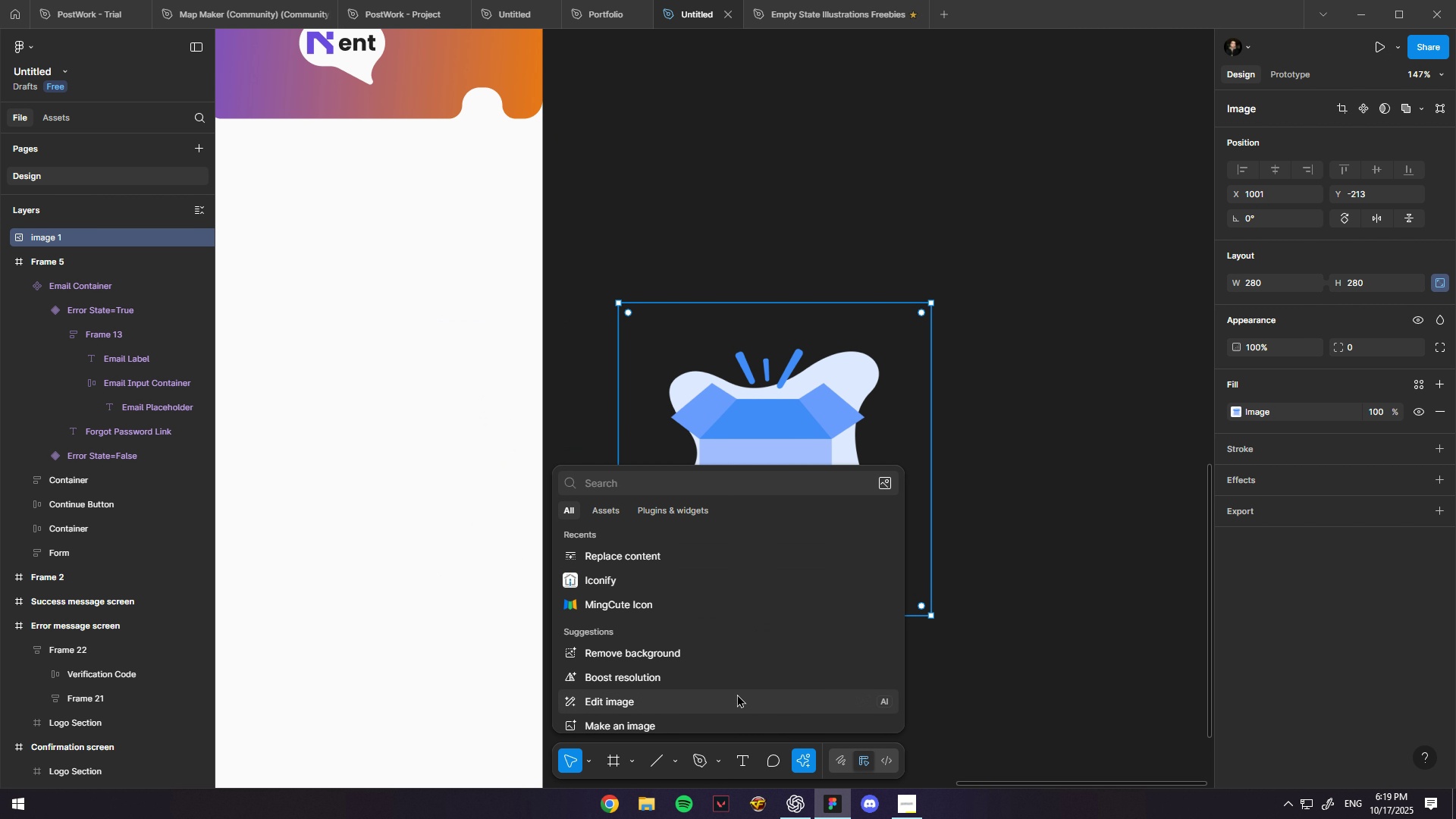 
left_click([995, 342])
 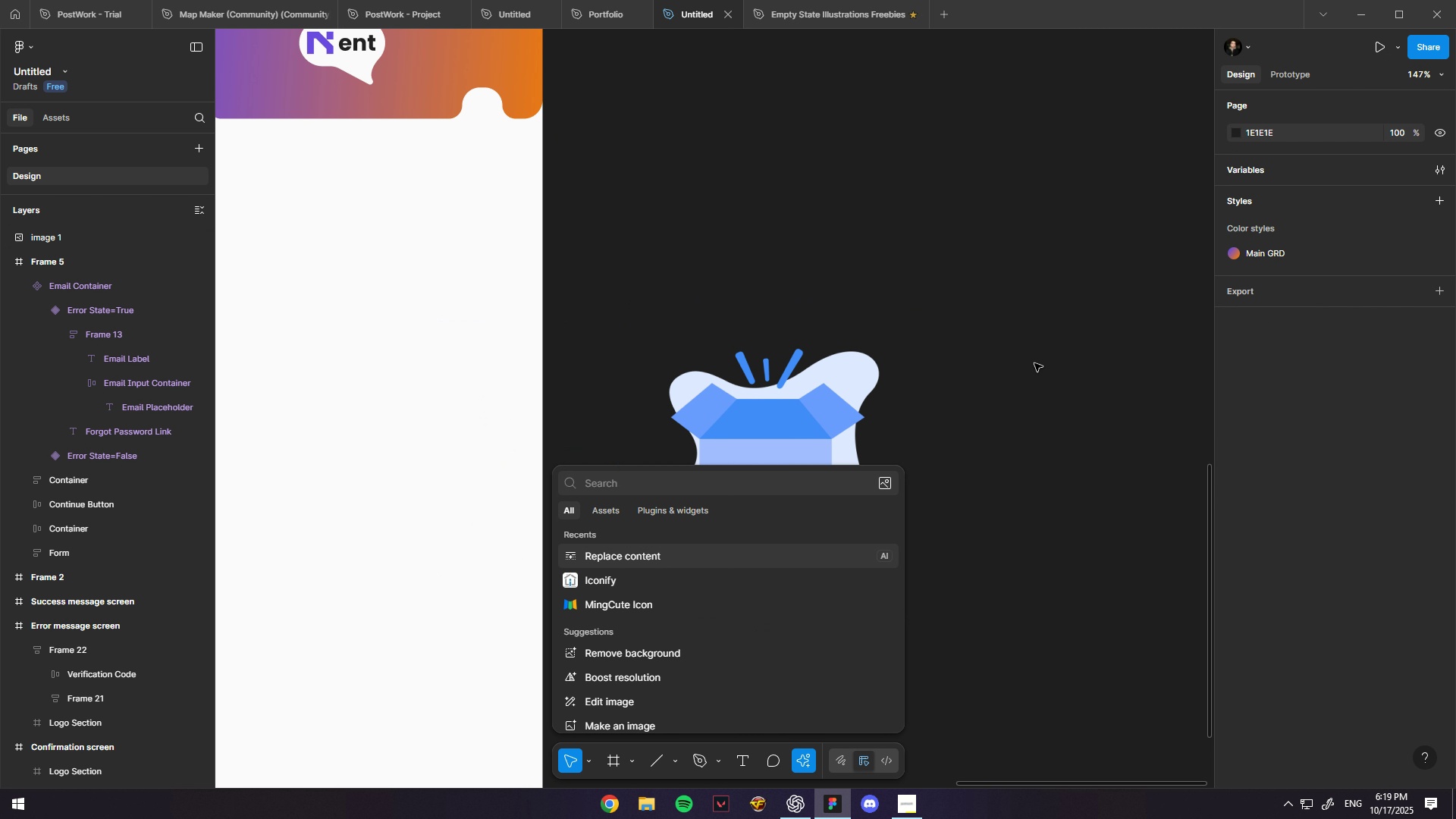 
key(Space)
 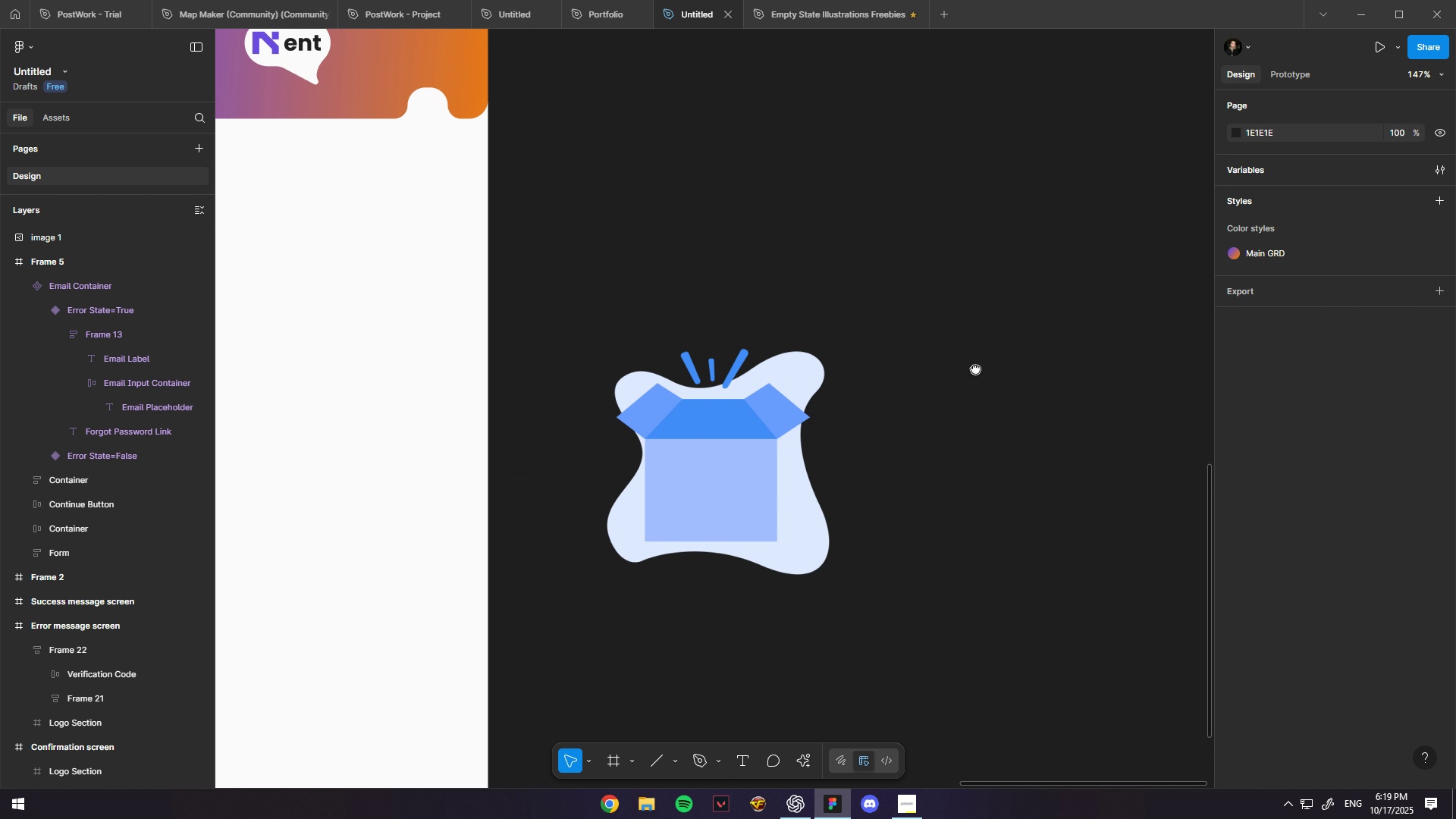 
key(Control+ControlLeft)
 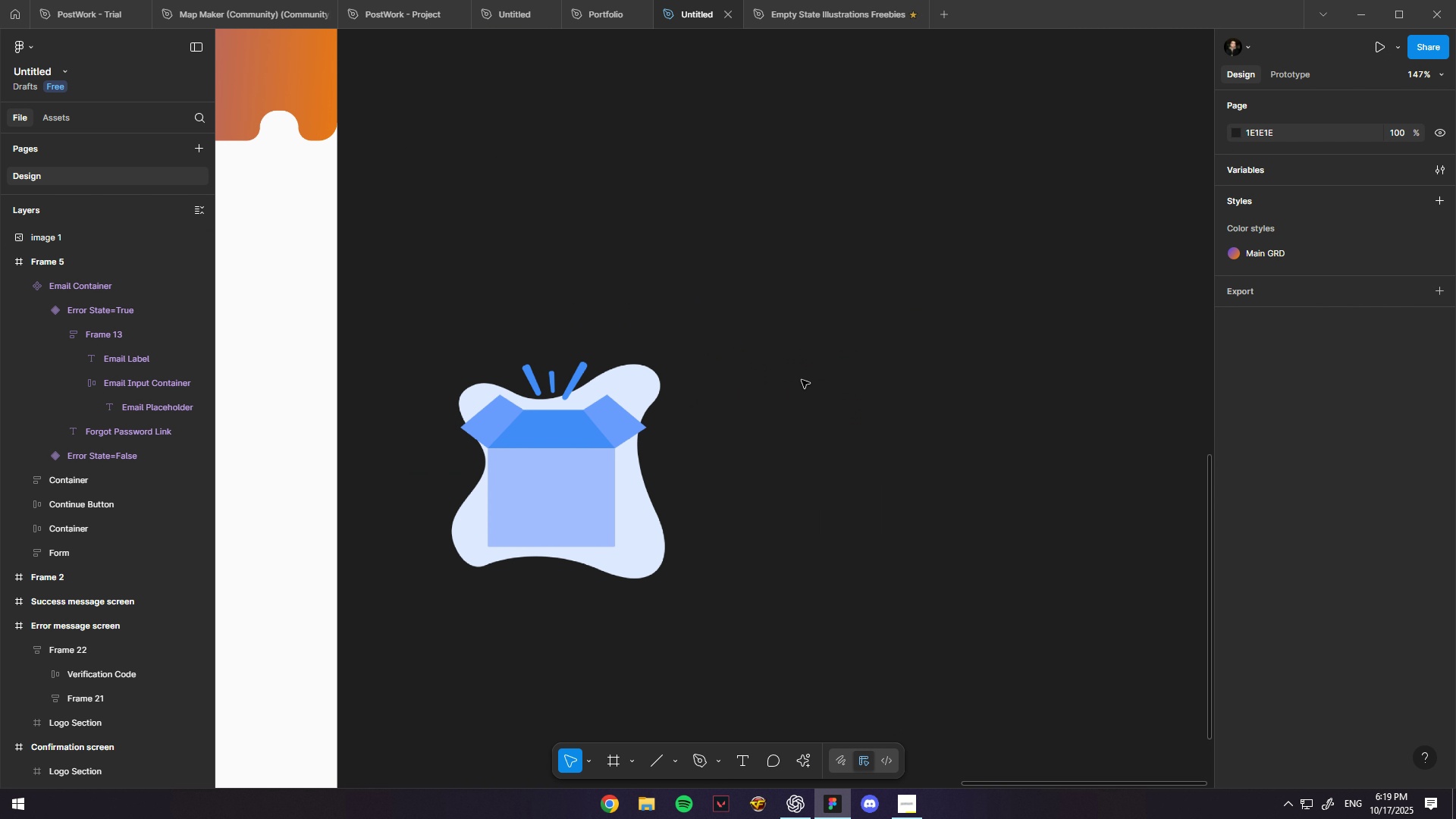 
scroll: coordinate [802, 380], scroll_direction: down, amount: 2.0
 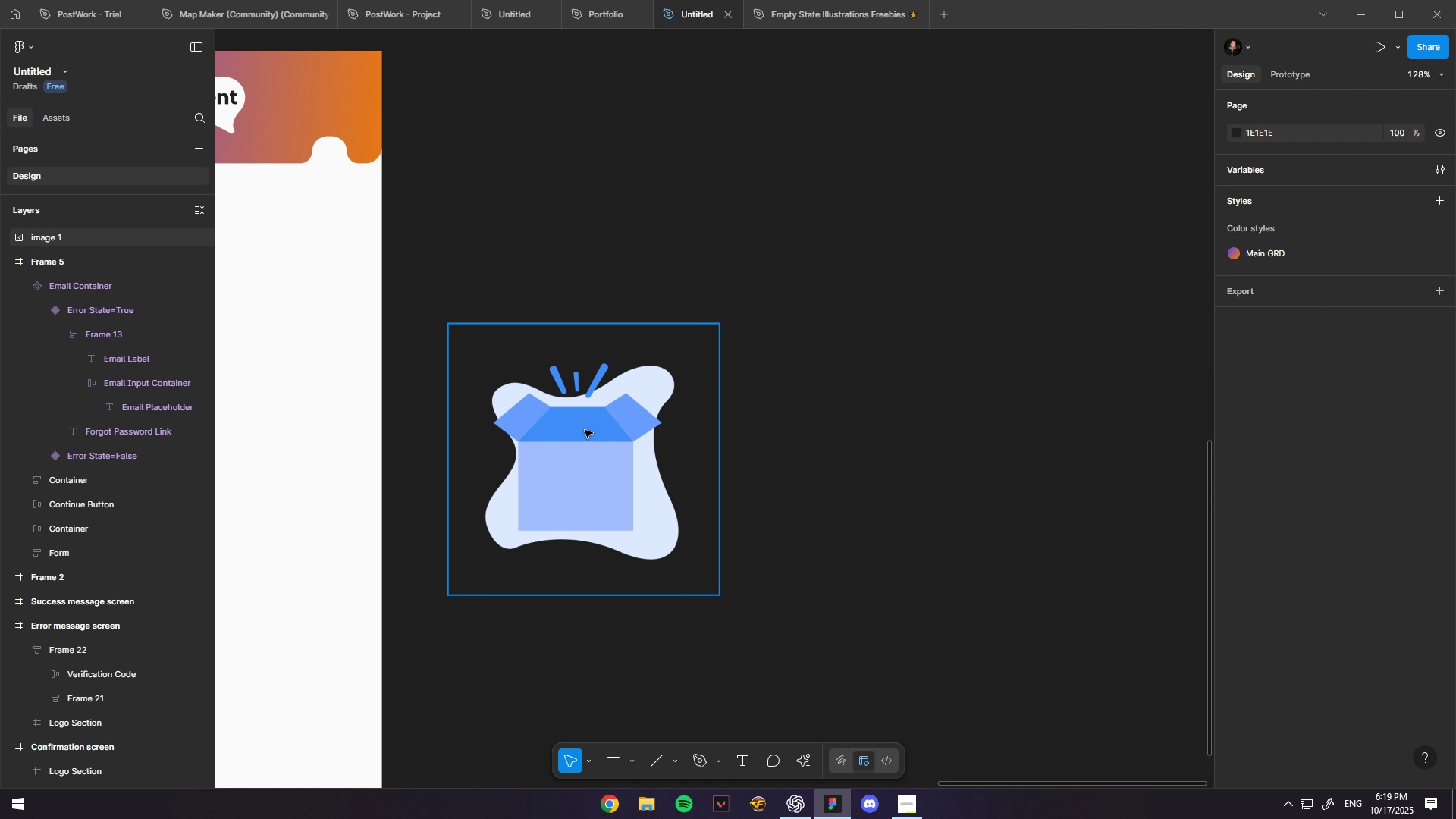 
left_click([585, 430])
 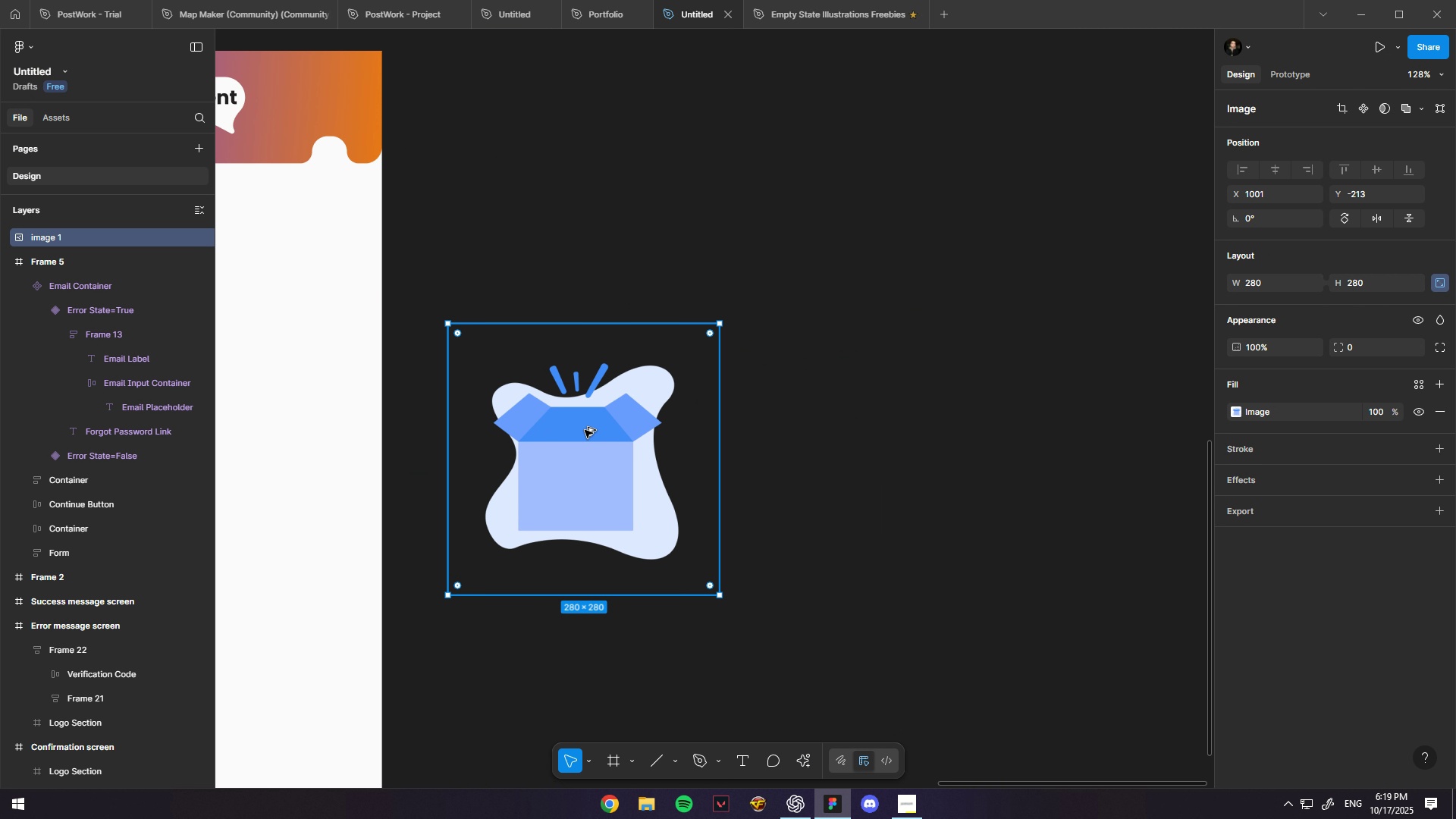 
hold_key(key=AltLeft, duration=0.98)
 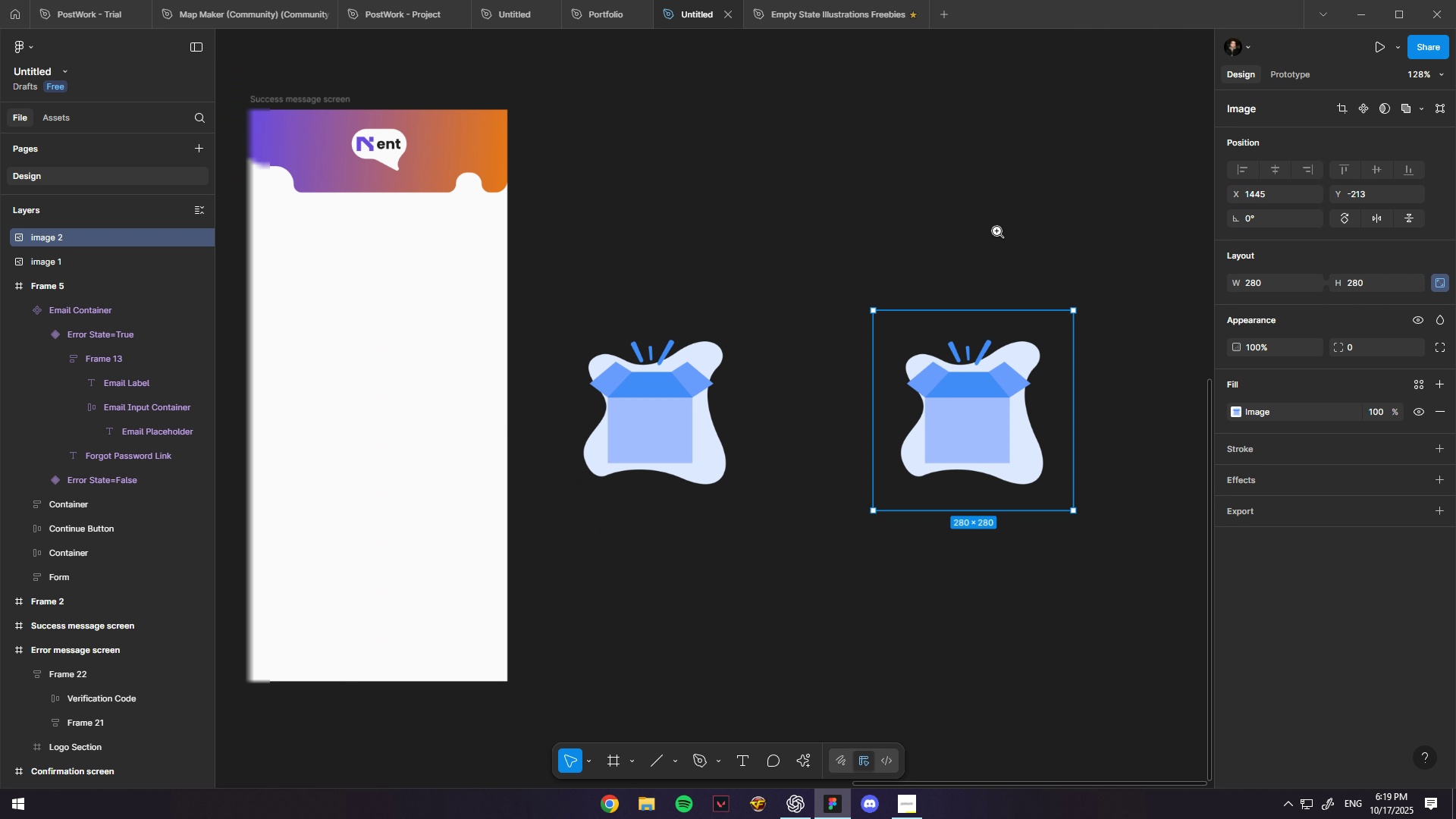 
hold_key(key=ShiftLeft, duration=0.87)
 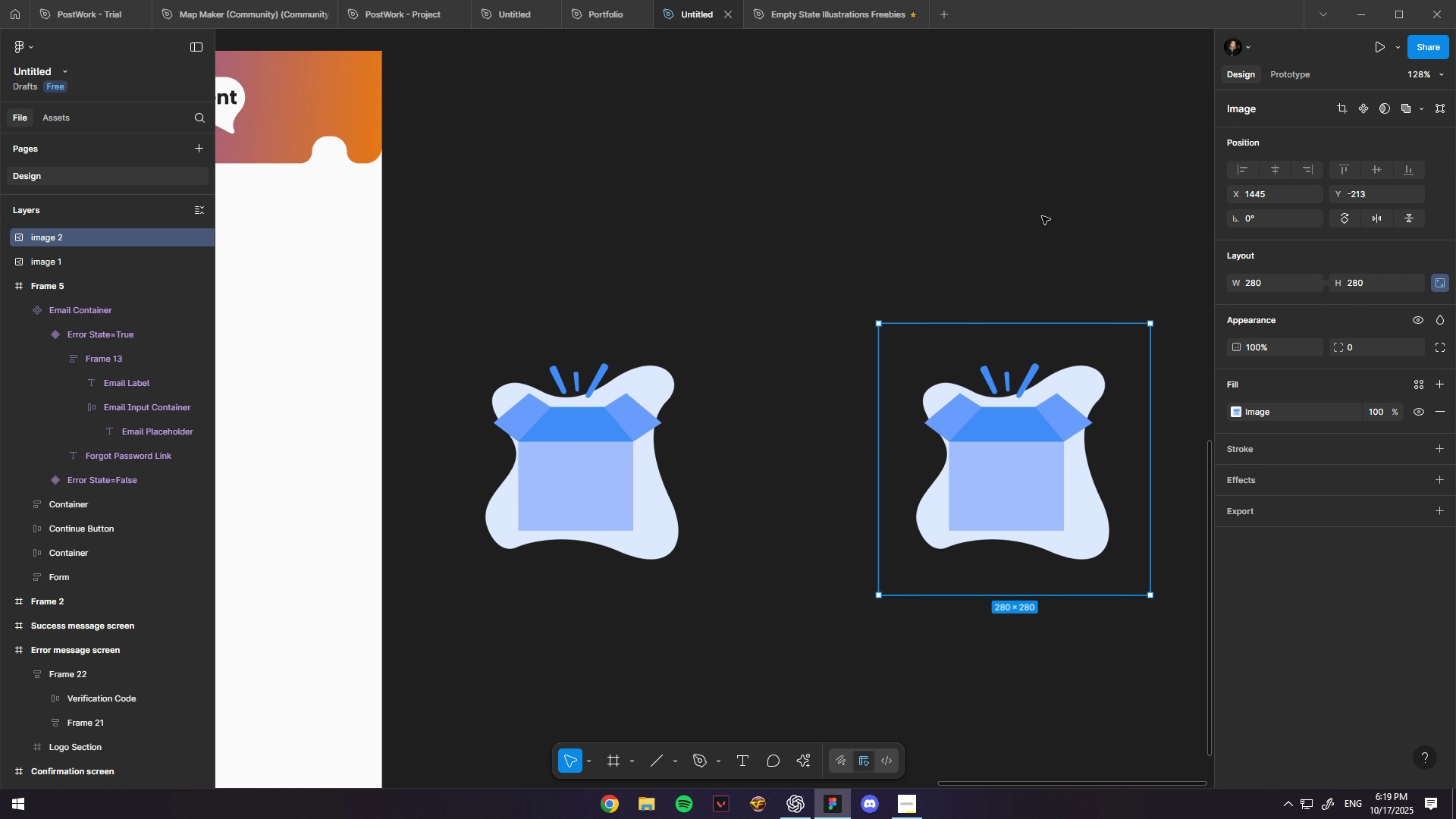 
key(Space)
 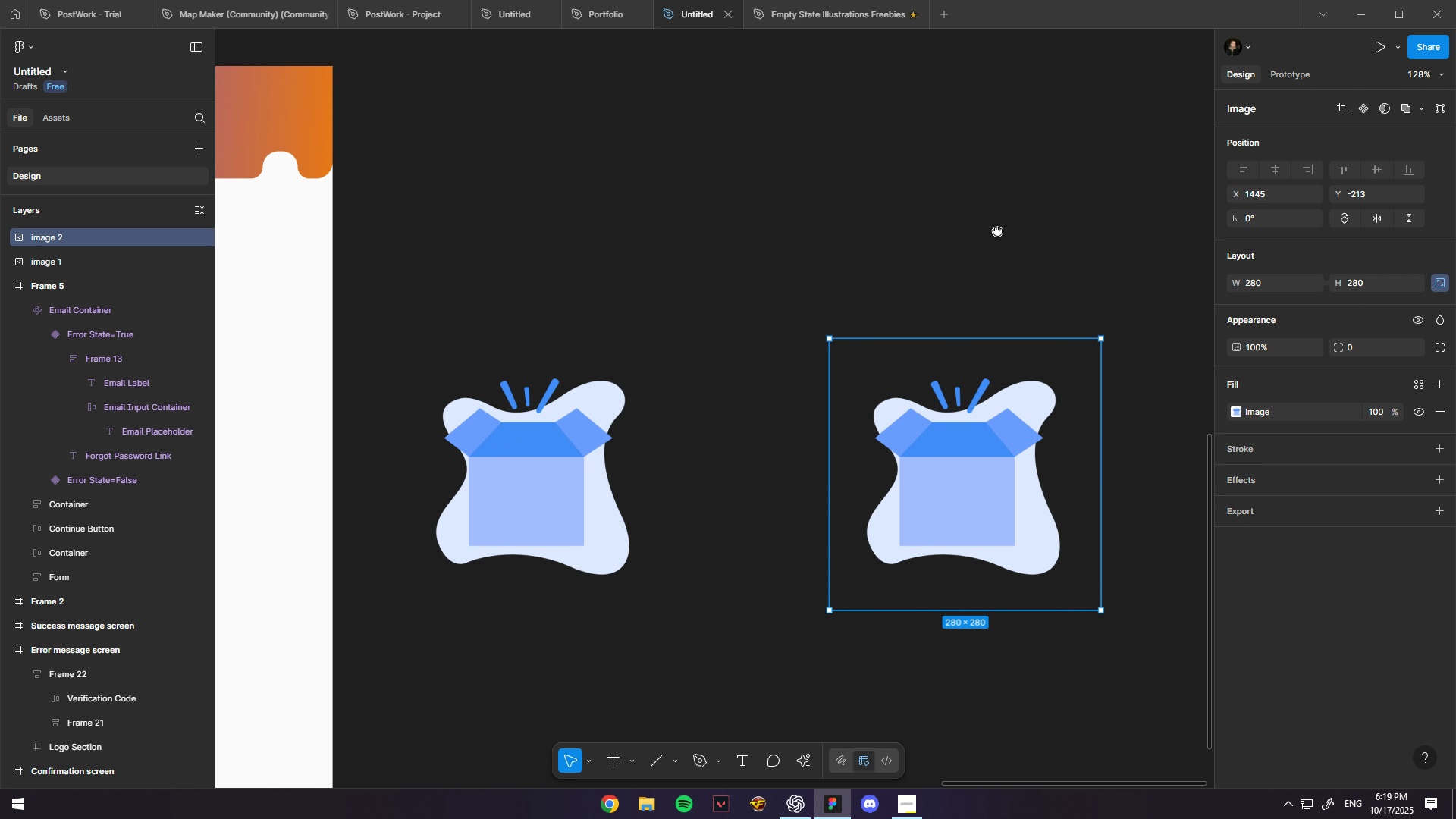 
key(Control+ControlLeft)
 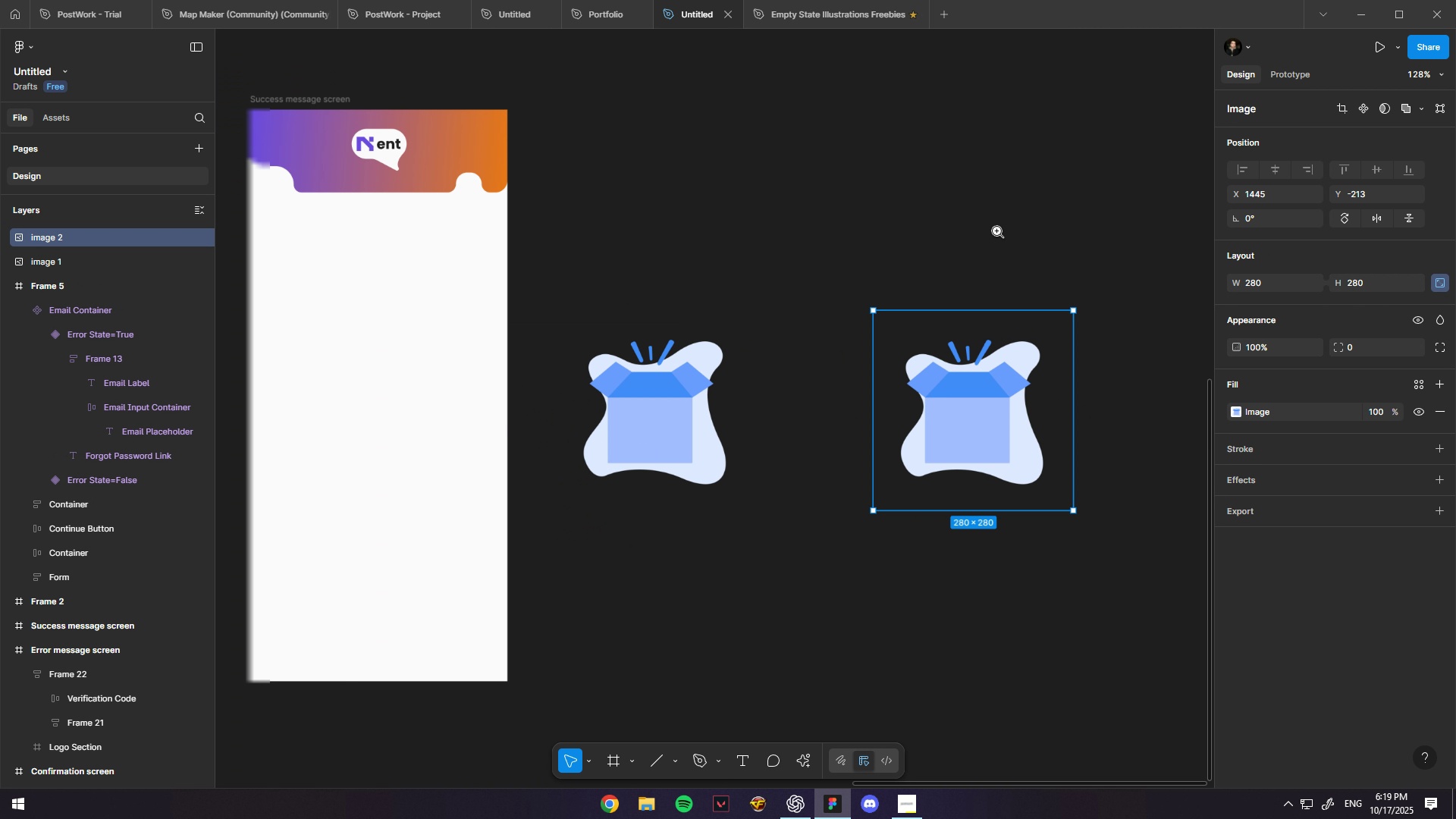 
scroll: coordinate [997, 231], scroll_direction: down, amount: 3.0
 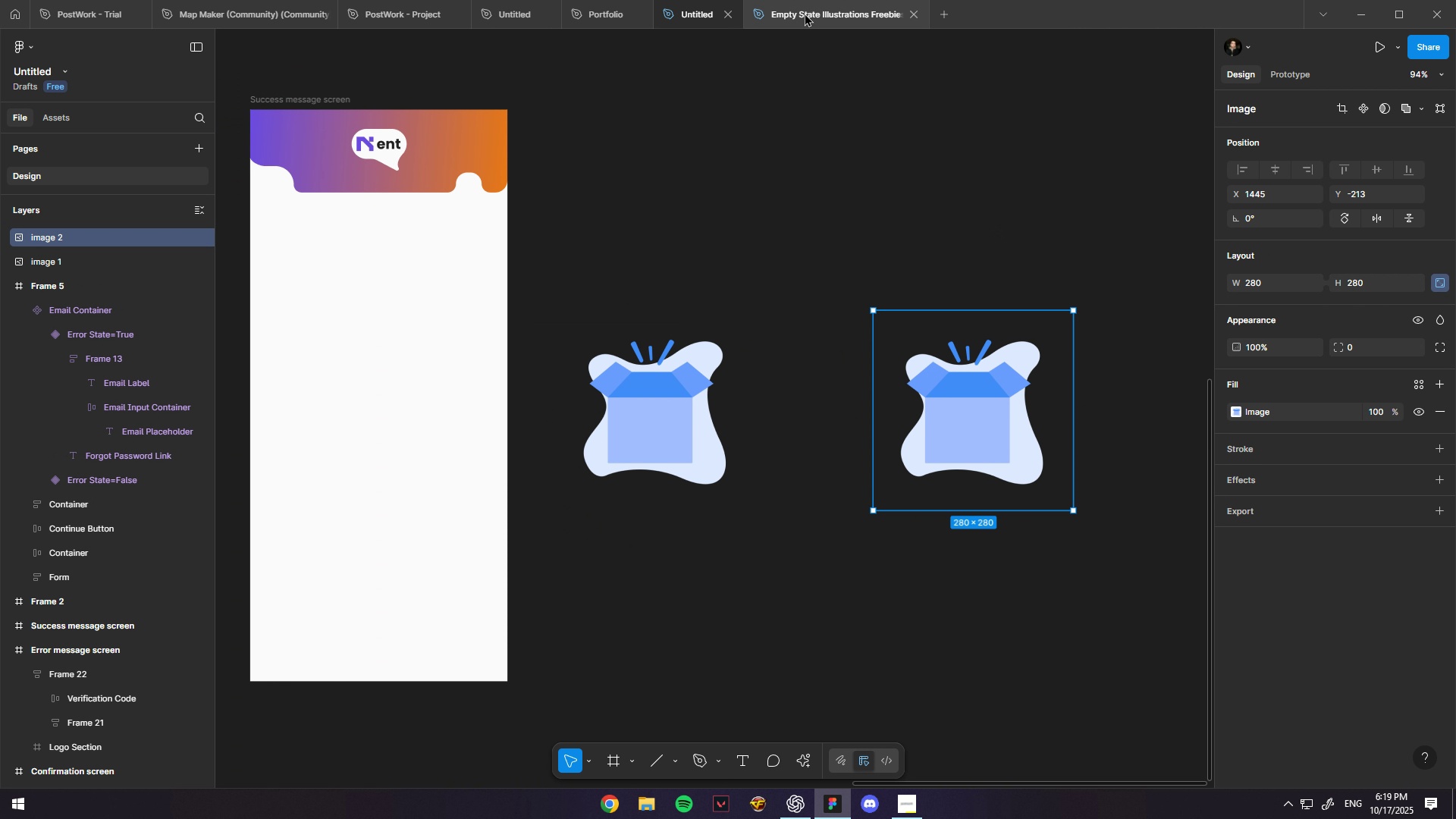 
left_click([804, 13])
 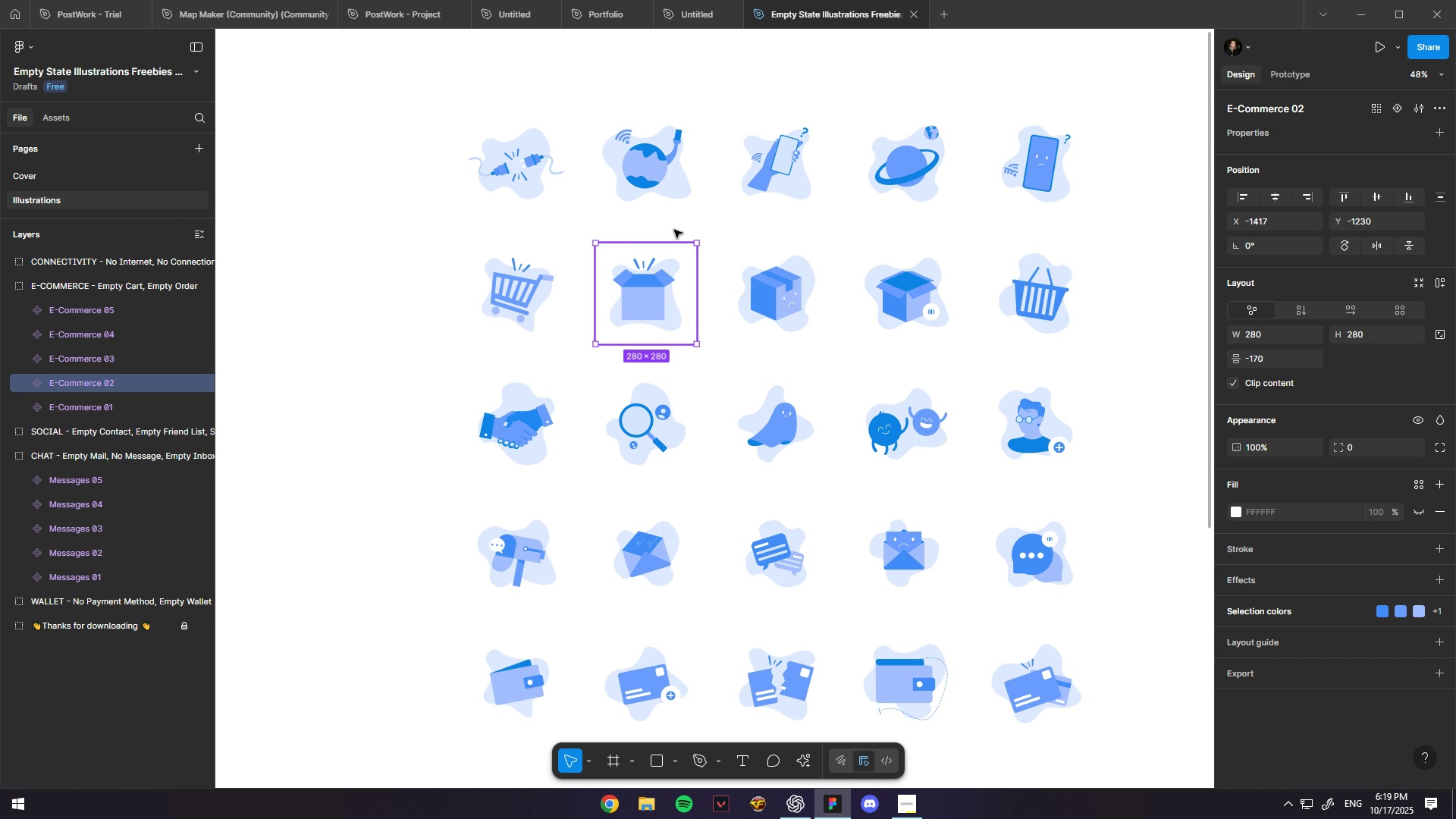 
key(Control+C)
 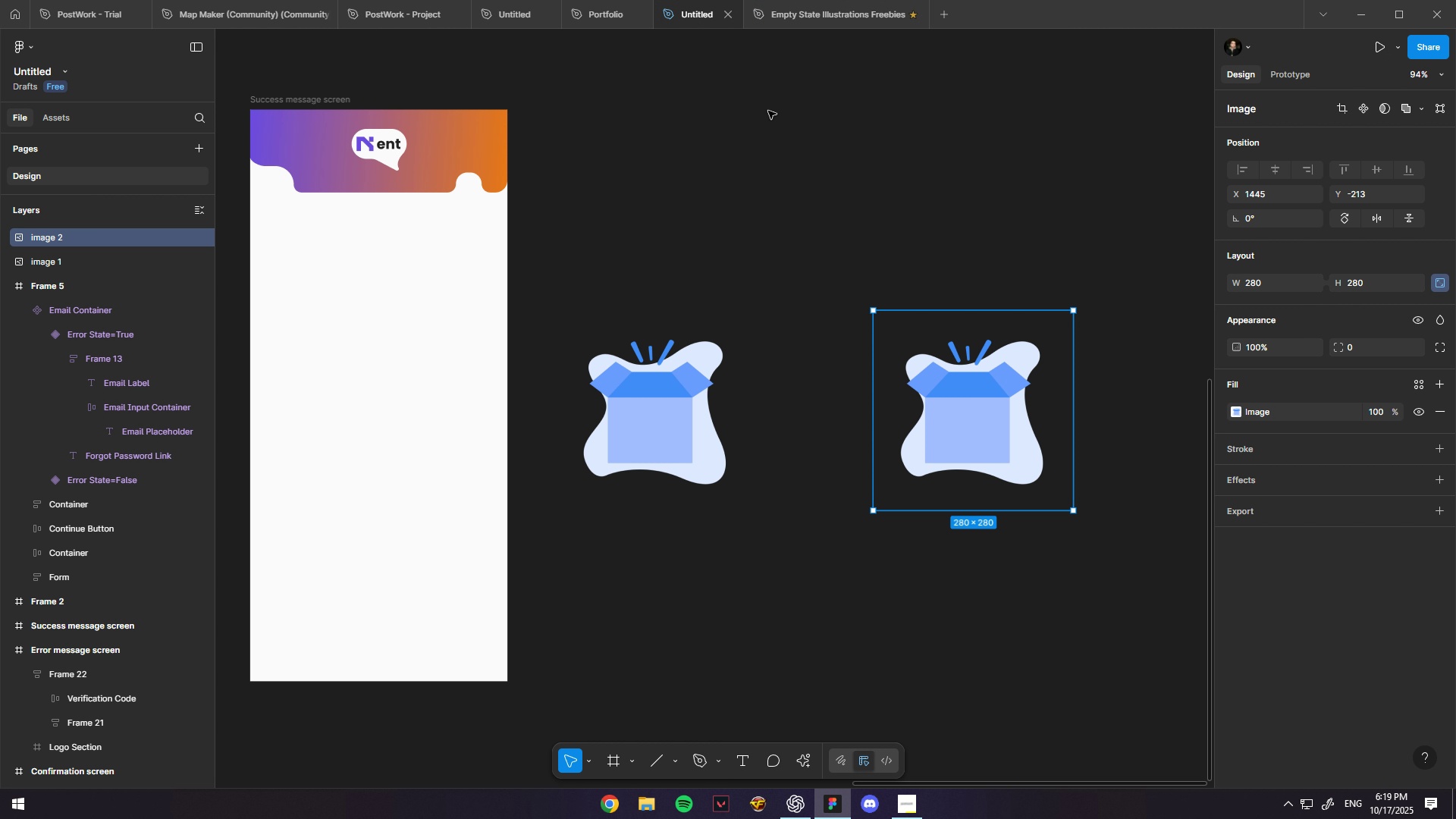 
scroll: coordinate [836, 238], scroll_direction: up, amount: 1.0
 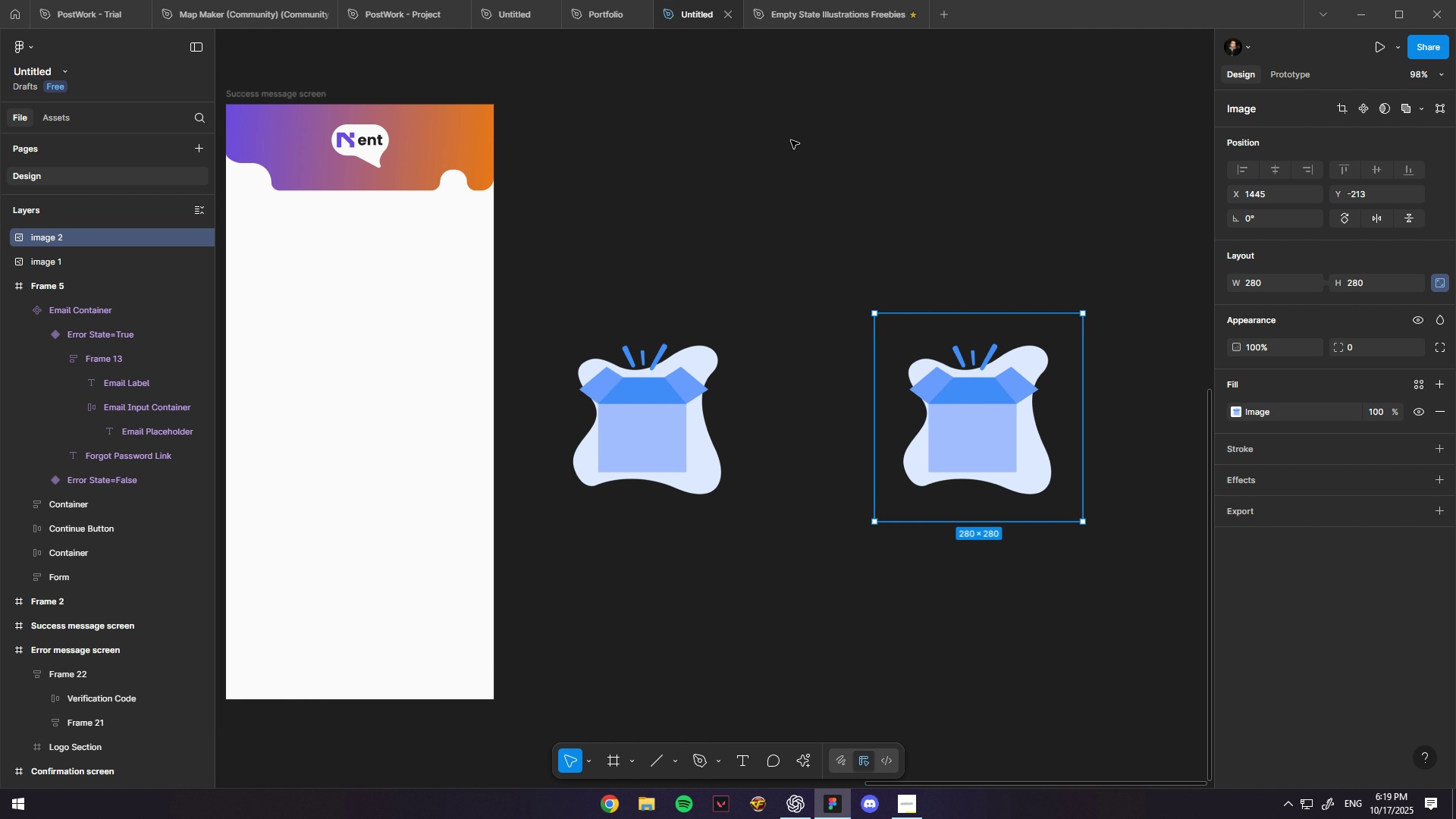 
left_click([791, 140])
 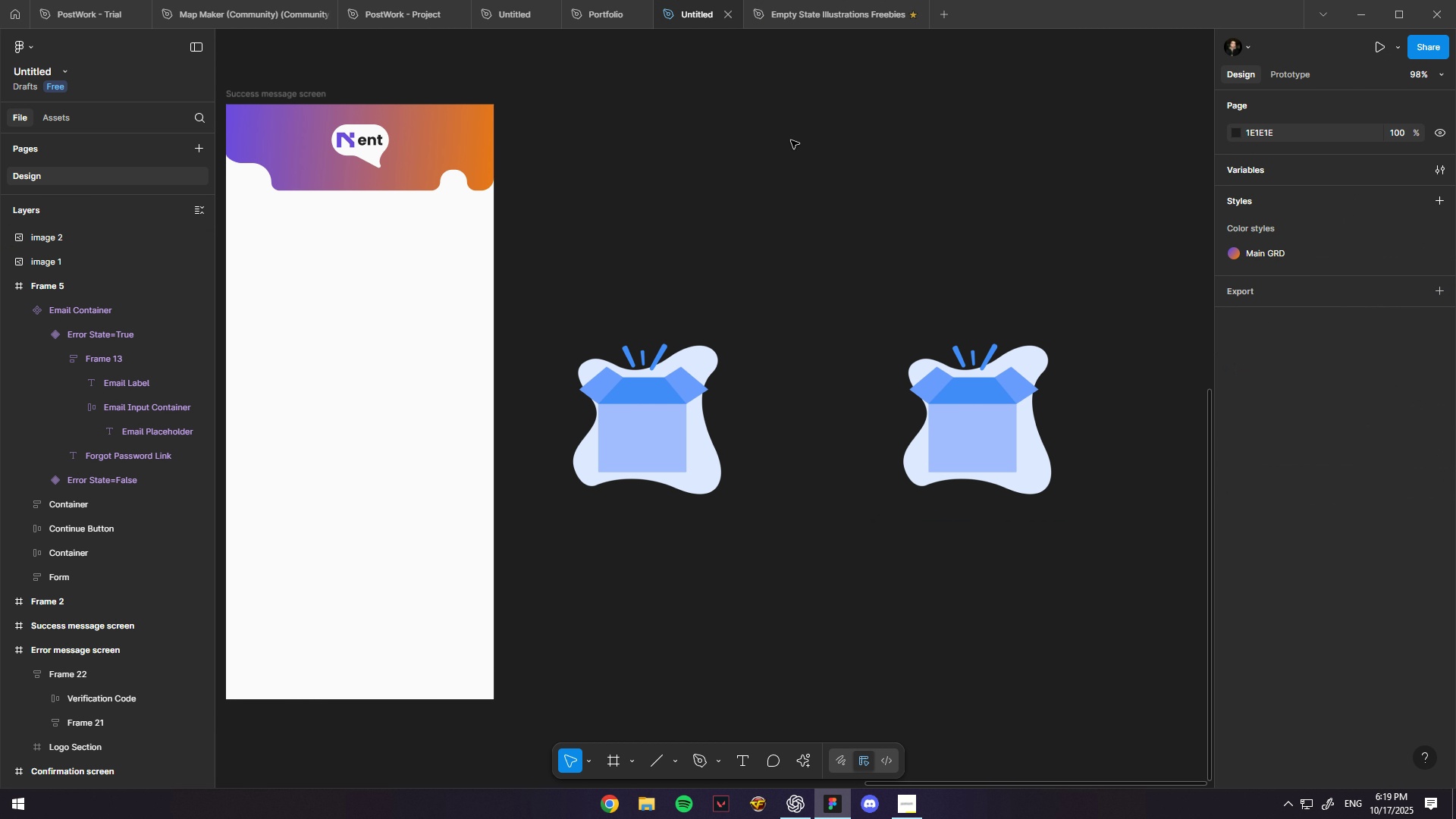 
key(Control+V)
 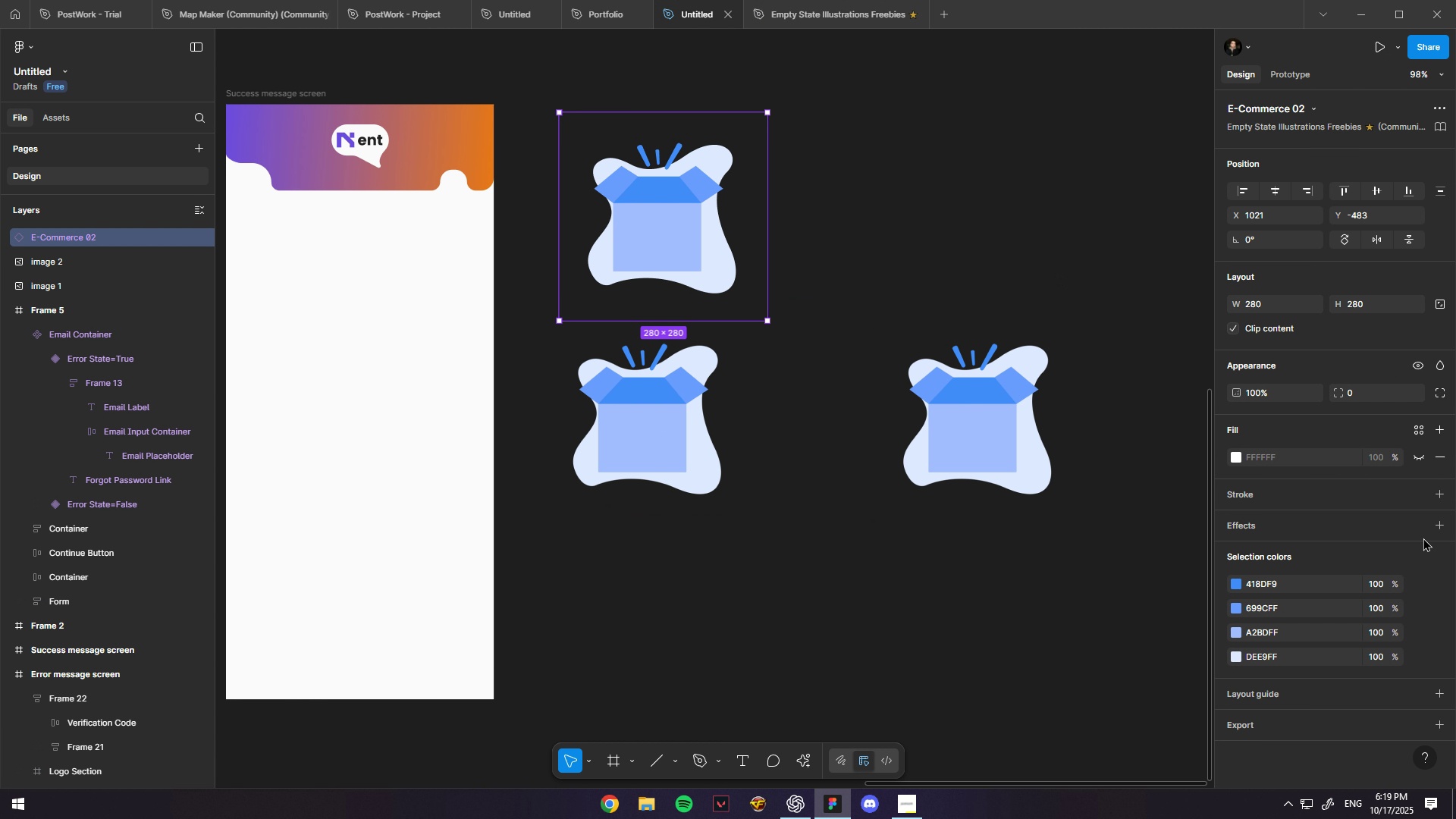 
left_click([1418, 577])
 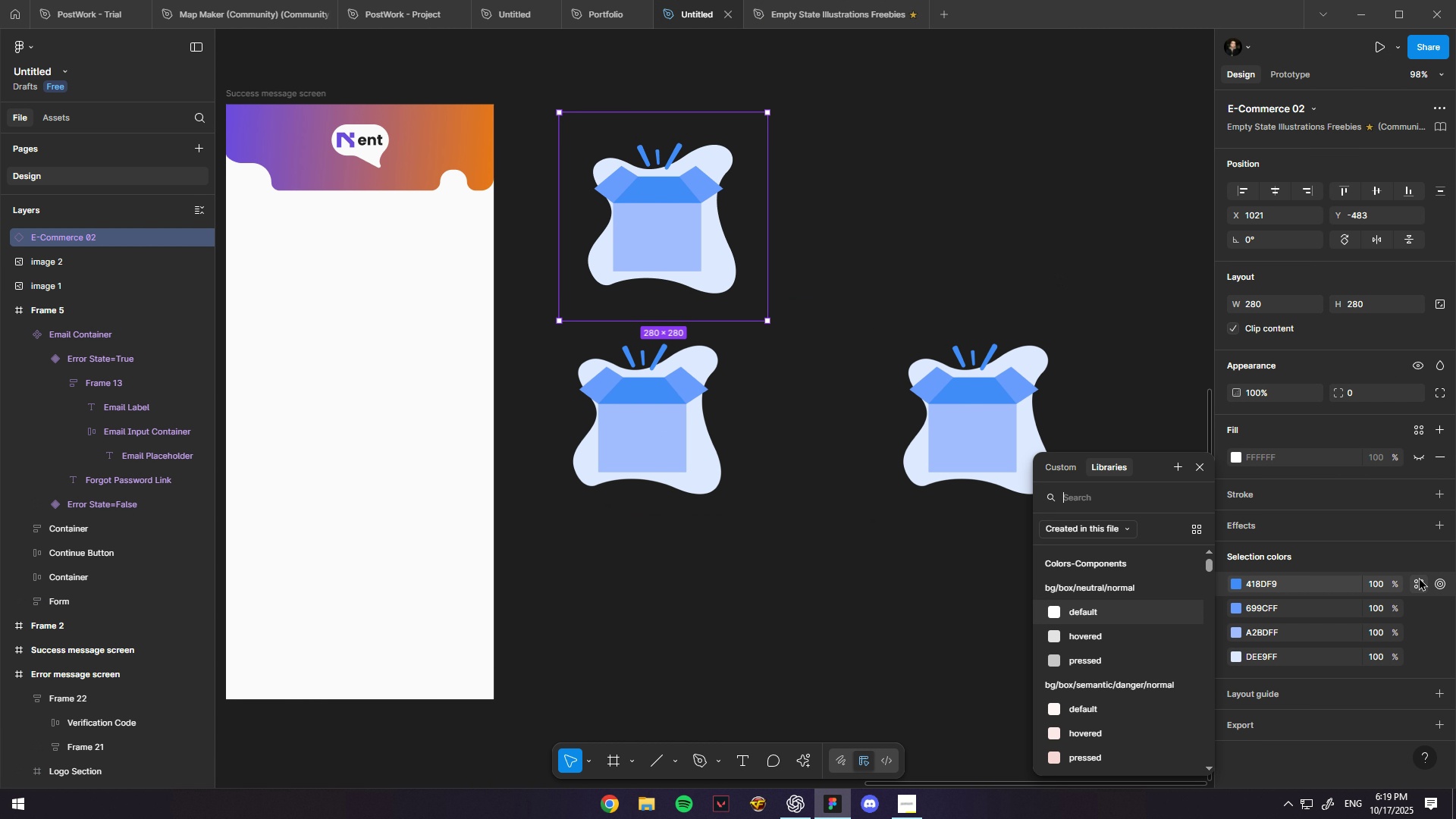 
type(purb)
 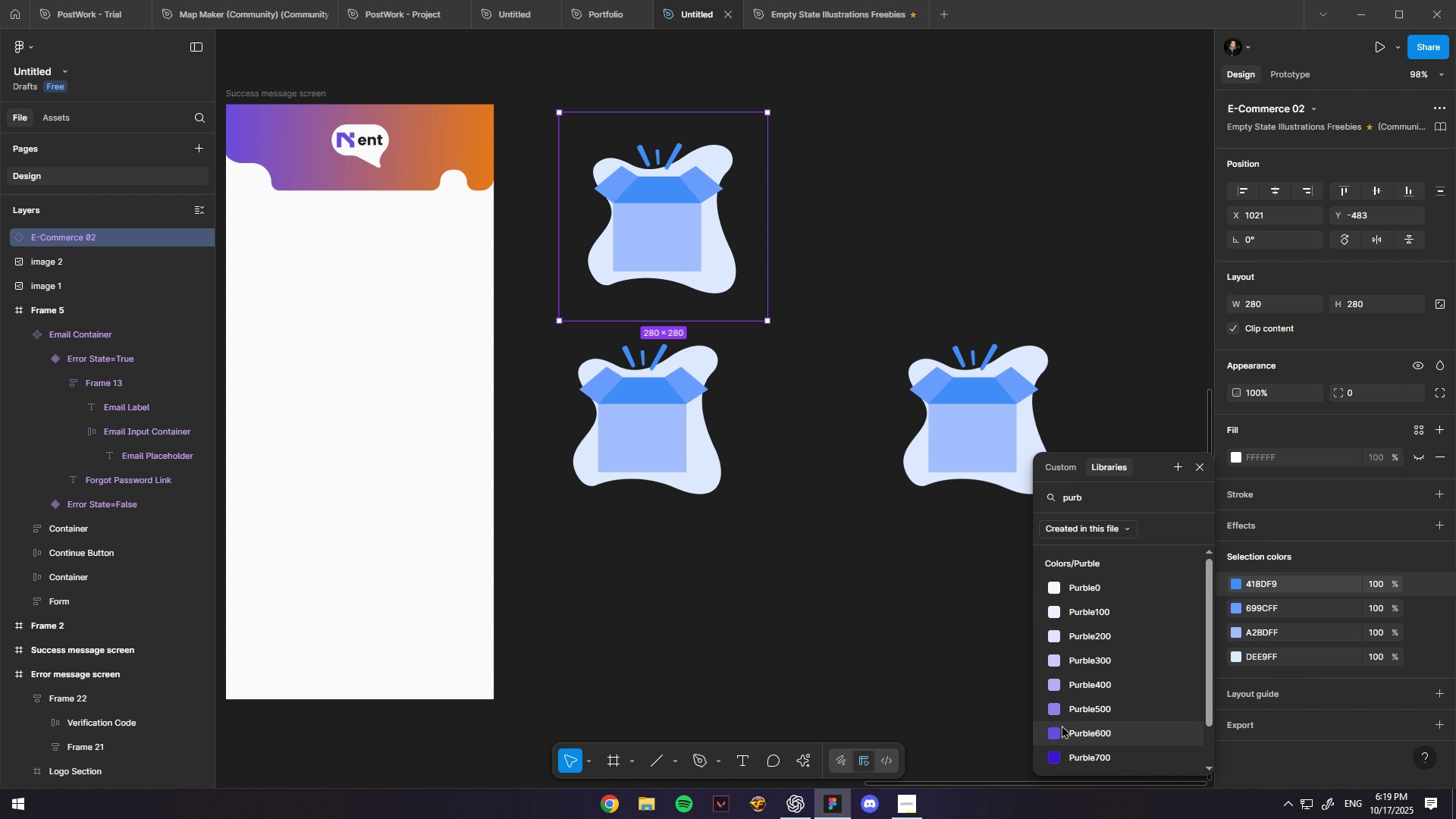 
left_click([1088, 730])
 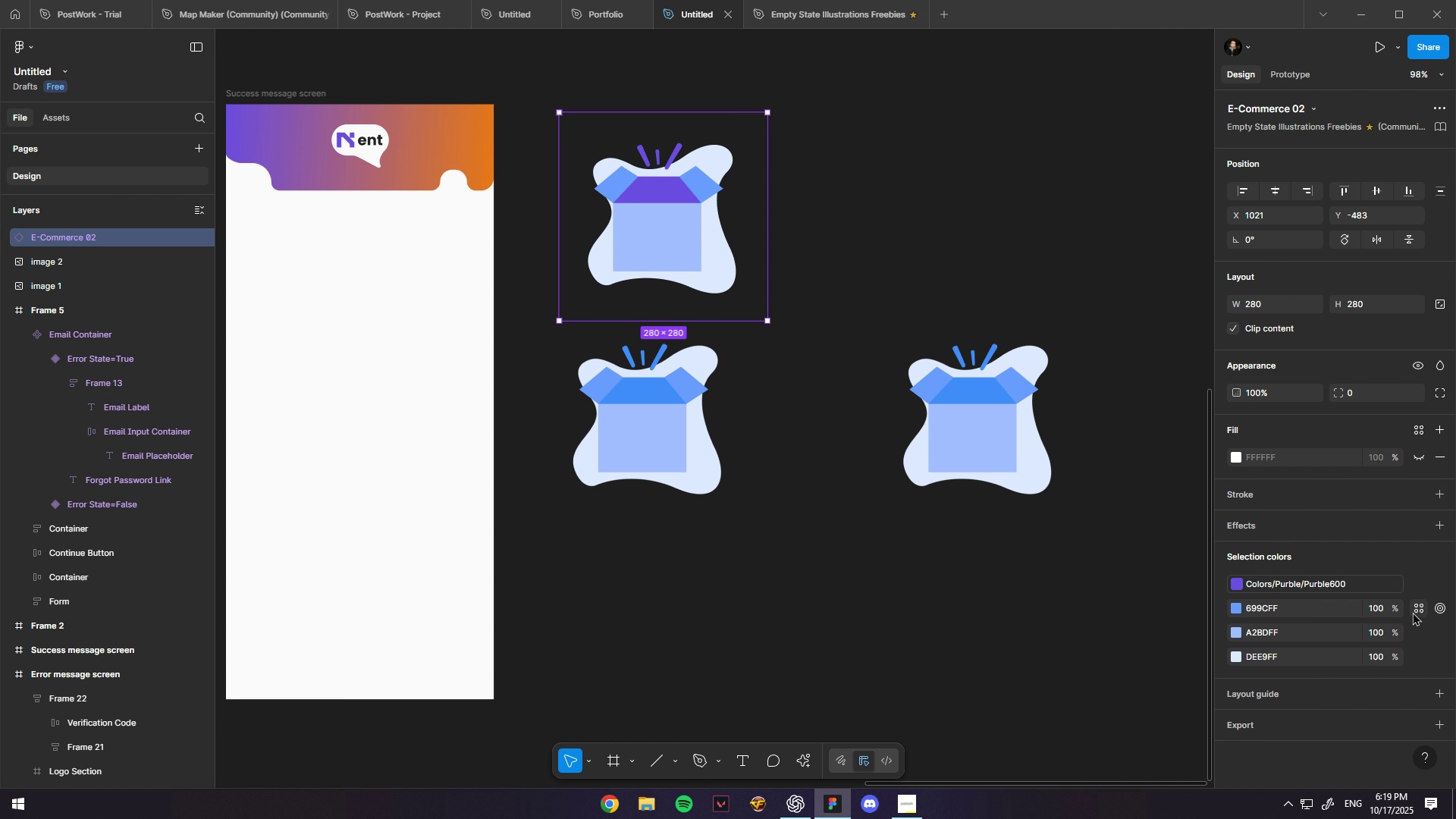 
left_click([1417, 607])
 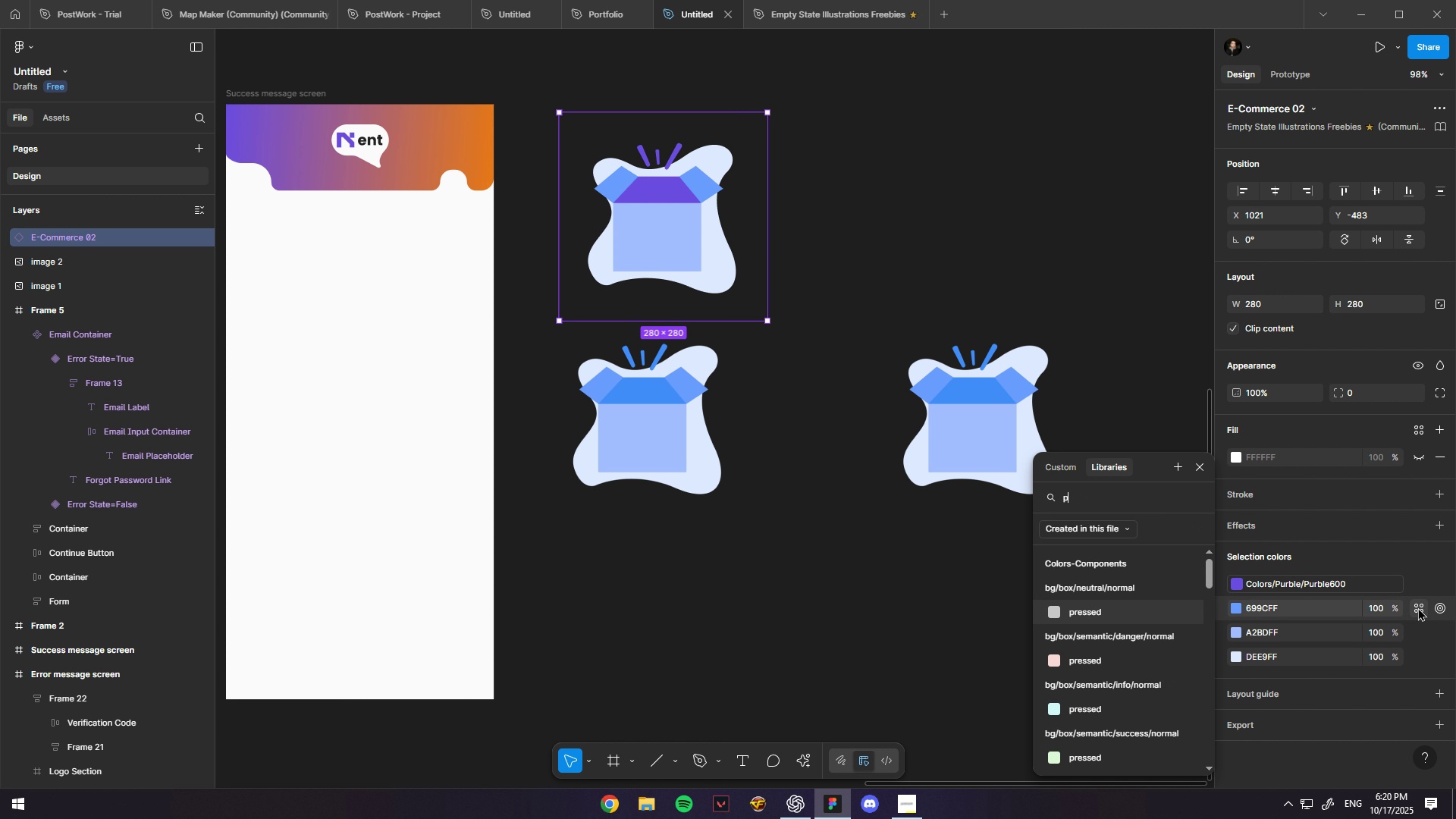 
type(purb)
 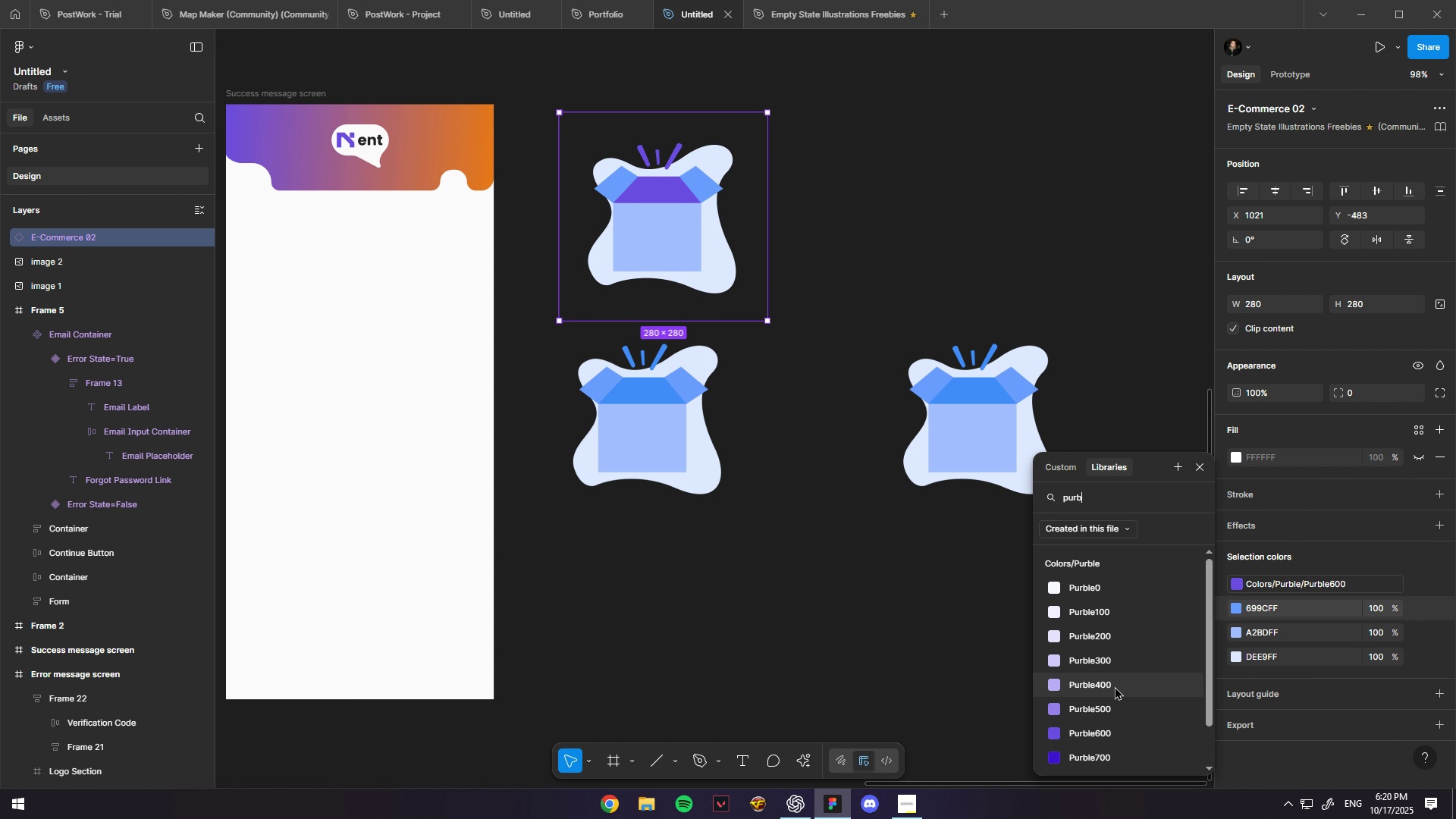 
left_click([1115, 682])
 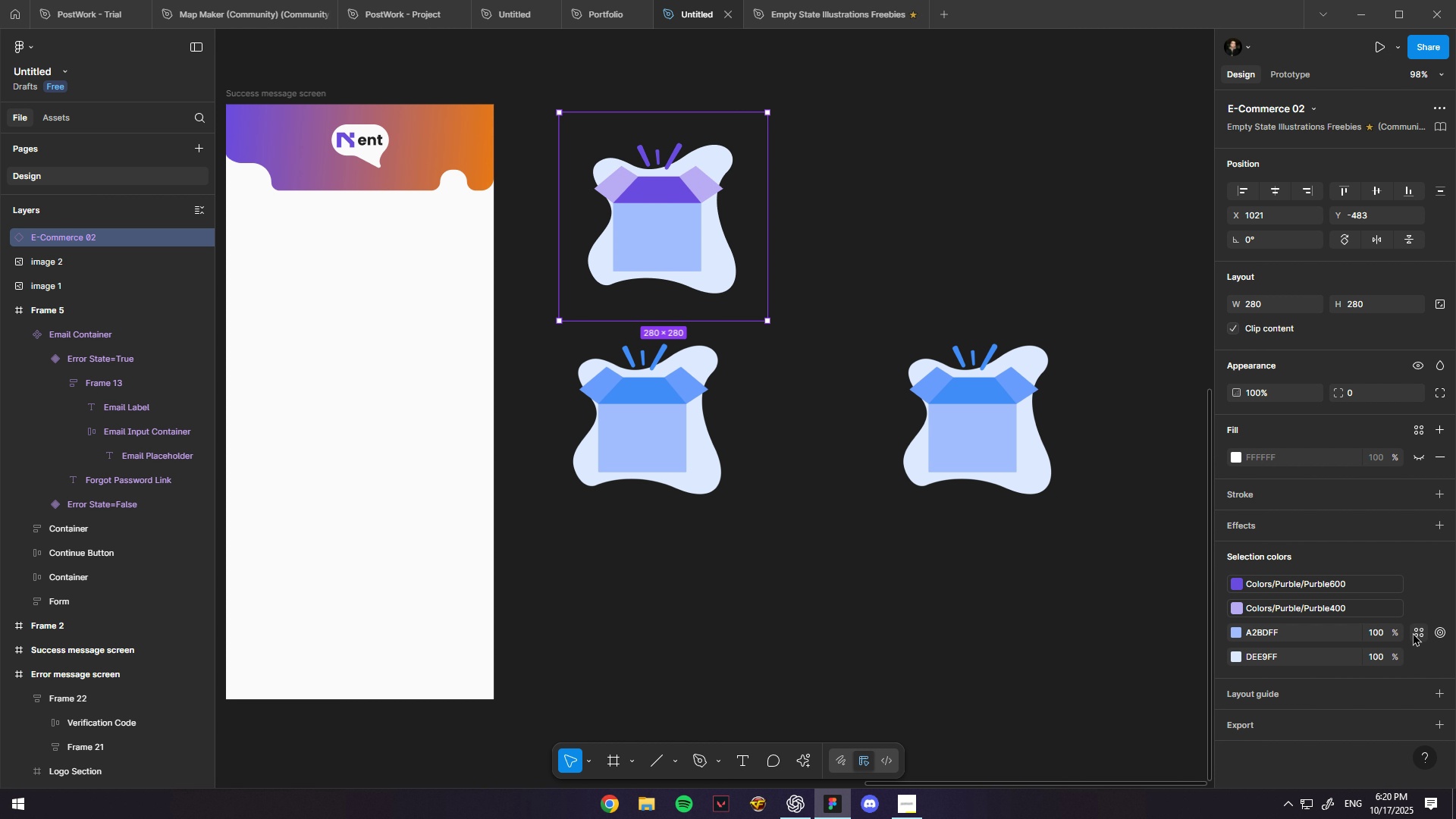 
left_click([1415, 632])
 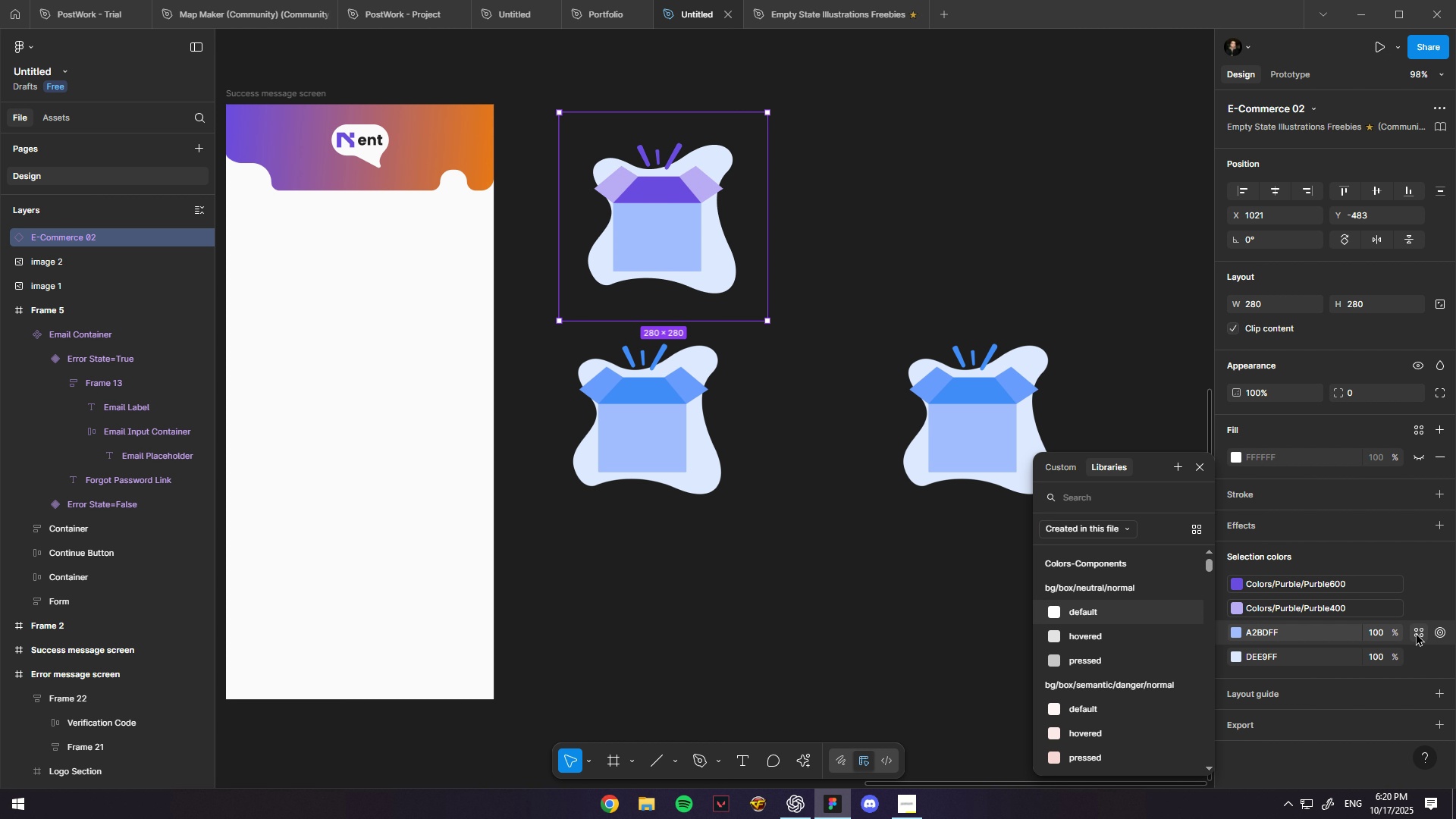 
type(purb)
 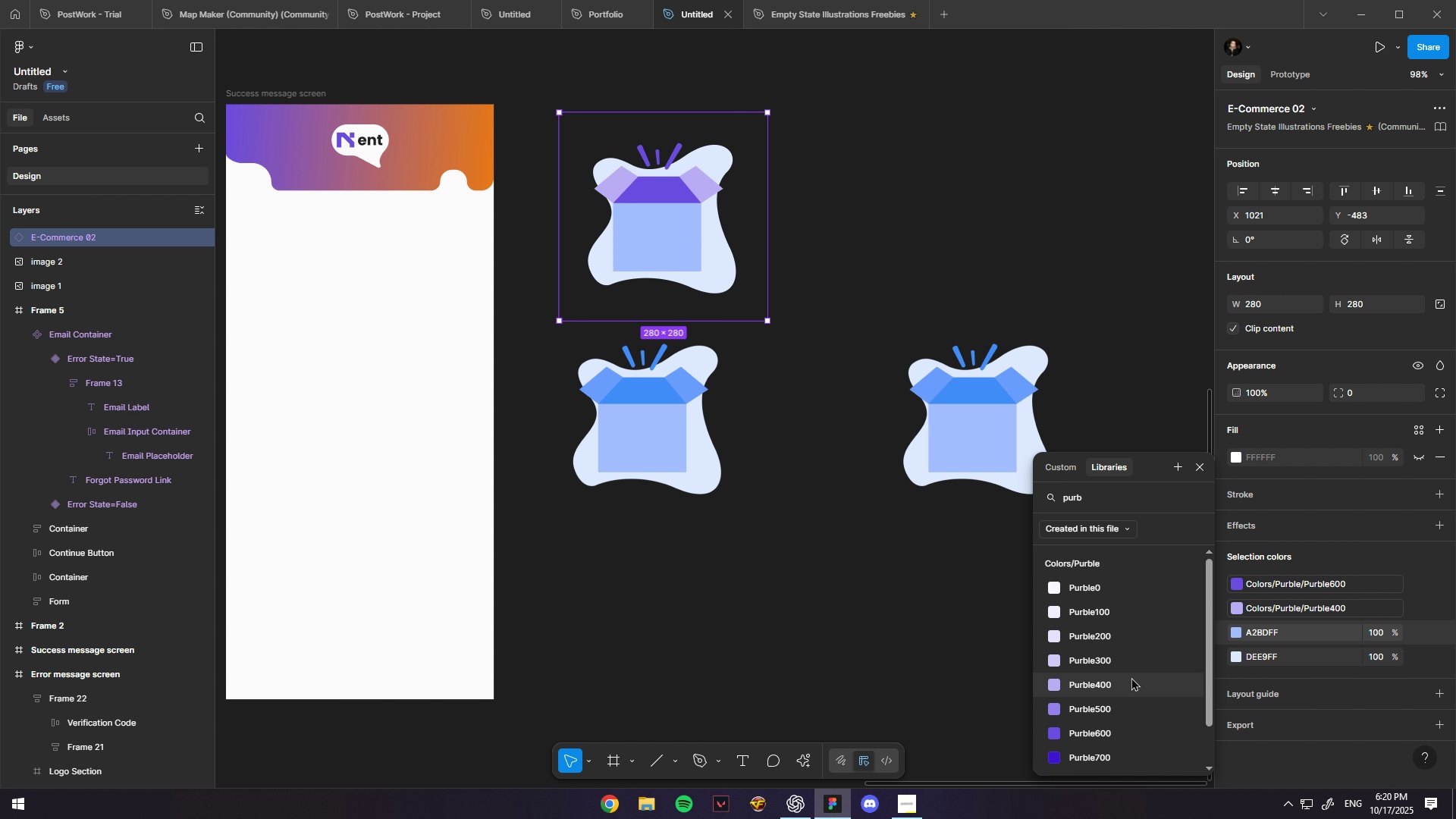 
left_click([1132, 662])
 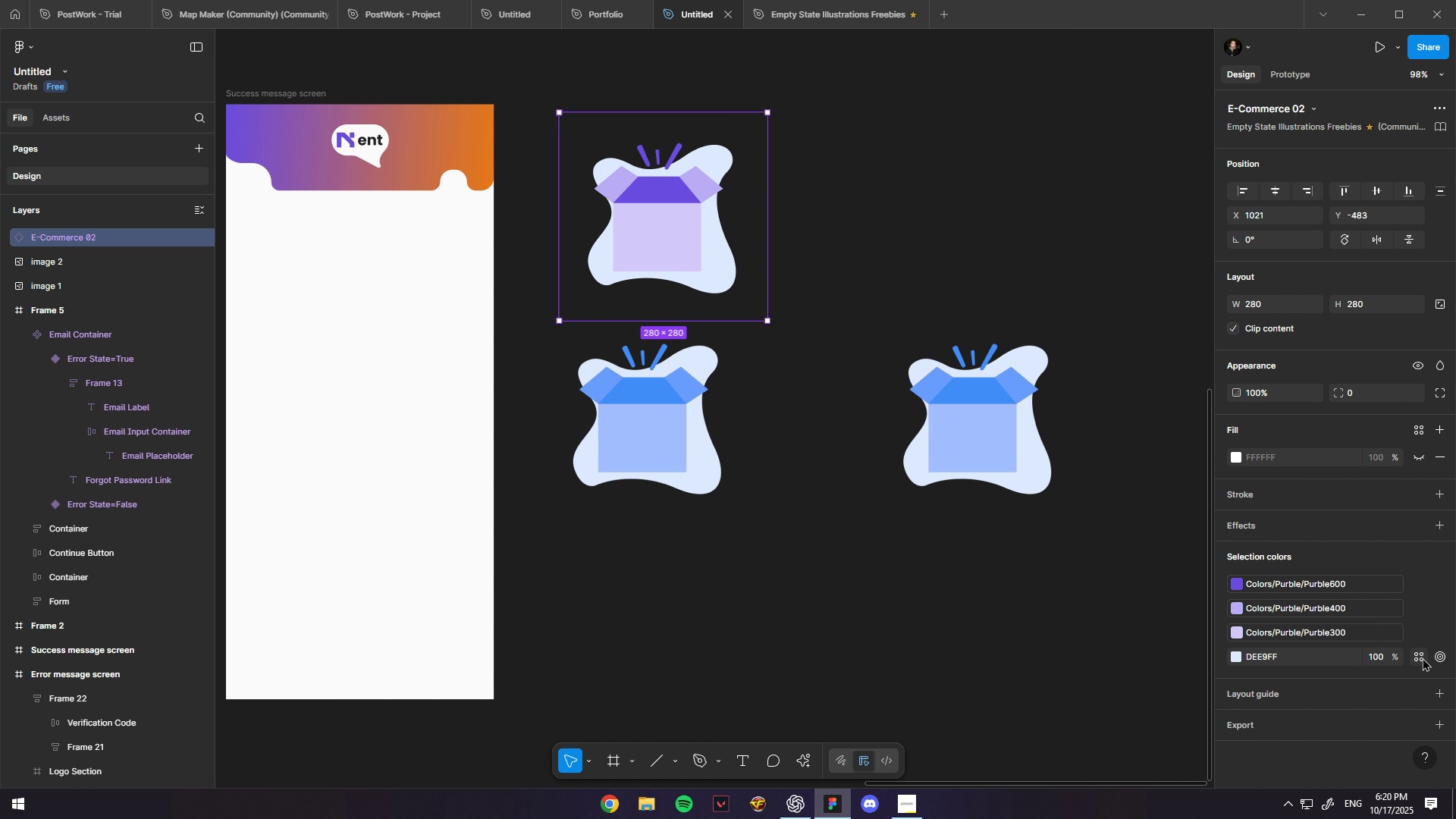 
left_click([1418, 656])
 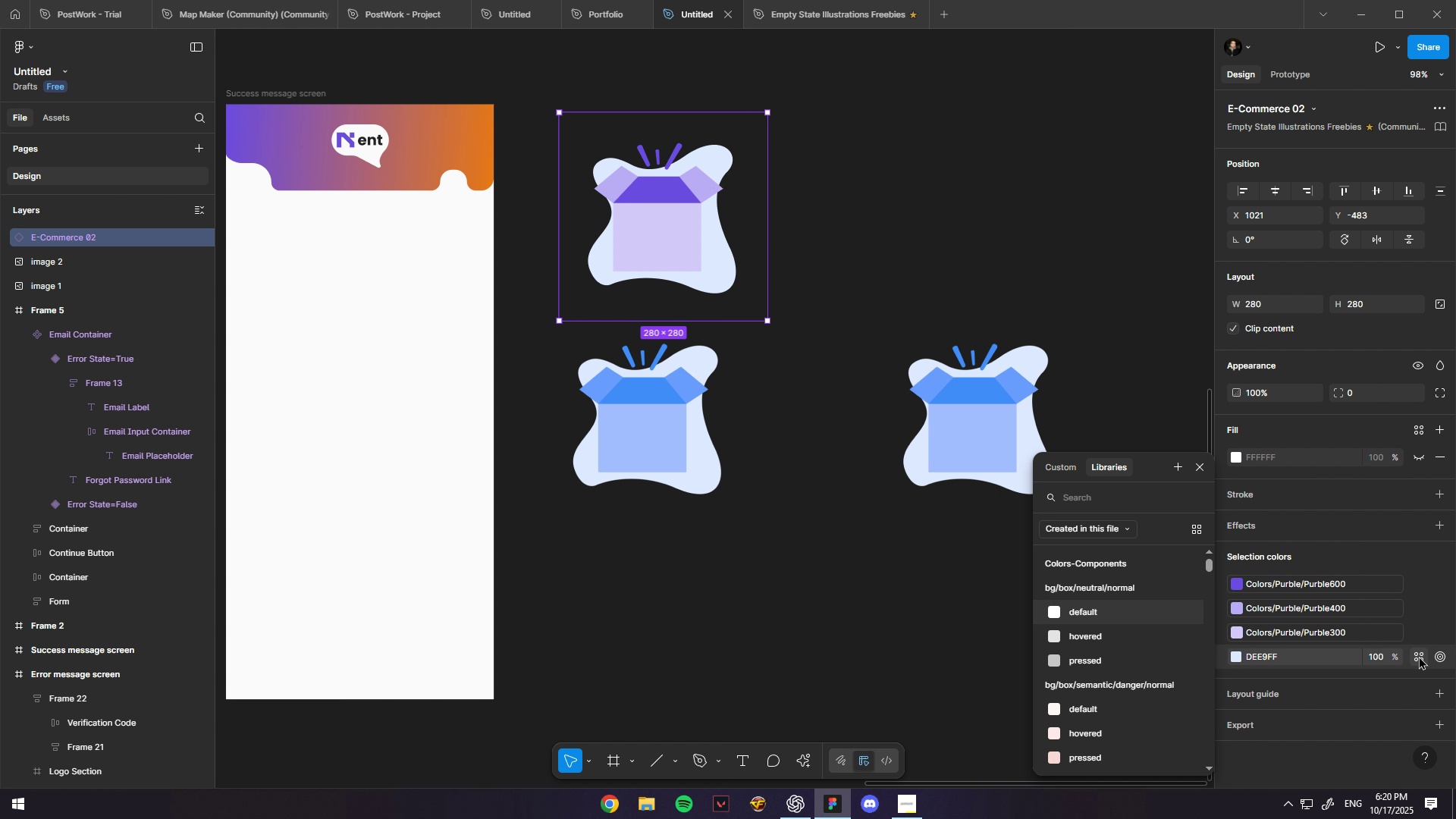 
type(purb)
 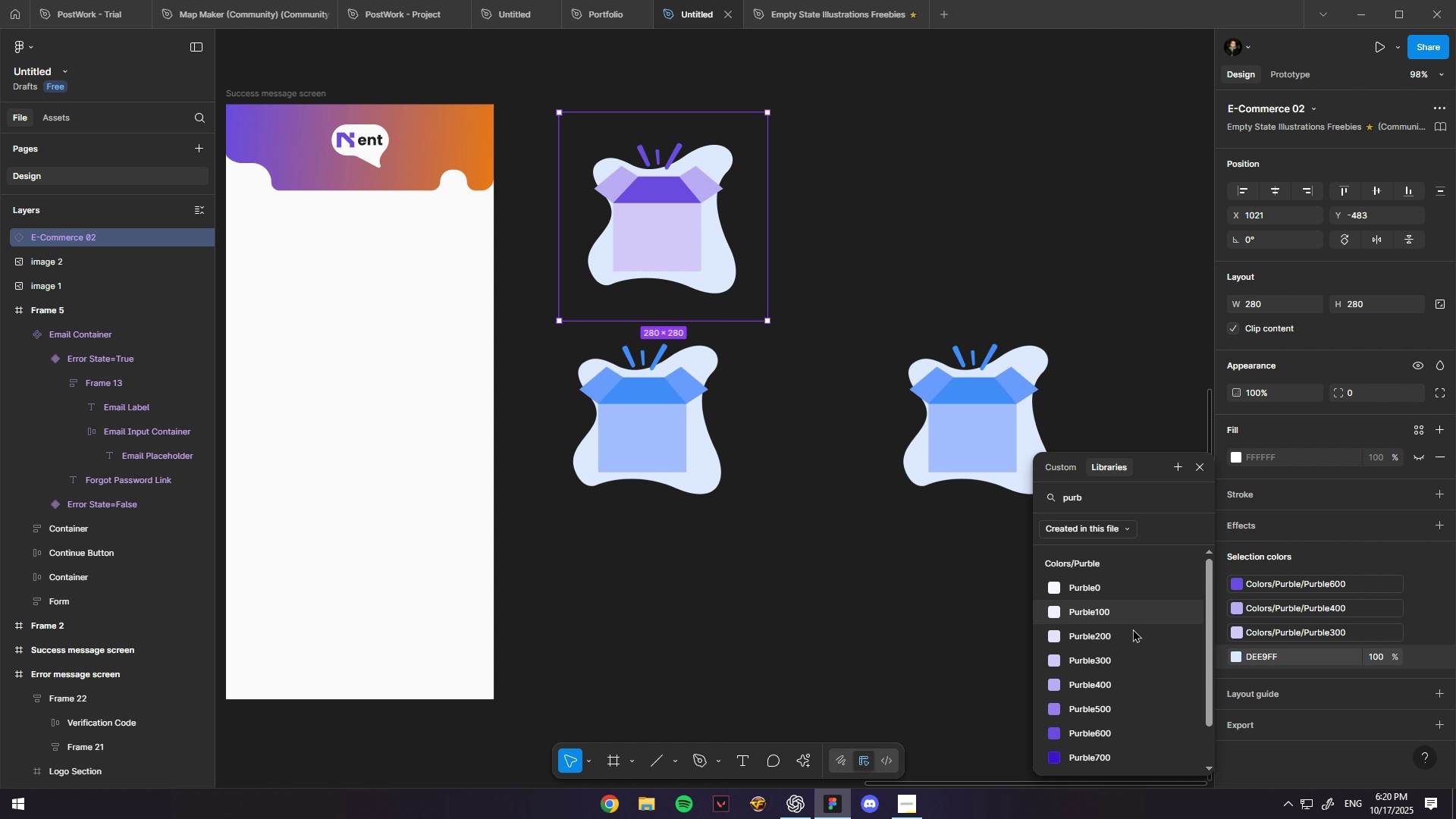 
left_click([1132, 635])
 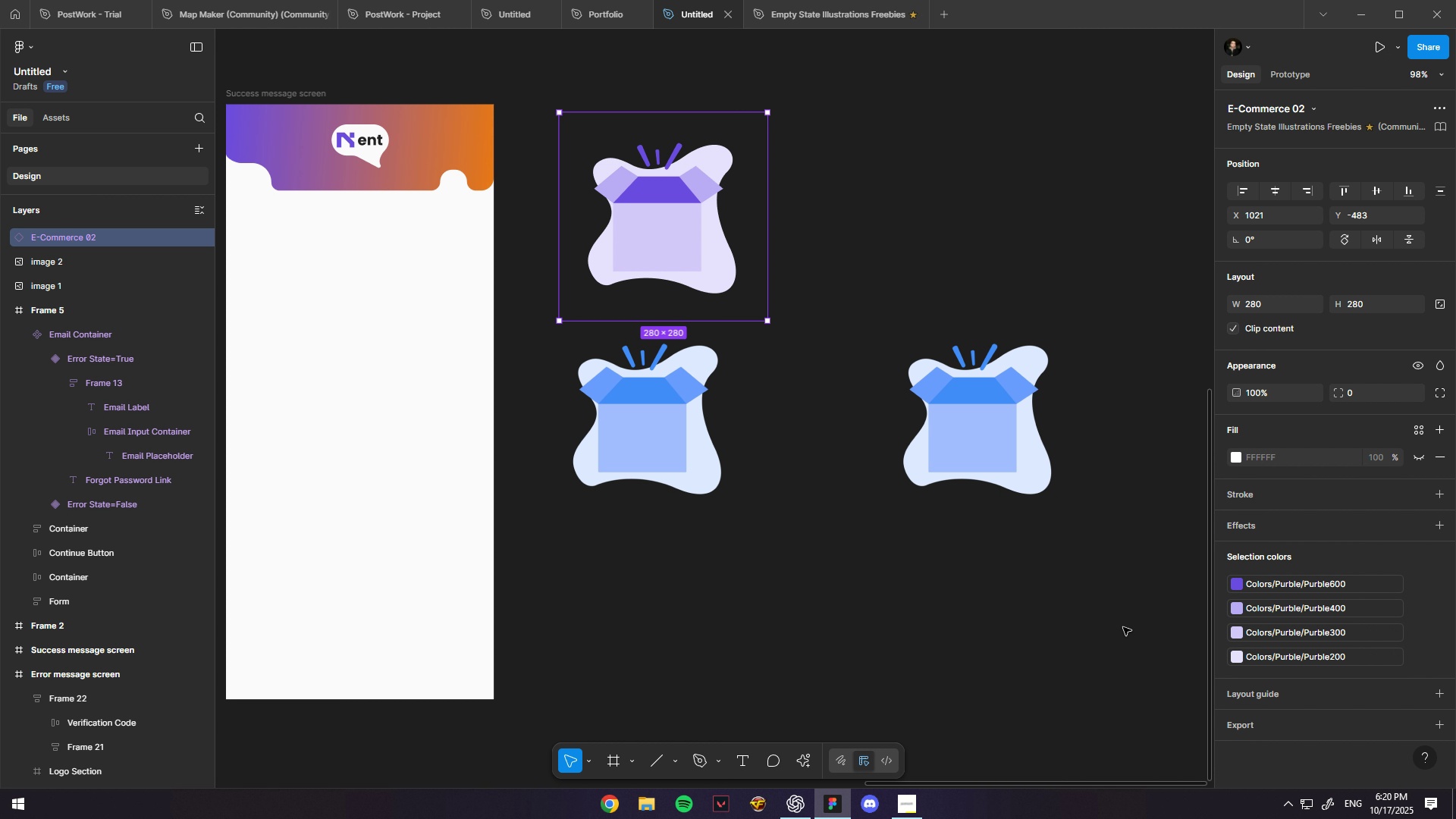 
scroll: coordinate [1103, 618], scroll_direction: up, amount: 3.0
 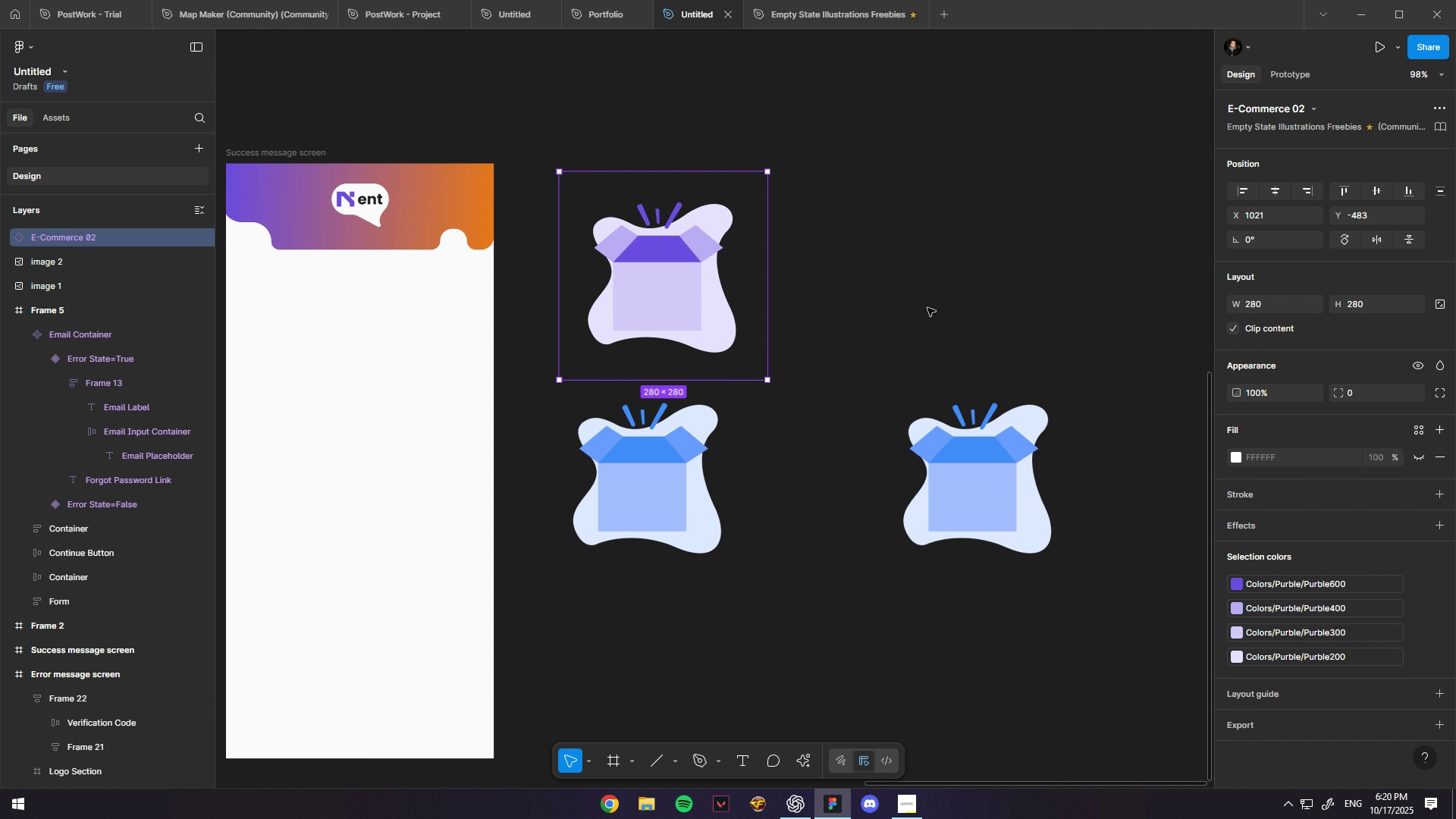 
left_click([927, 308])
 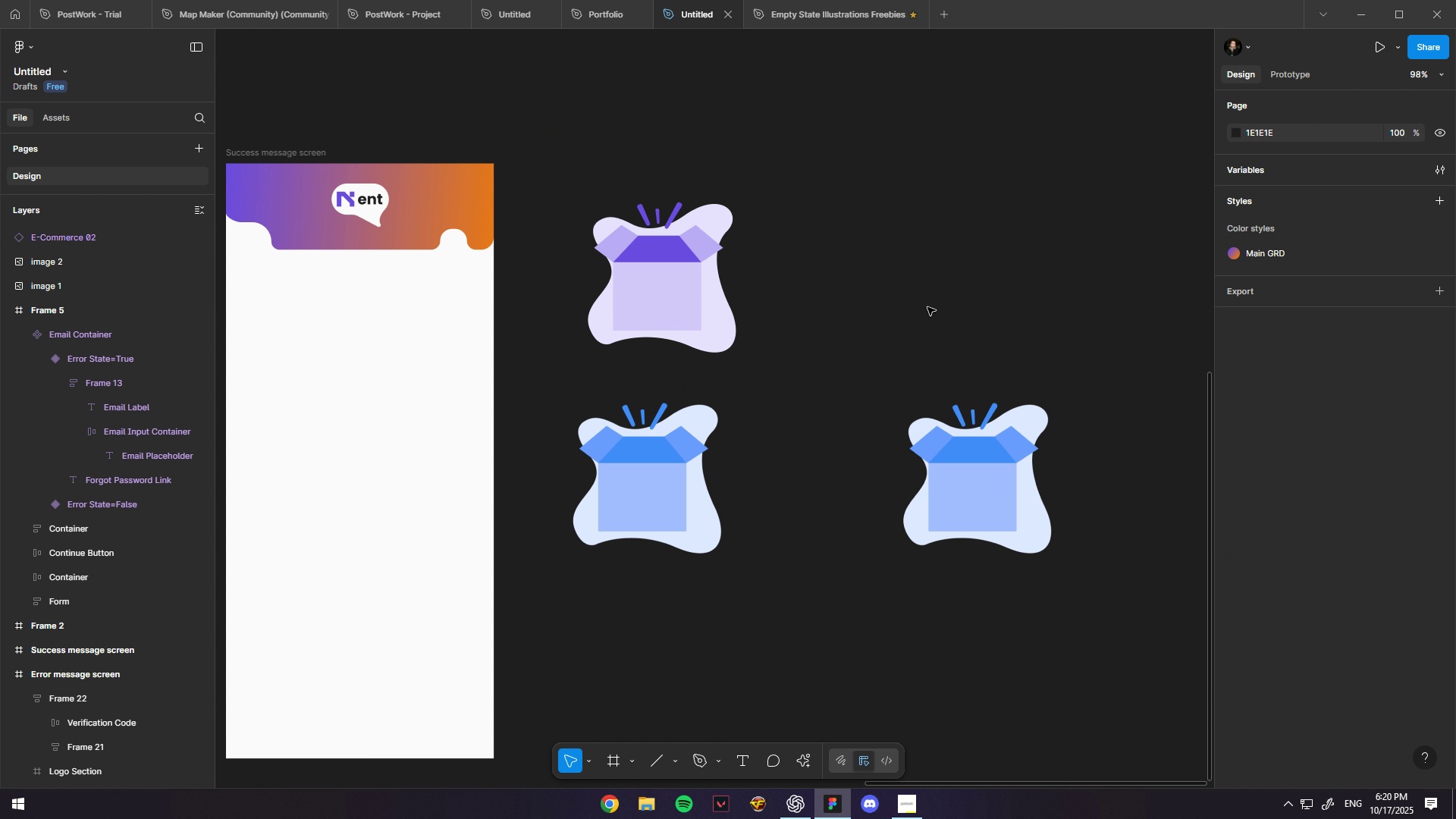 
key(Space)
 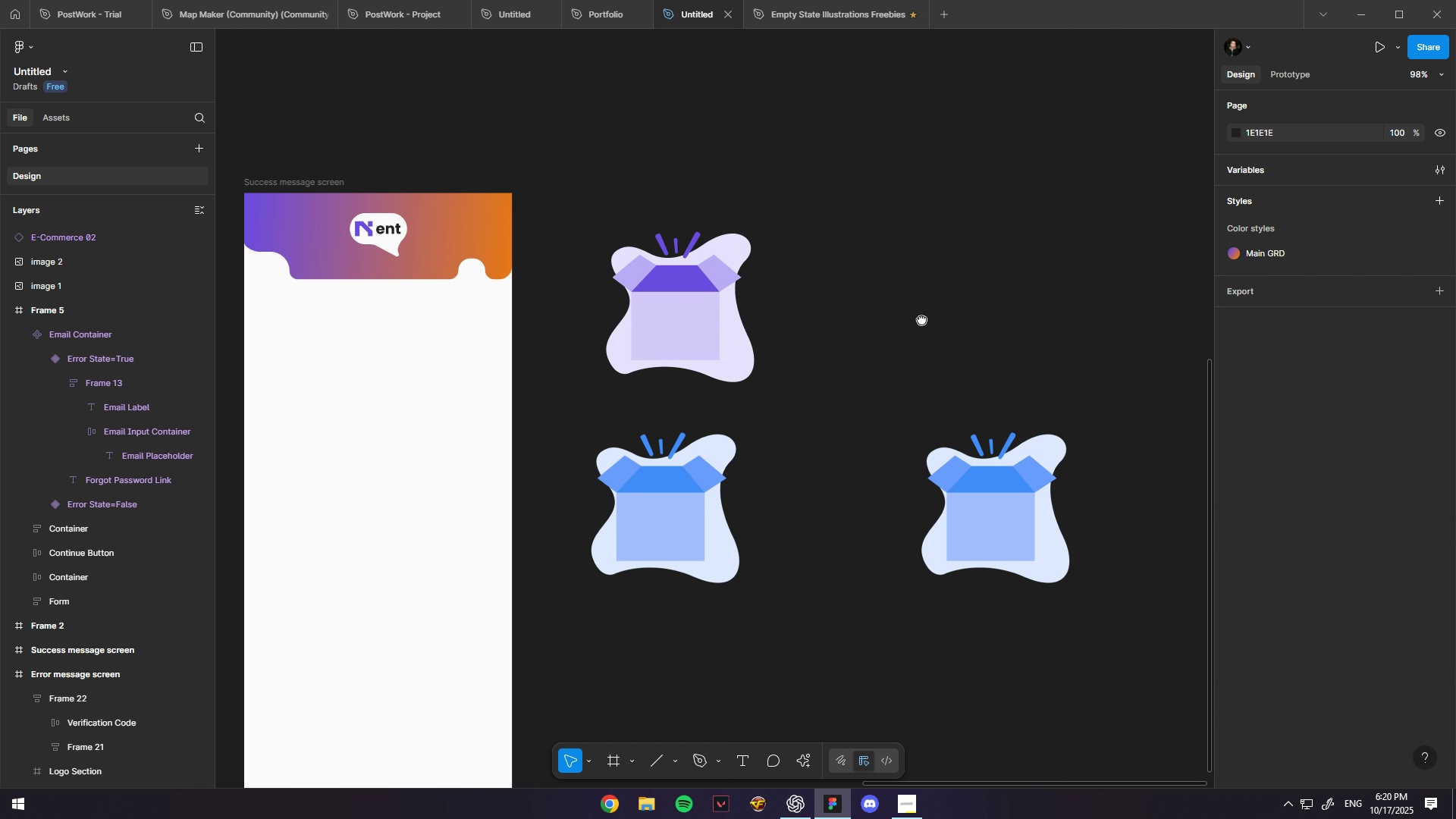 
key(Control+ControlLeft)
 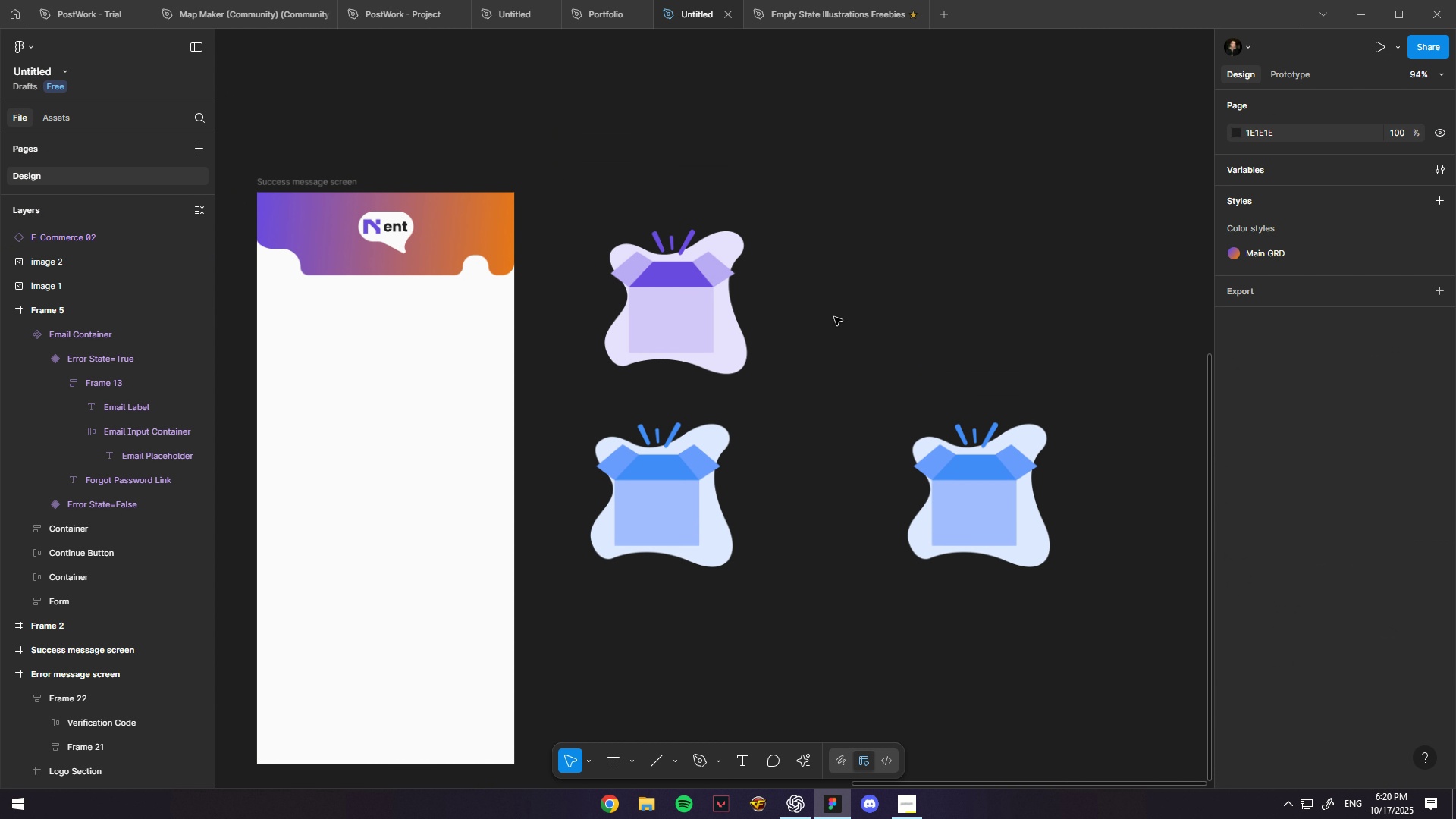 
scroll: coordinate [855, 315], scroll_direction: down, amount: 2.0
 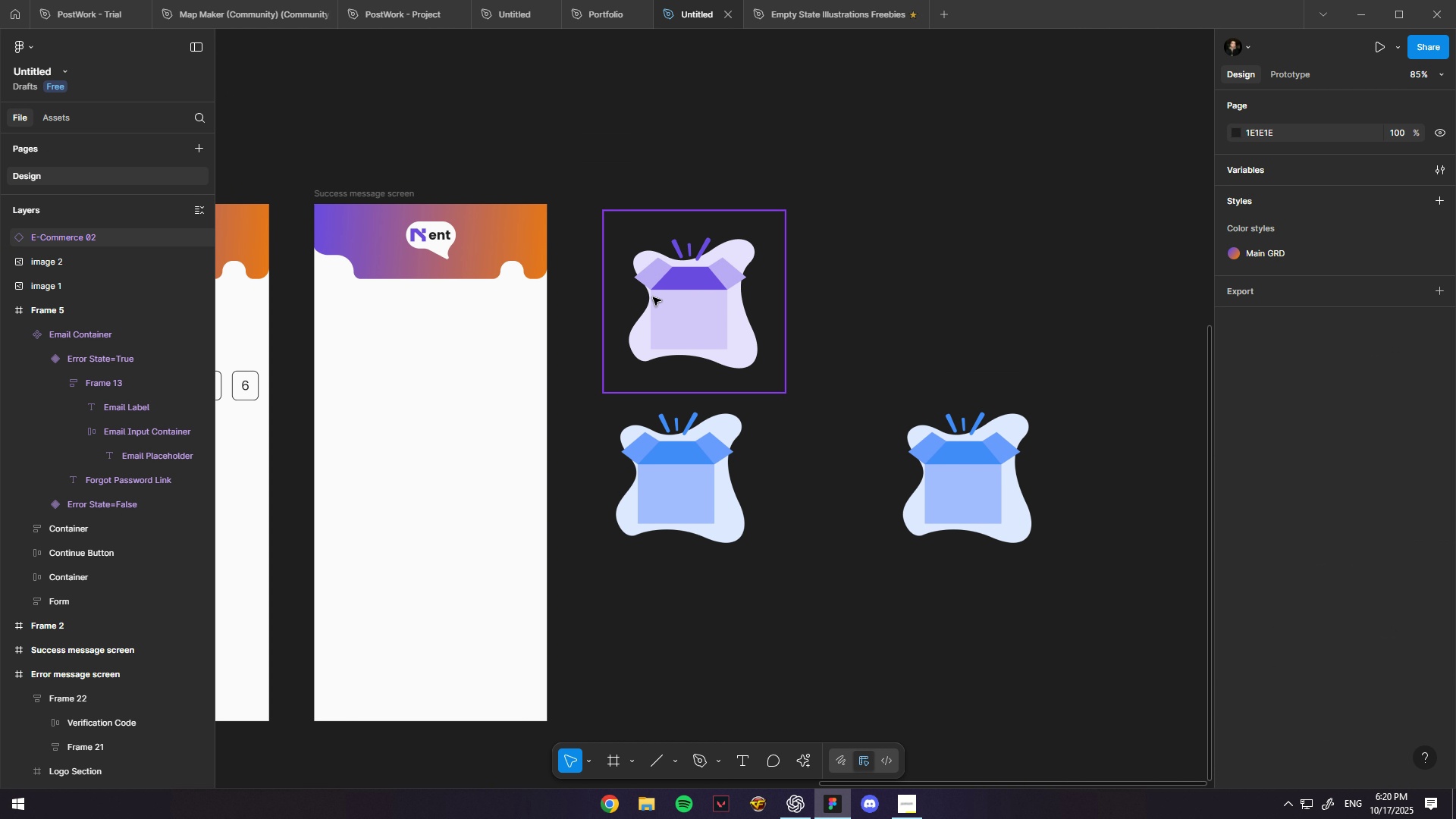 
left_click([651, 297])
 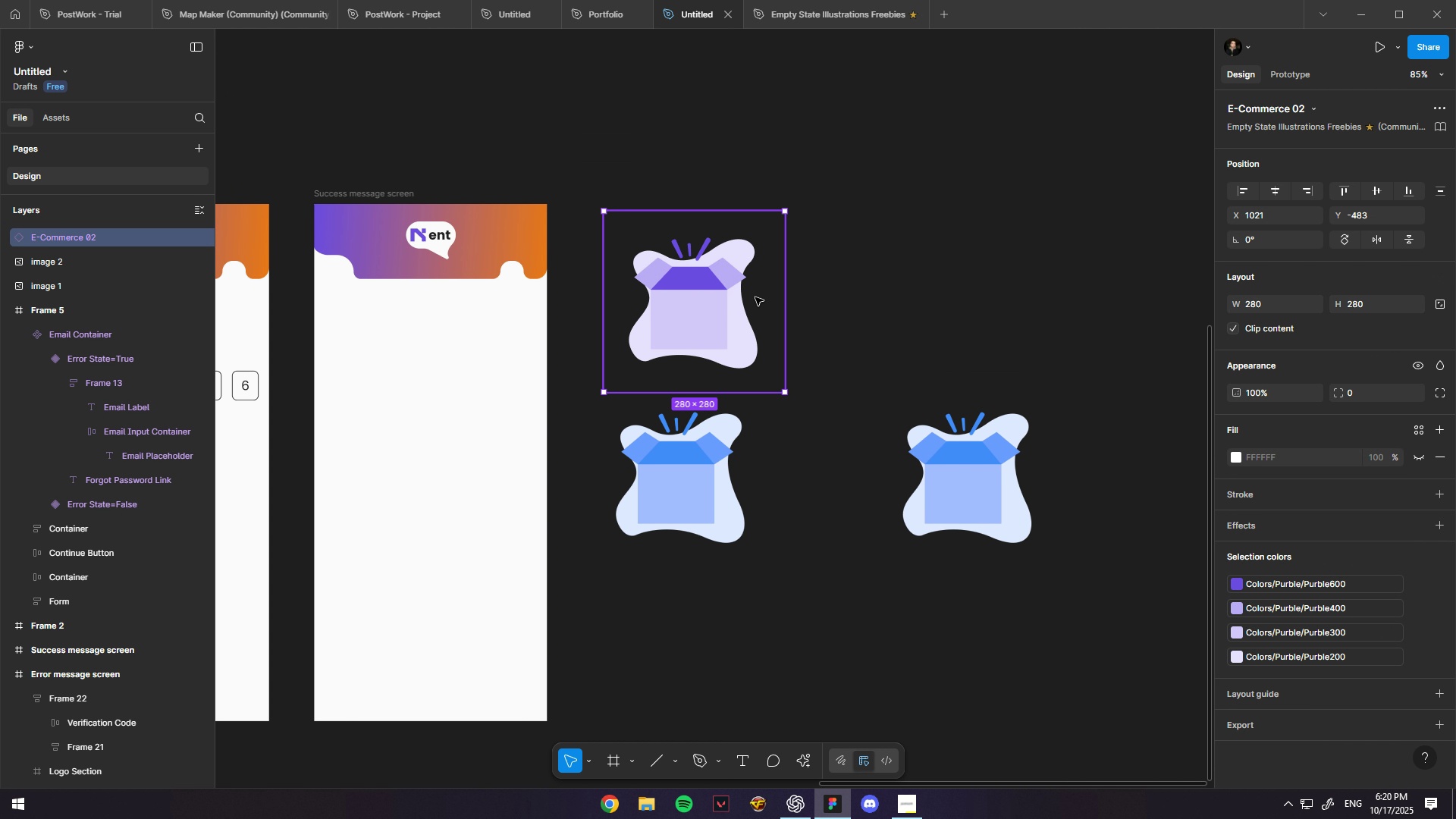 
key(Control+Shift+C)
 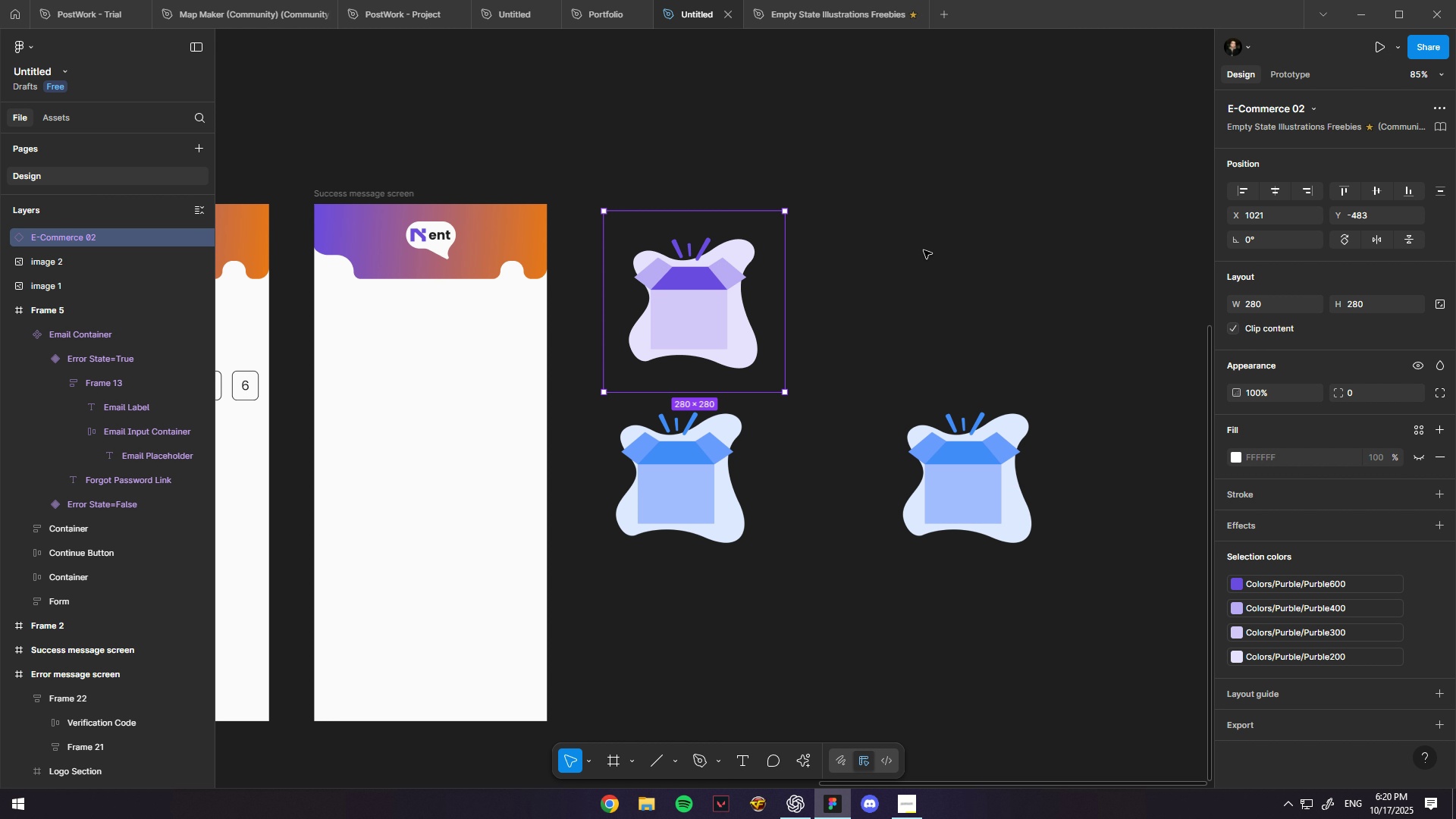 
hold_key(key=ControlLeft, duration=0.99)
left_click([924, 250])
 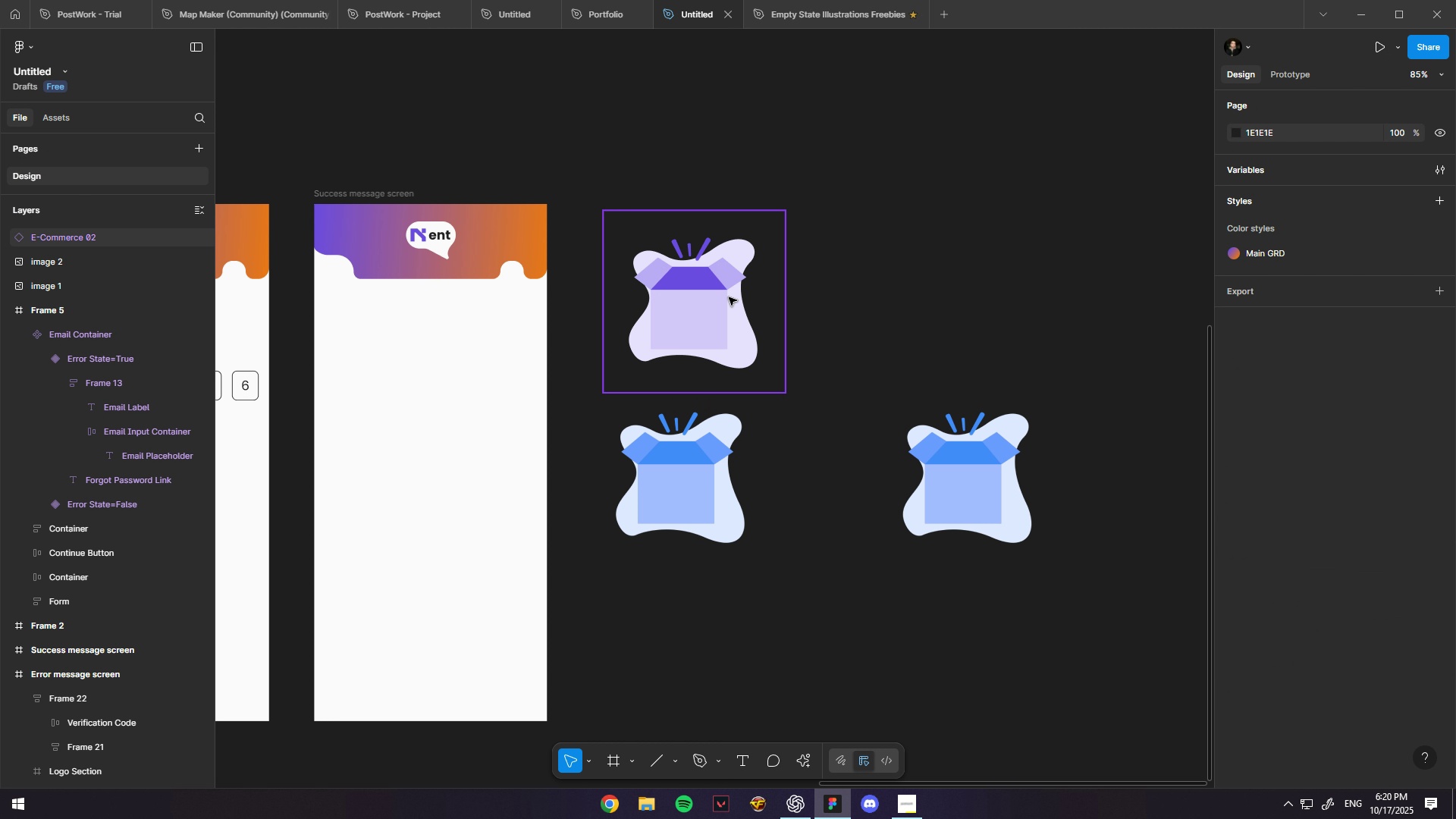 
left_click([720, 297])
 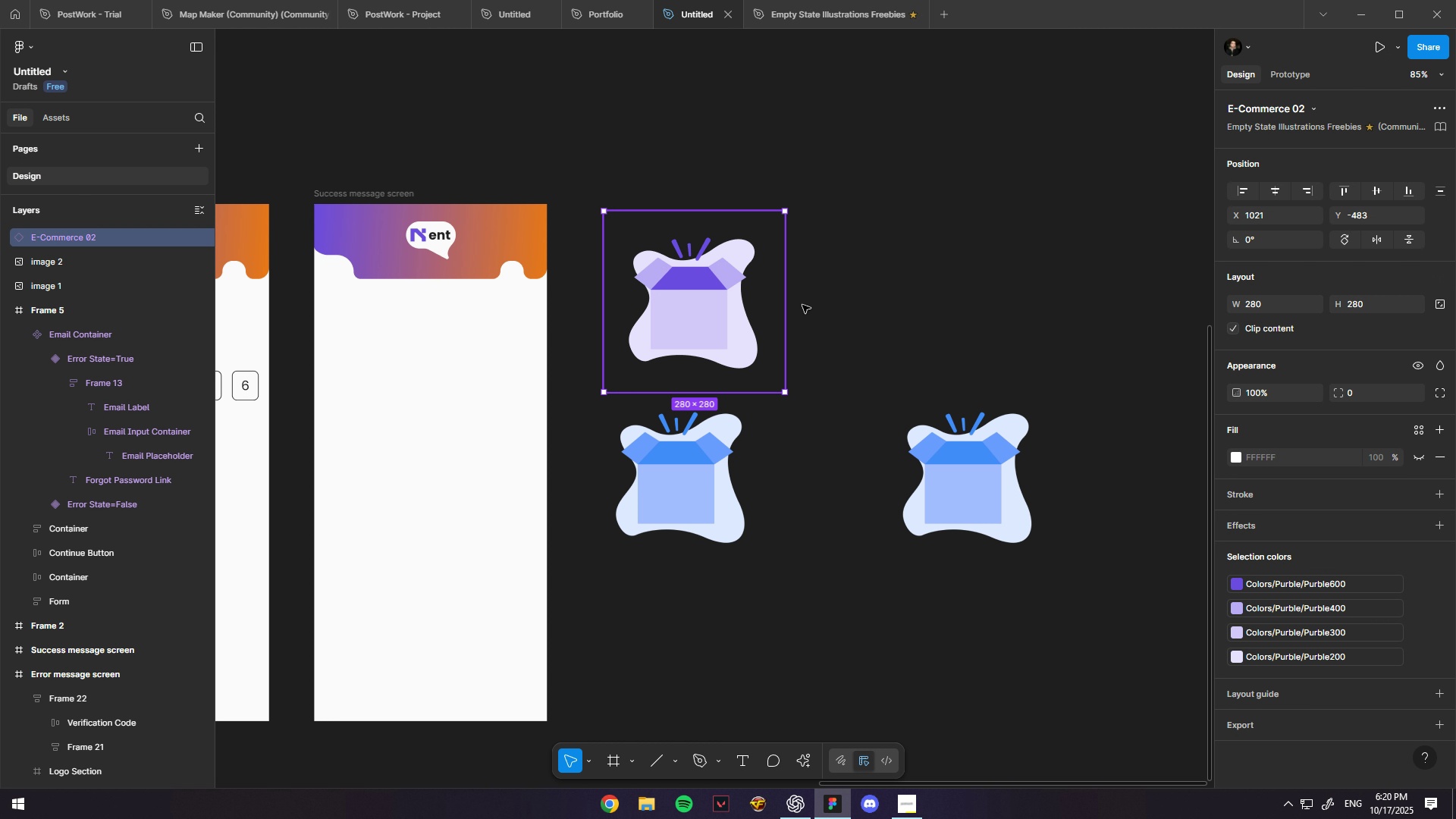 
key(Control+Shift+C)
 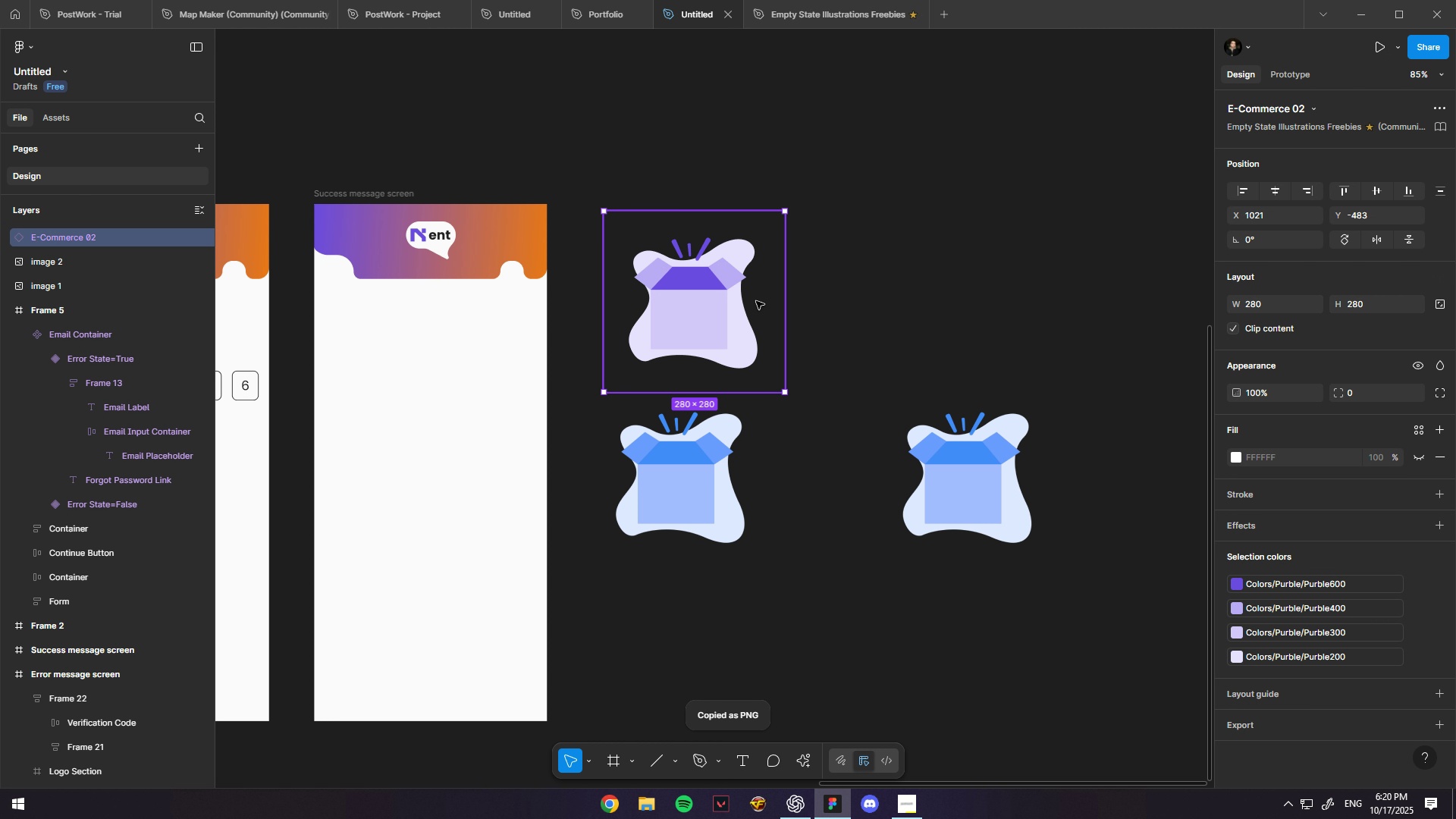 
key(Control+V)
 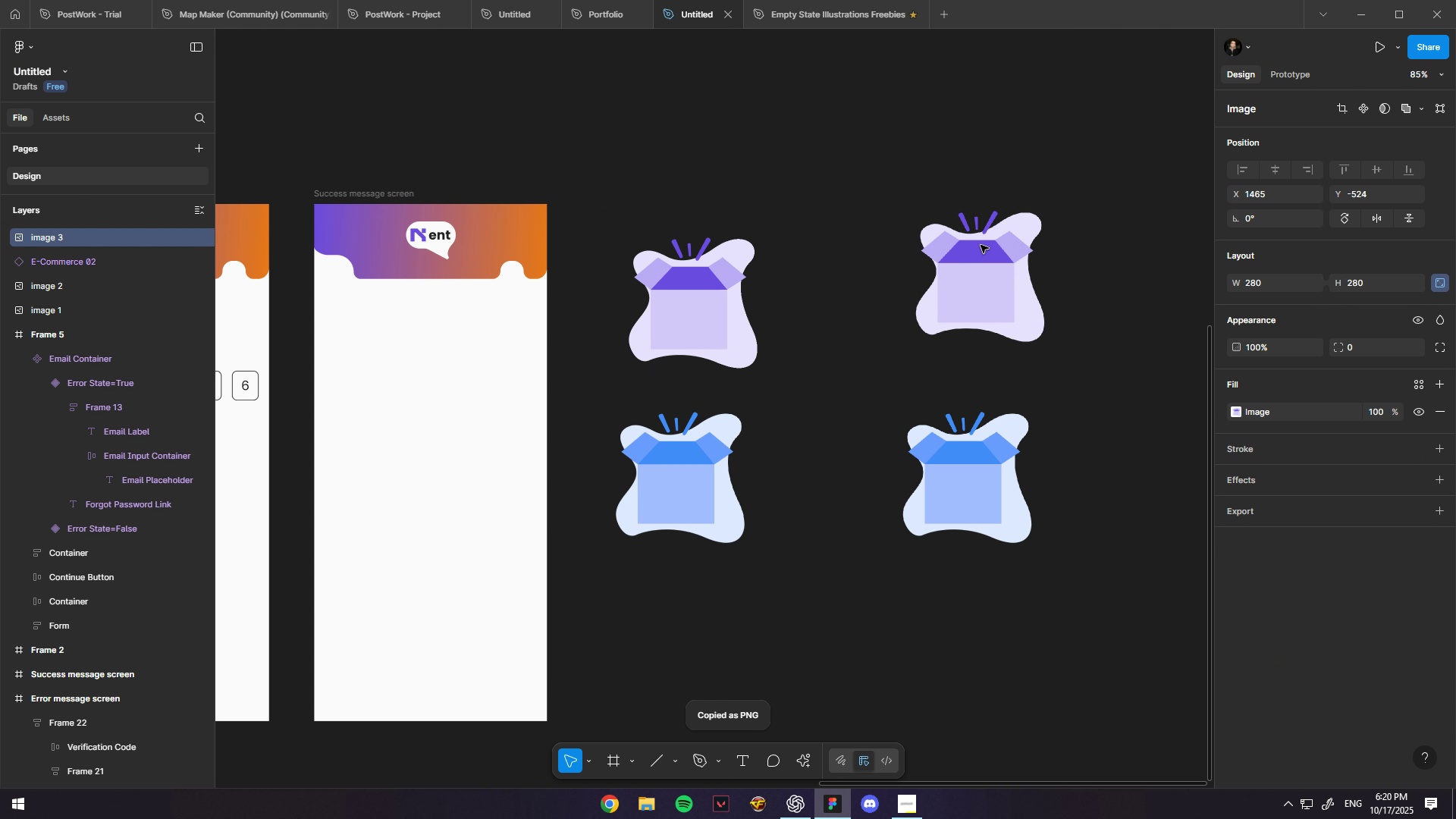 
key(Control+NumpadDivide)
 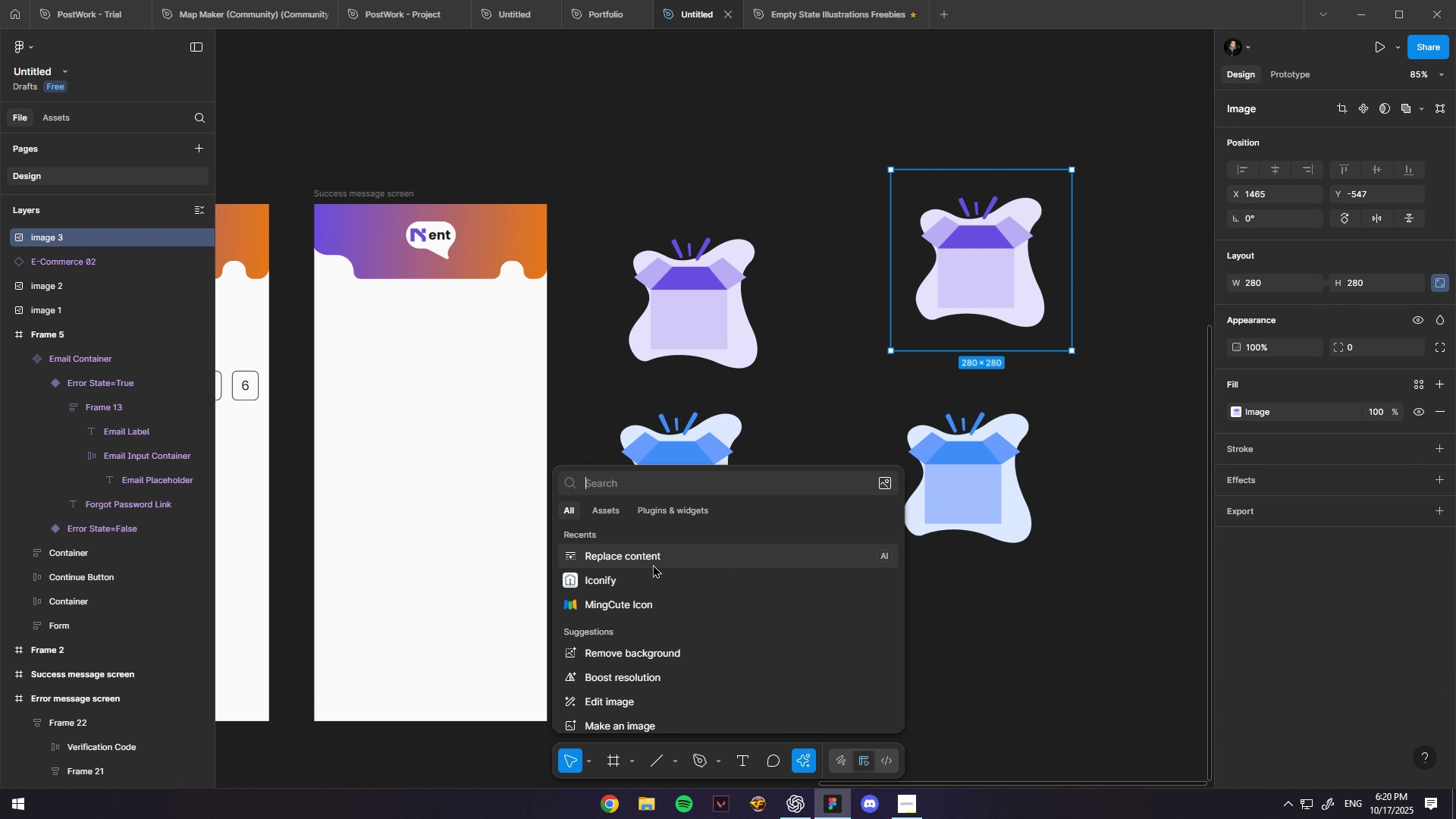 
mouse_move([645, 696])
 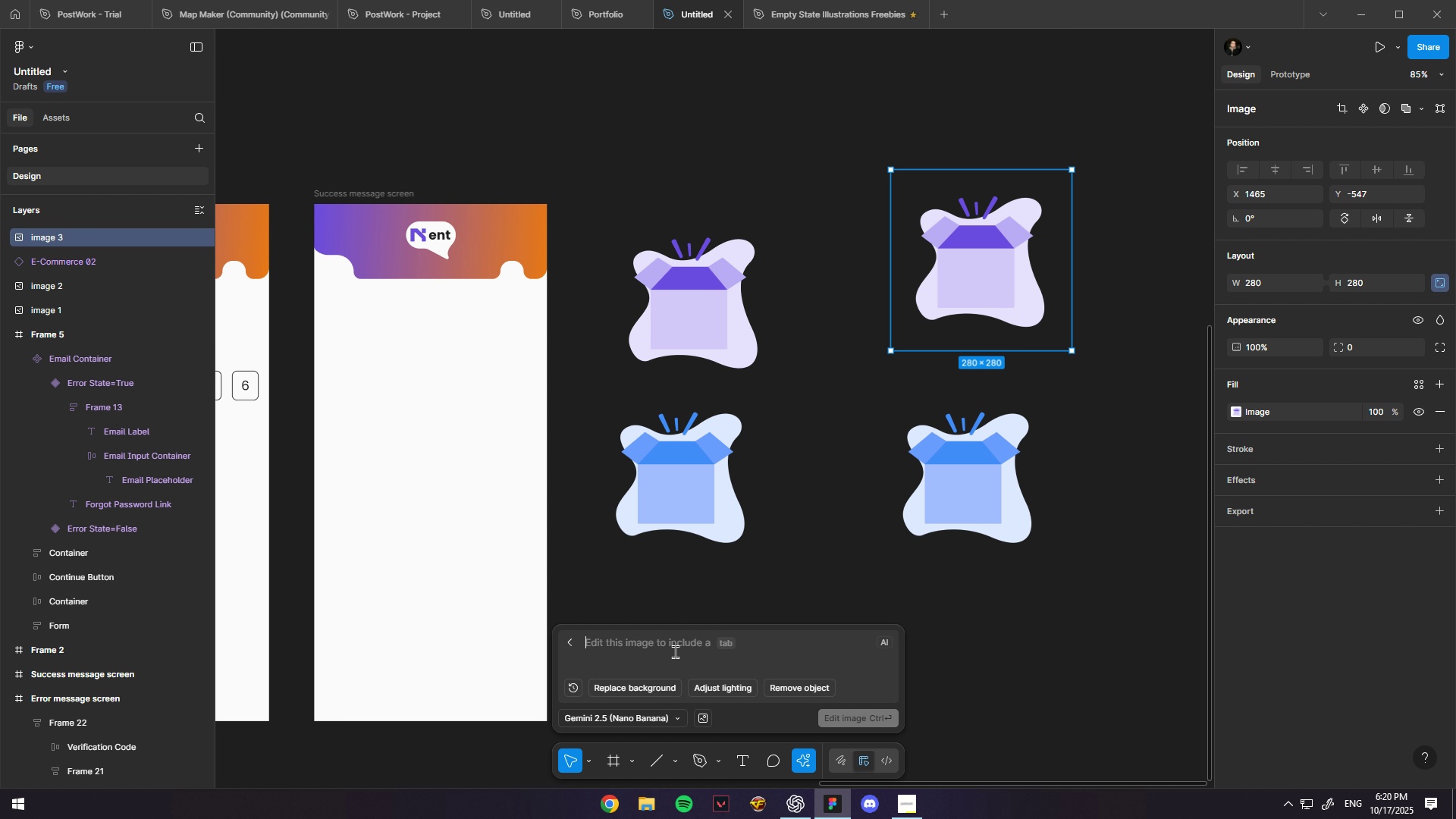 
left_click([675, 651])
 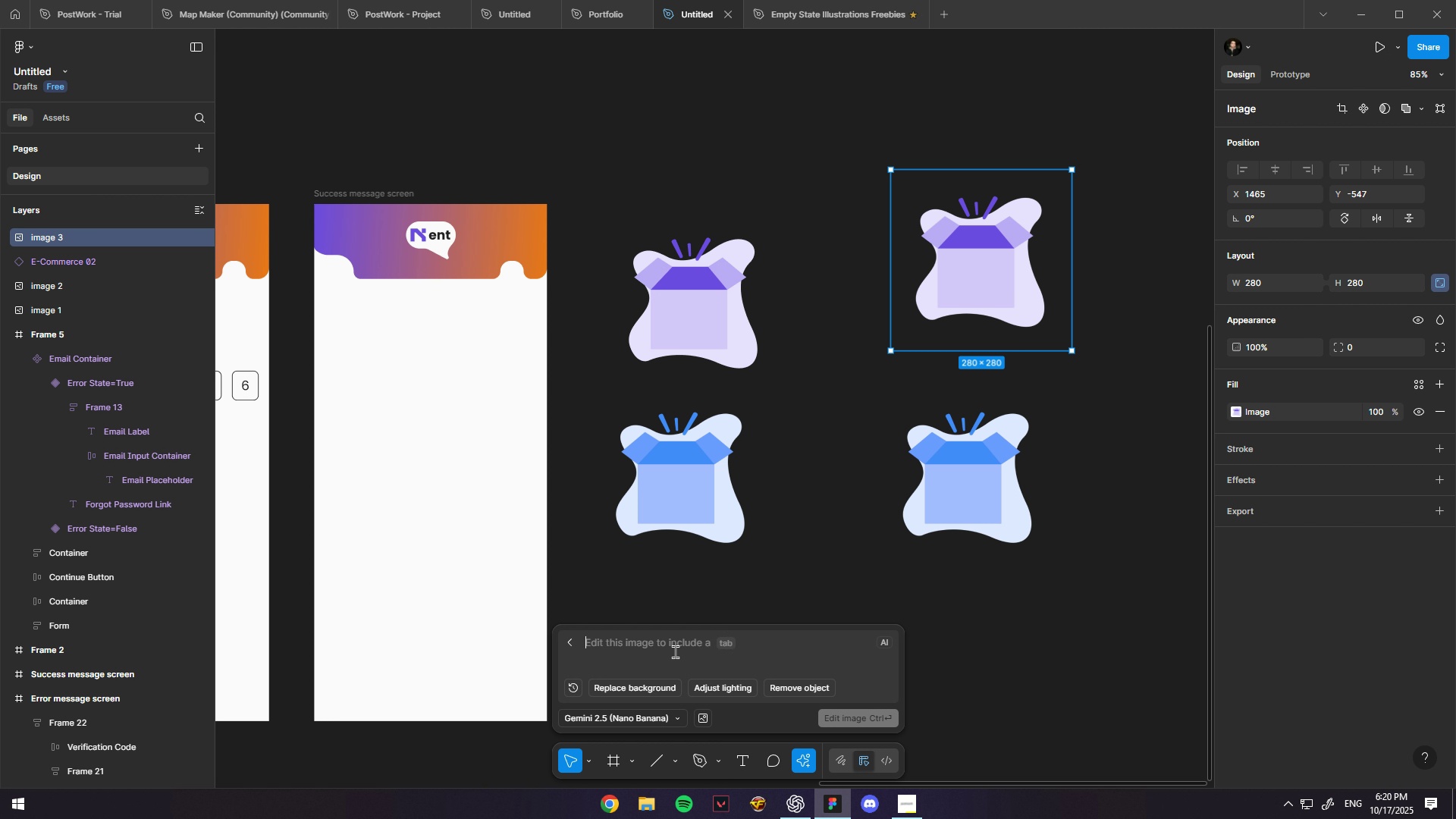 
type(Replace the obej)
key(Backspace)
key(Backspace)
key(Backspace)
 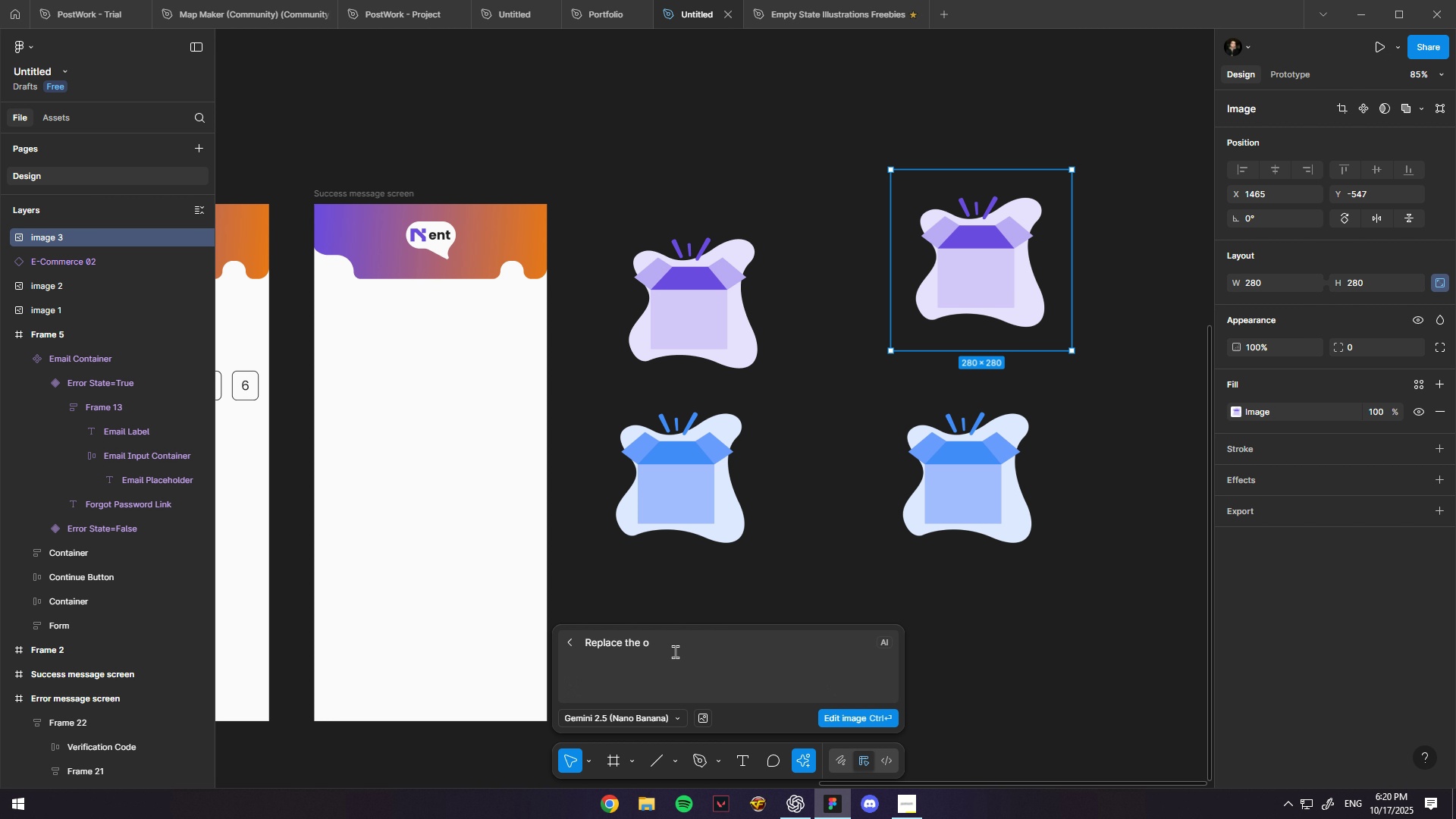 
key(Control+Backspace)
 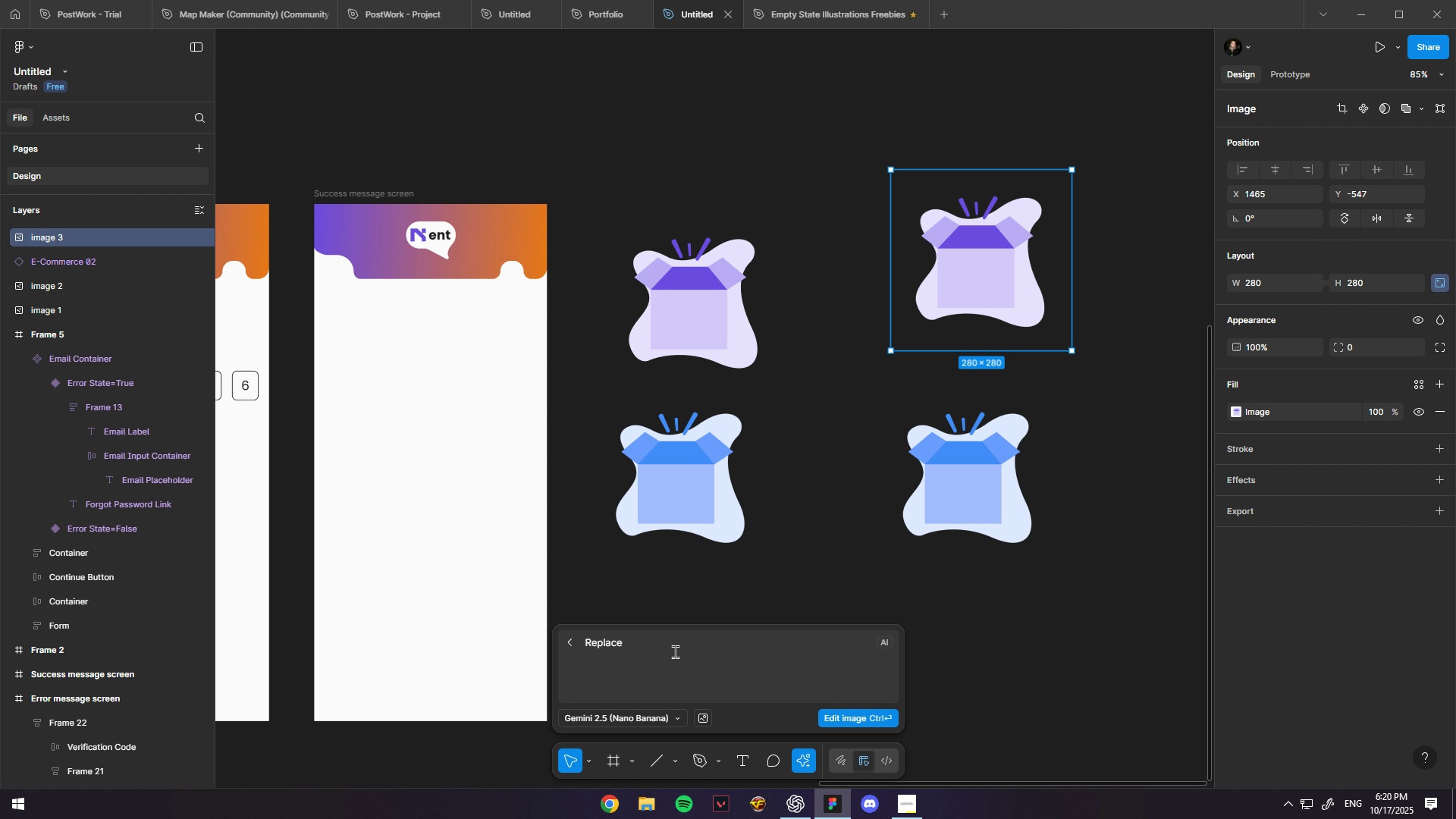 
key(Control+Backspace)
 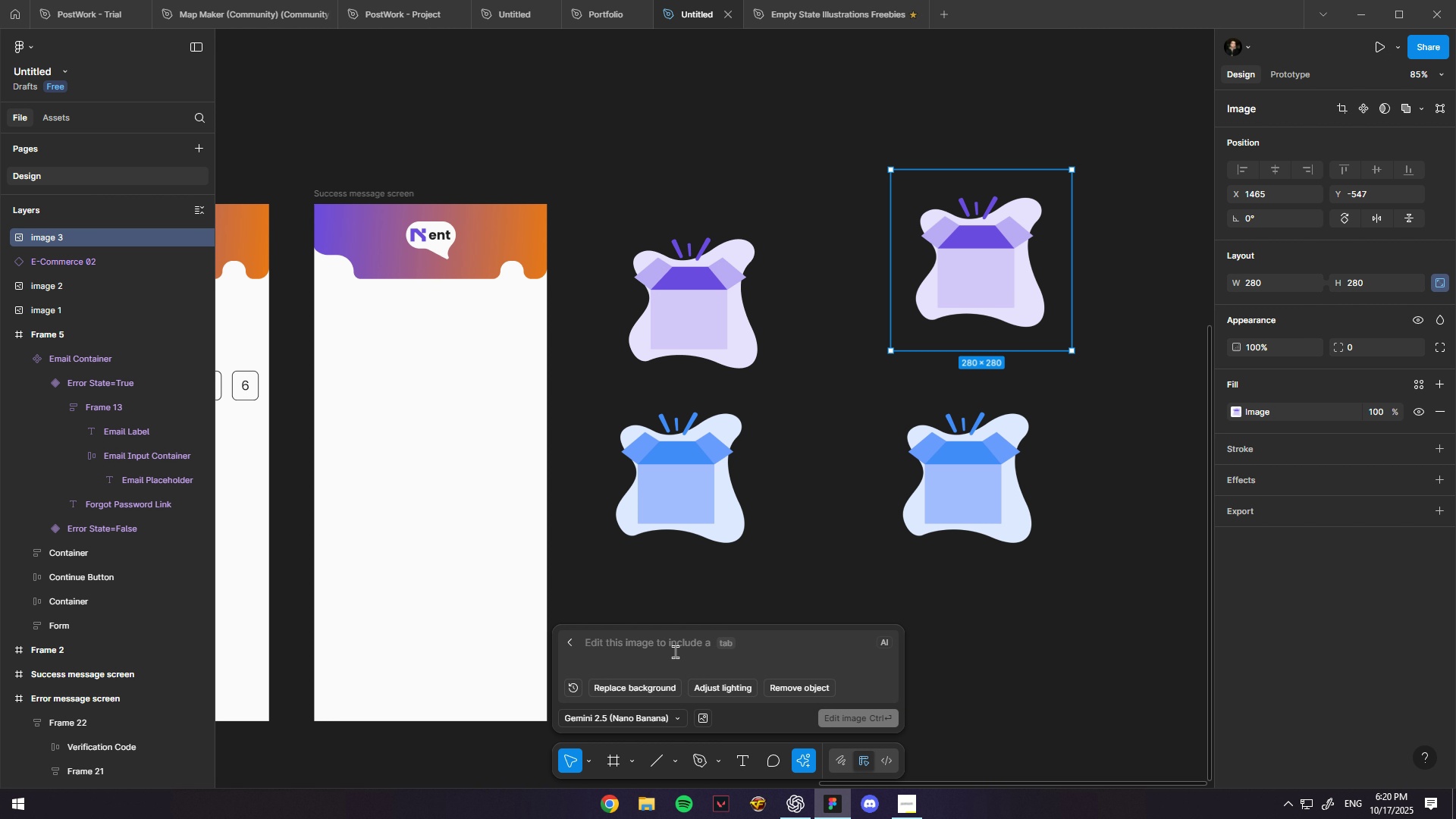 
key(Control+Backspace)
 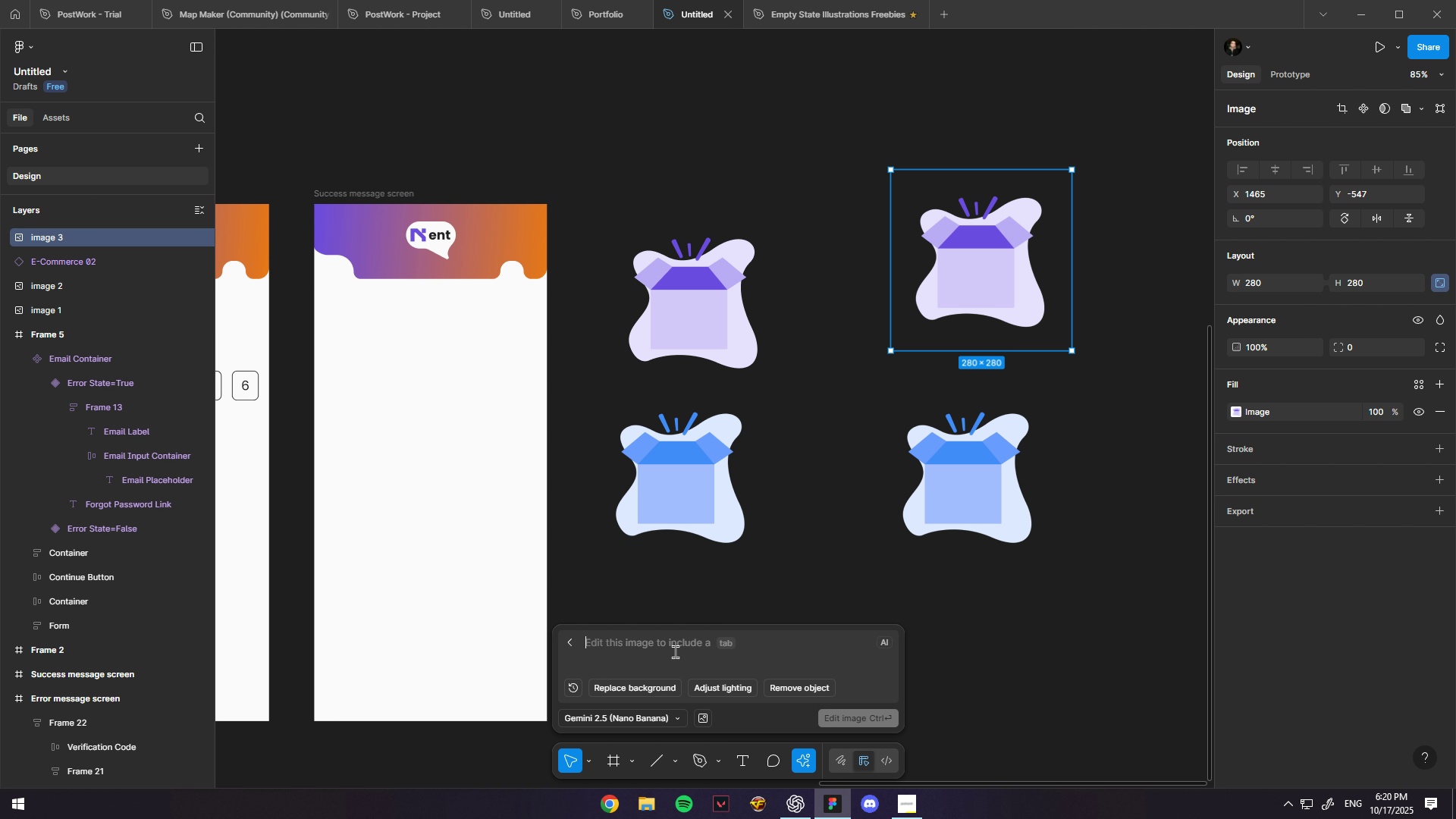 
key(Control+Backspace)
 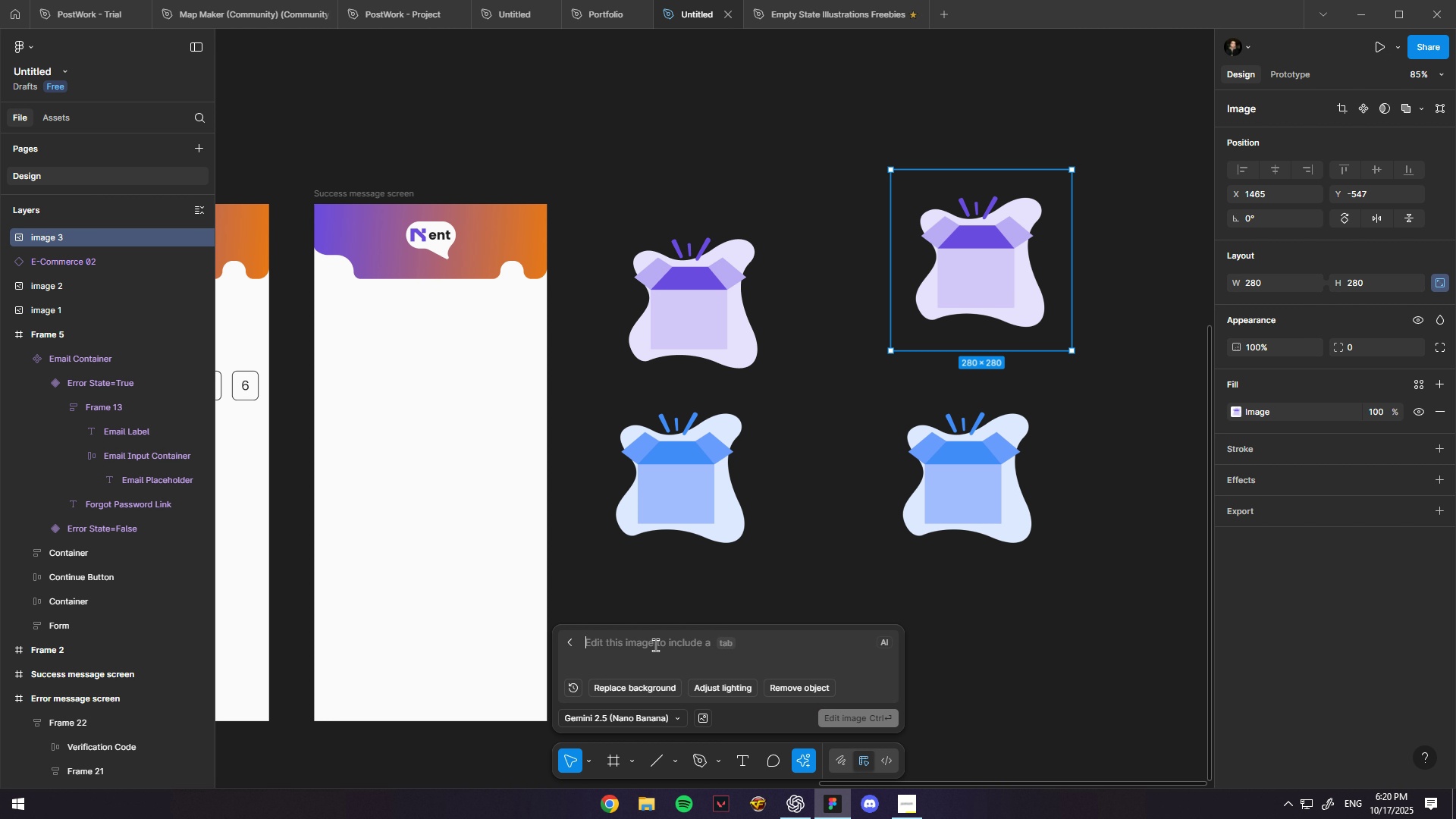 
type(Replace the object with)
 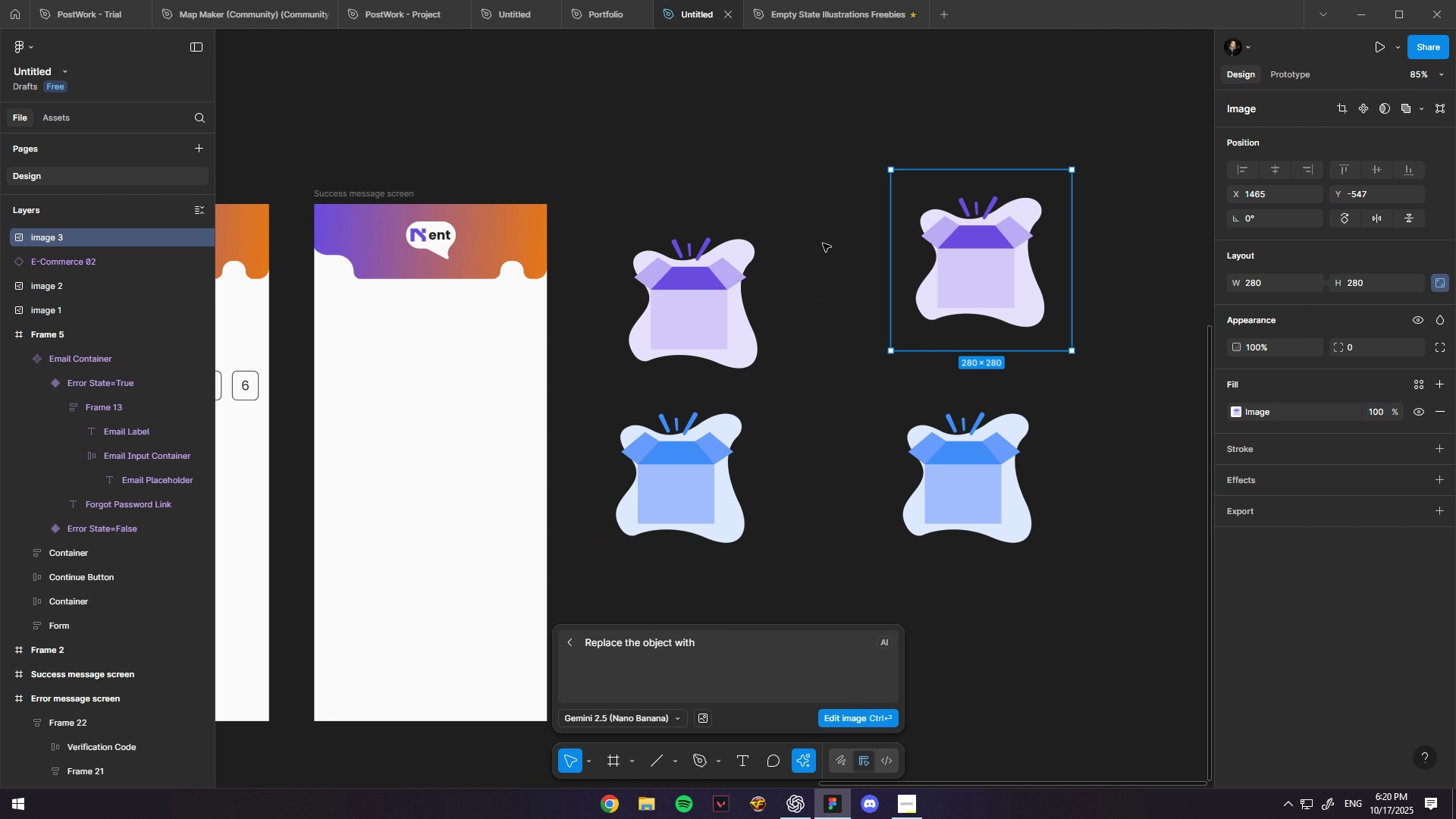 
type( an)
key(Backspace)
type( trash can and an X Icon demonstrating that there's an error)
 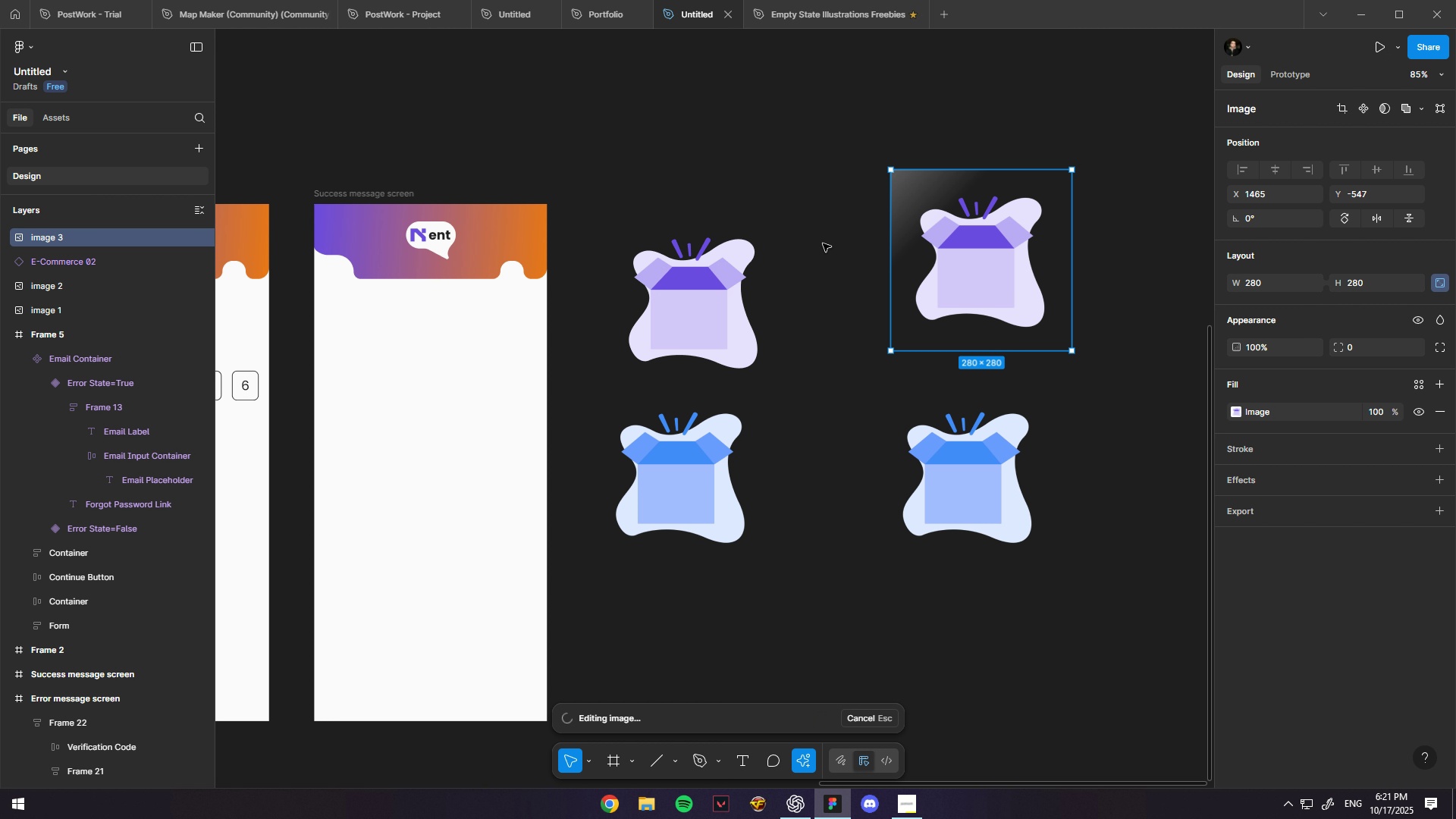 
 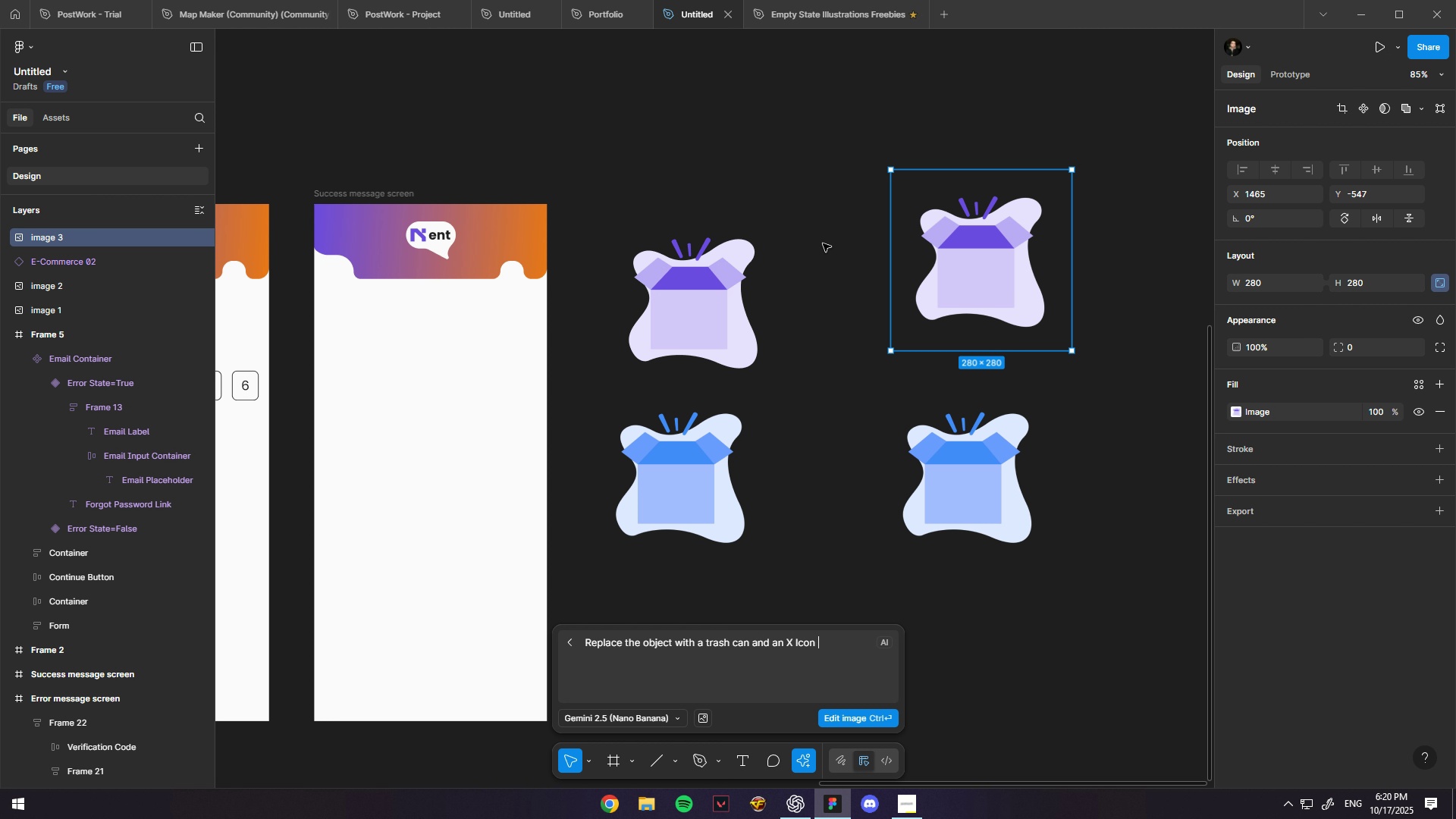 
key(Control+ControlLeft)
 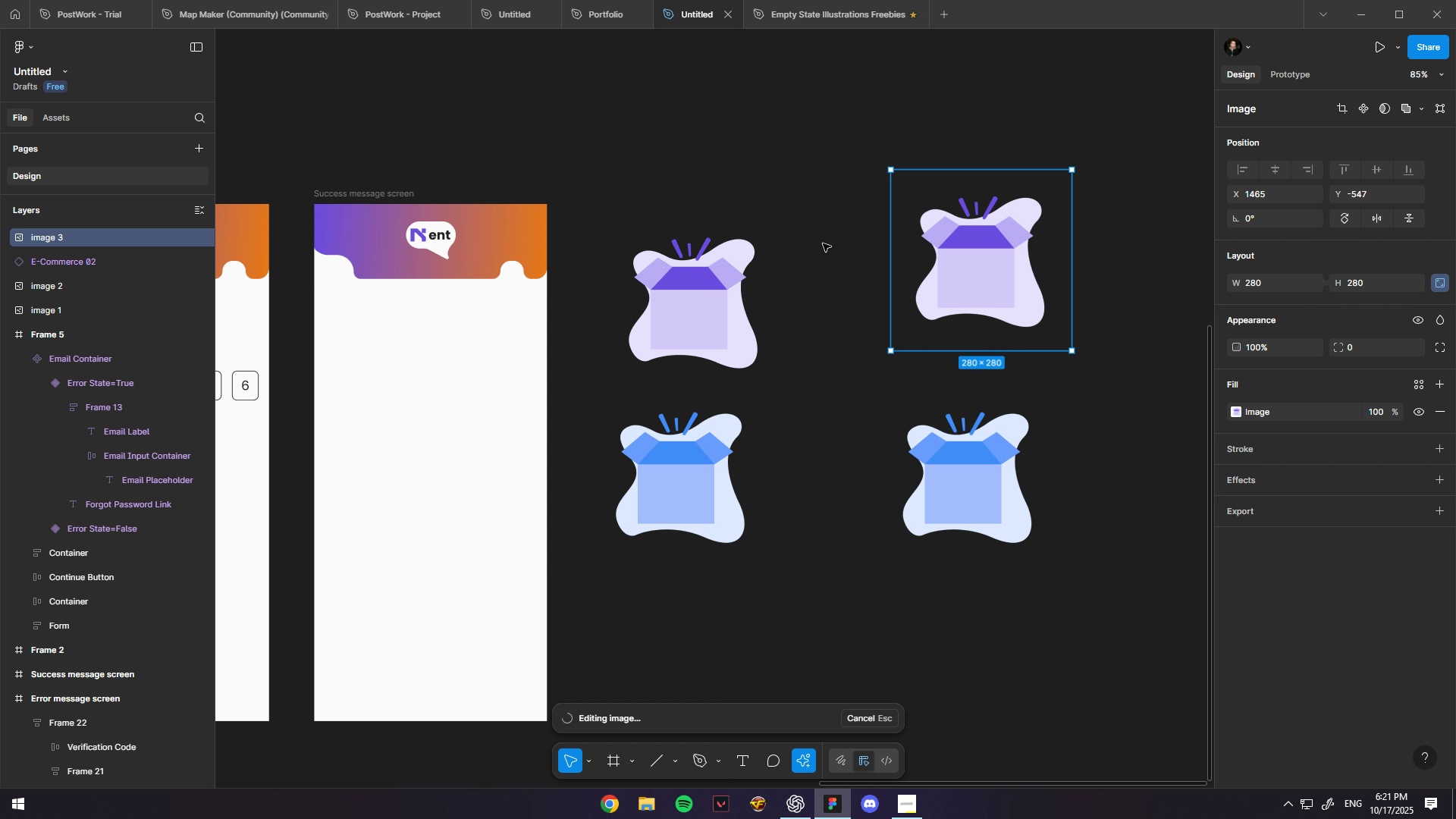 
key(Control+Enter)
 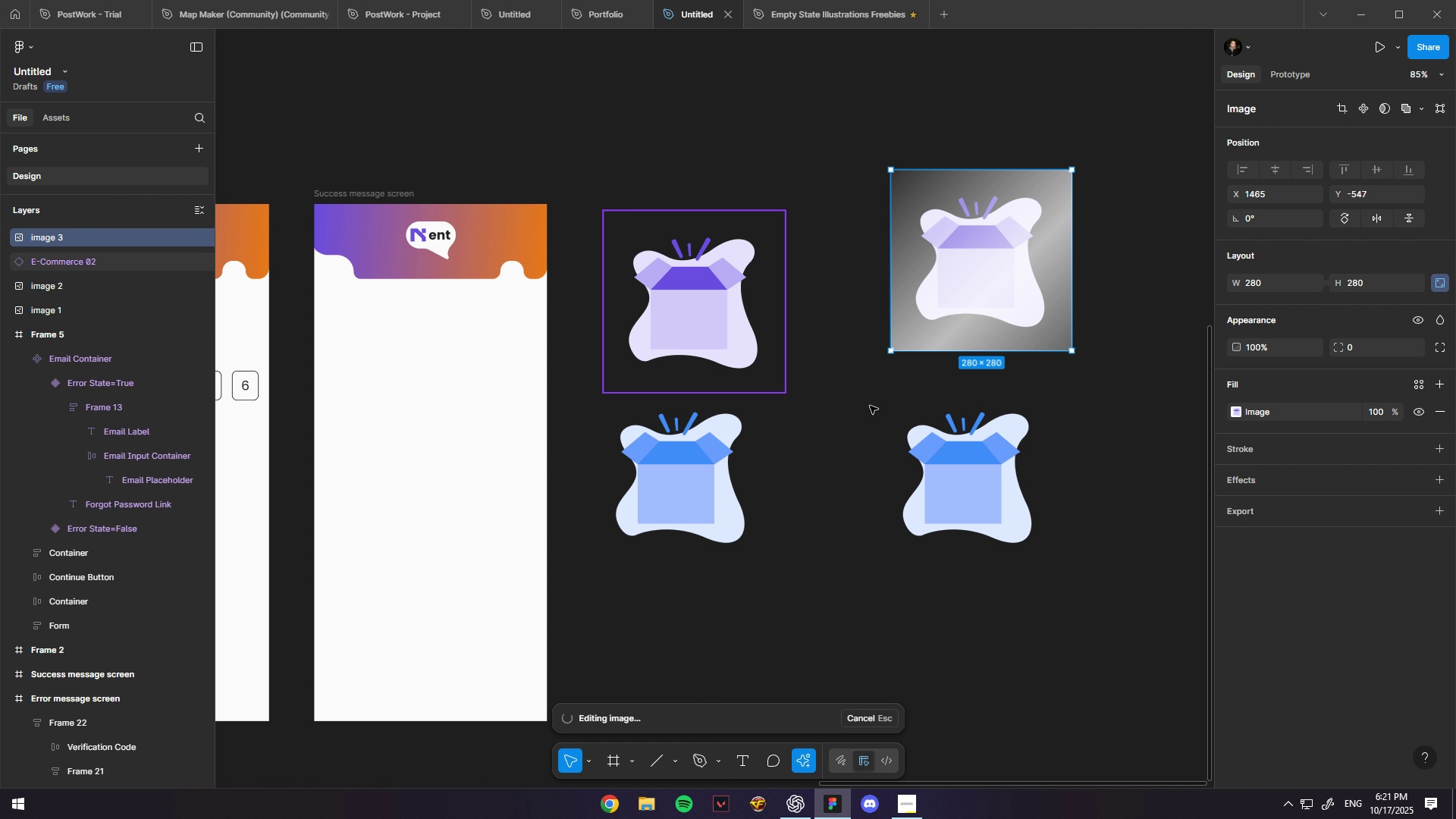 
scroll: coordinate [1166, 405], scroll_direction: up, amount: 2.0
 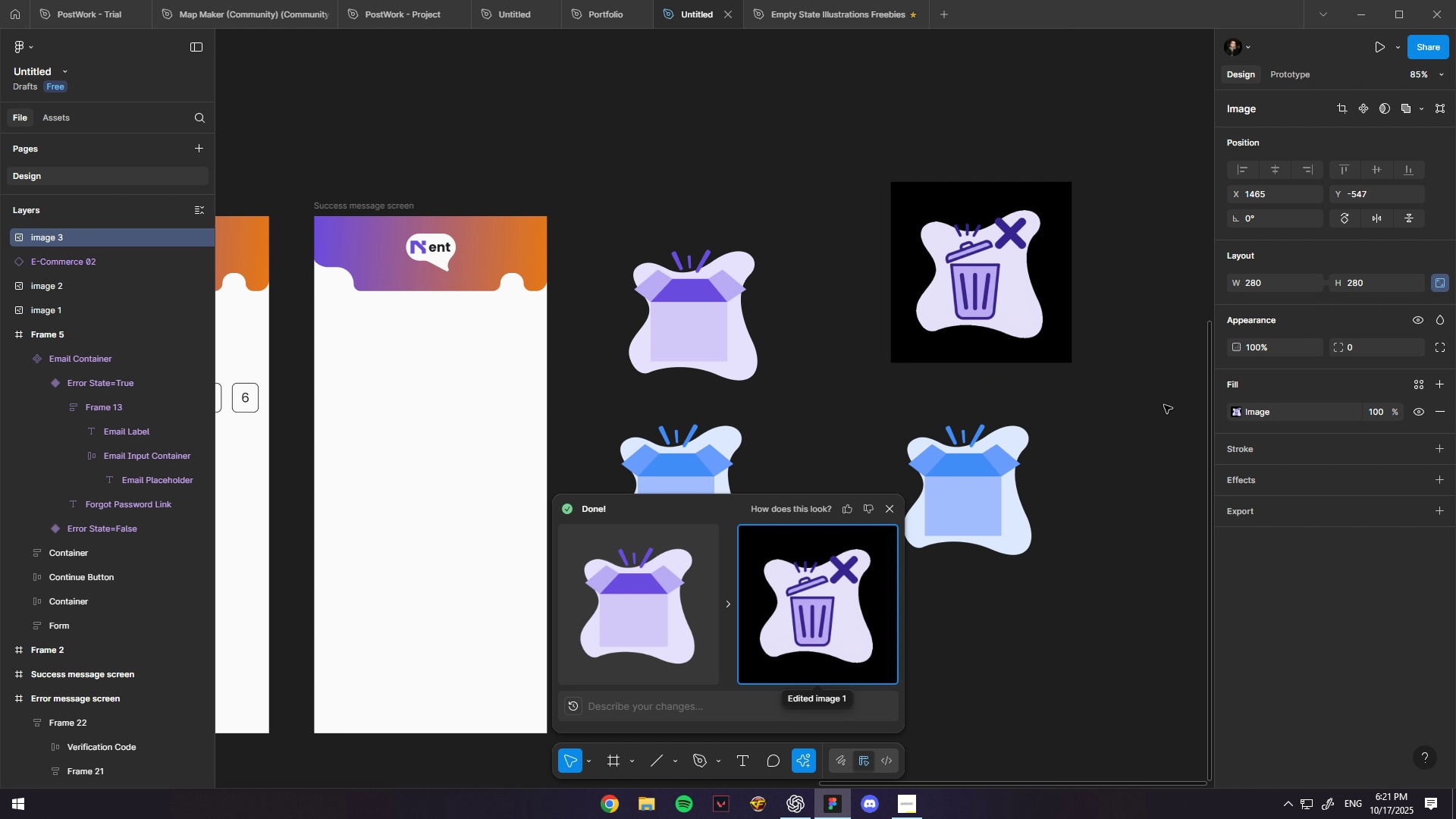 
wait(14.31)
 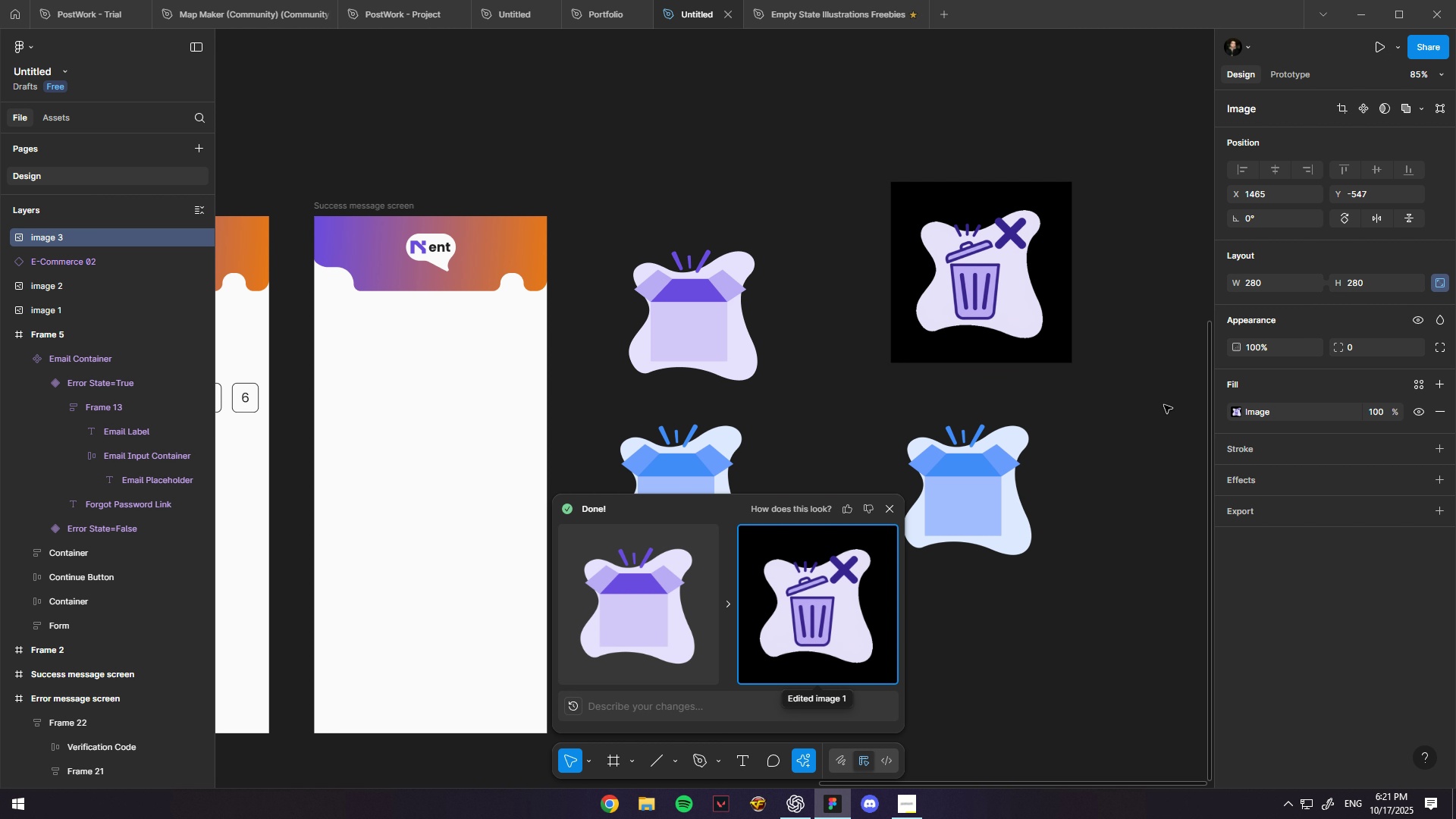 
scroll: coordinate [1113, 410], scroll_direction: up, amount: 9.0
 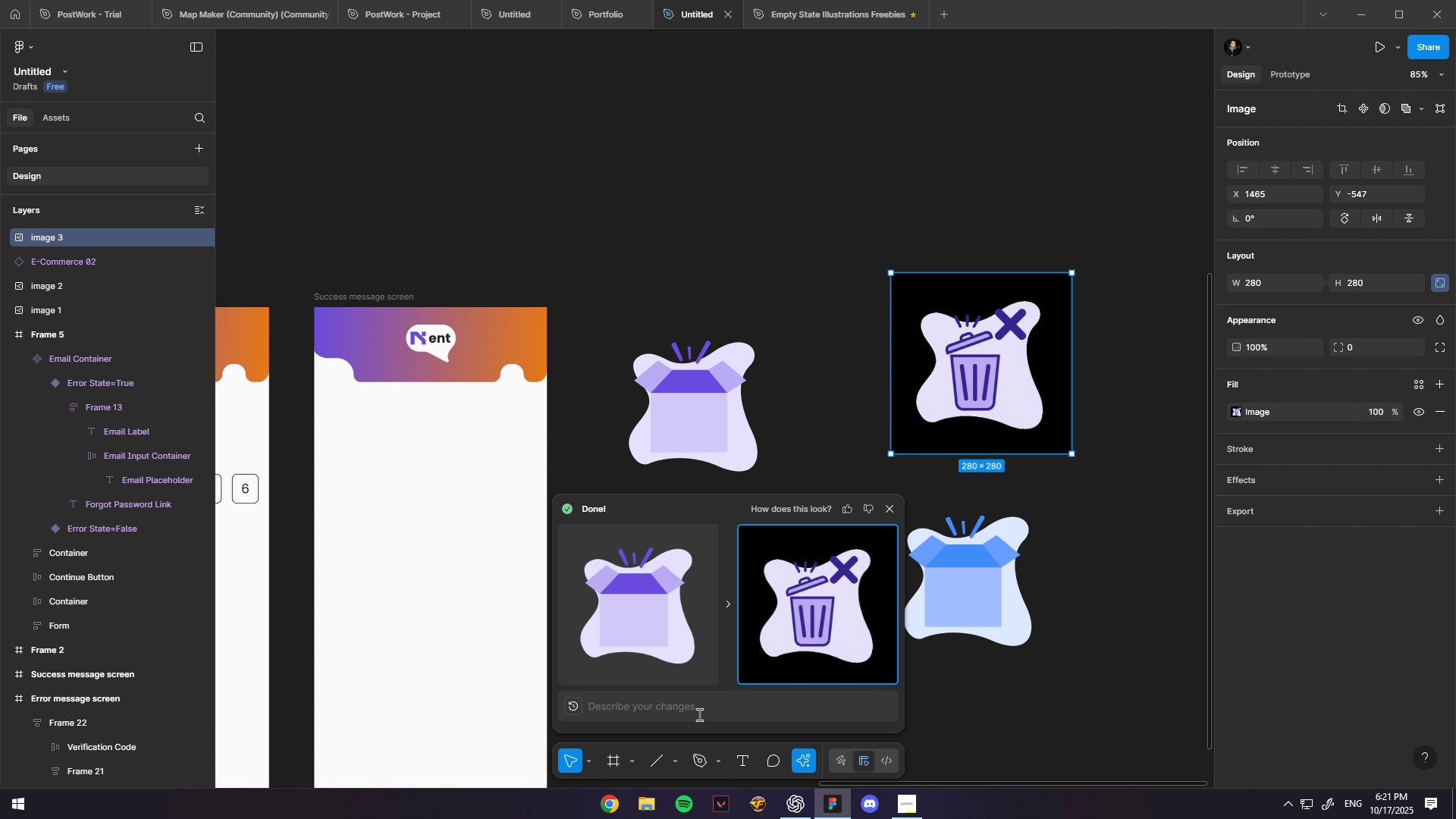 
left_click([701, 709])
 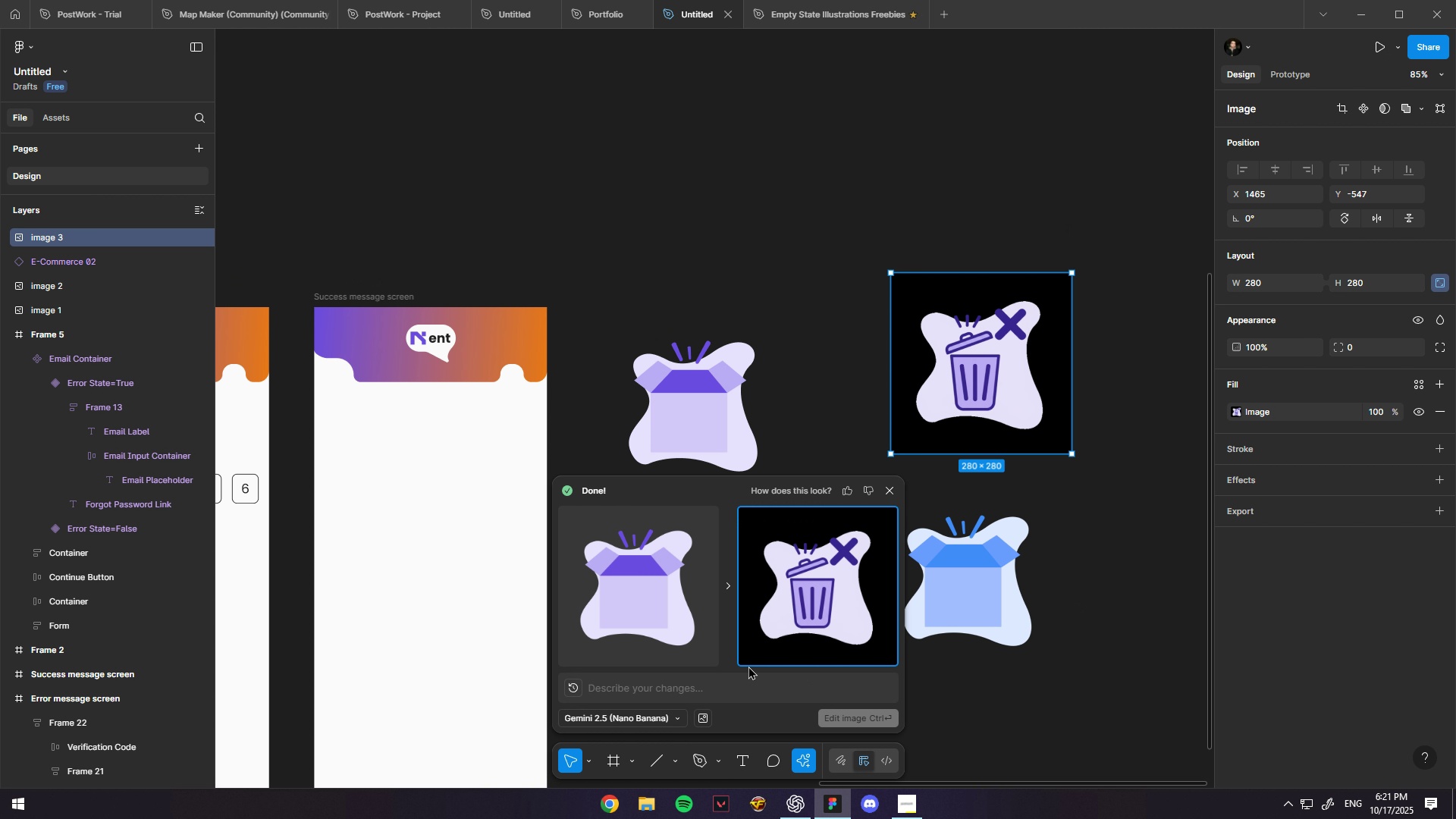 
type(make it in red)
 